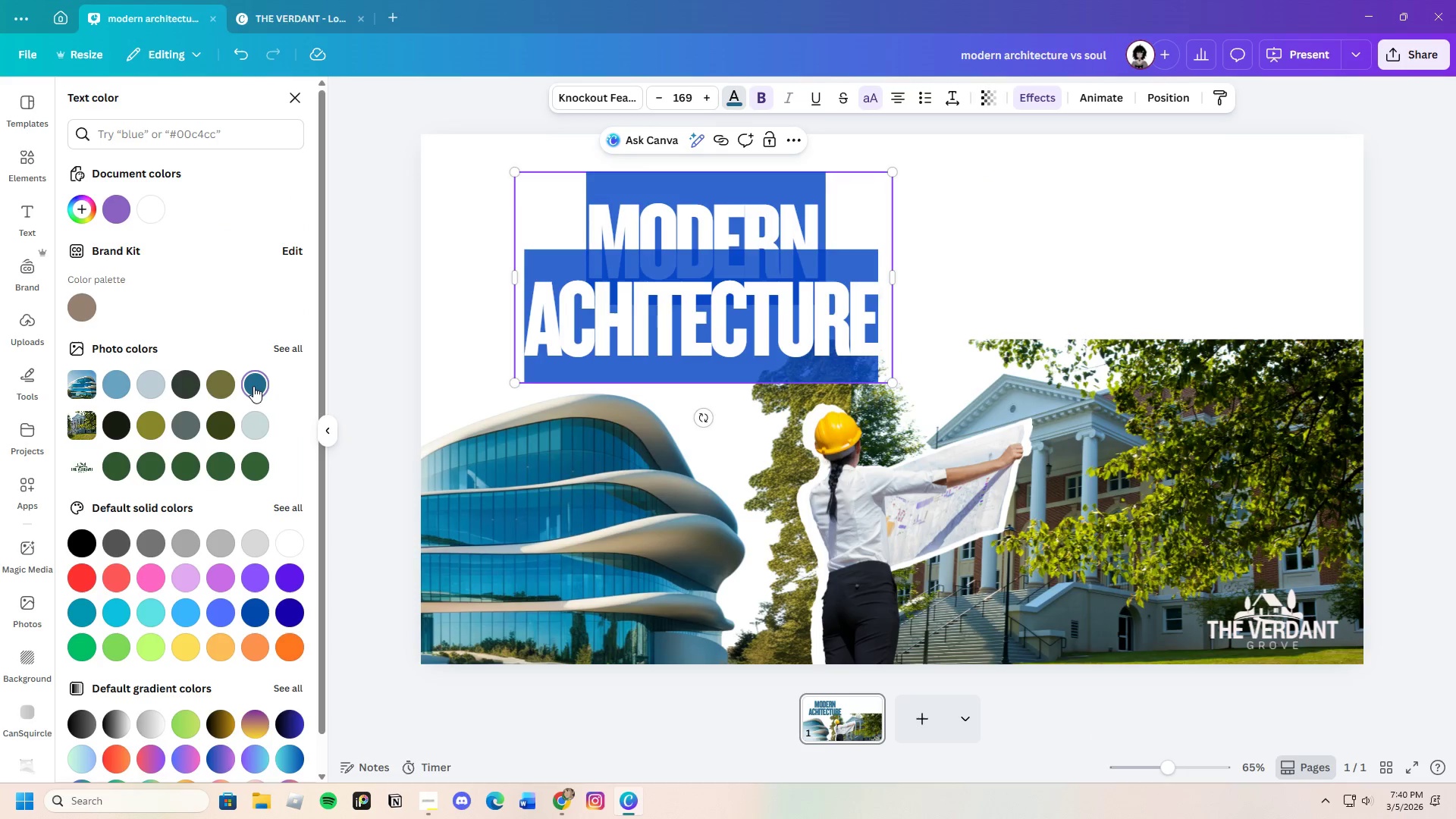 
left_click([86, 206])
 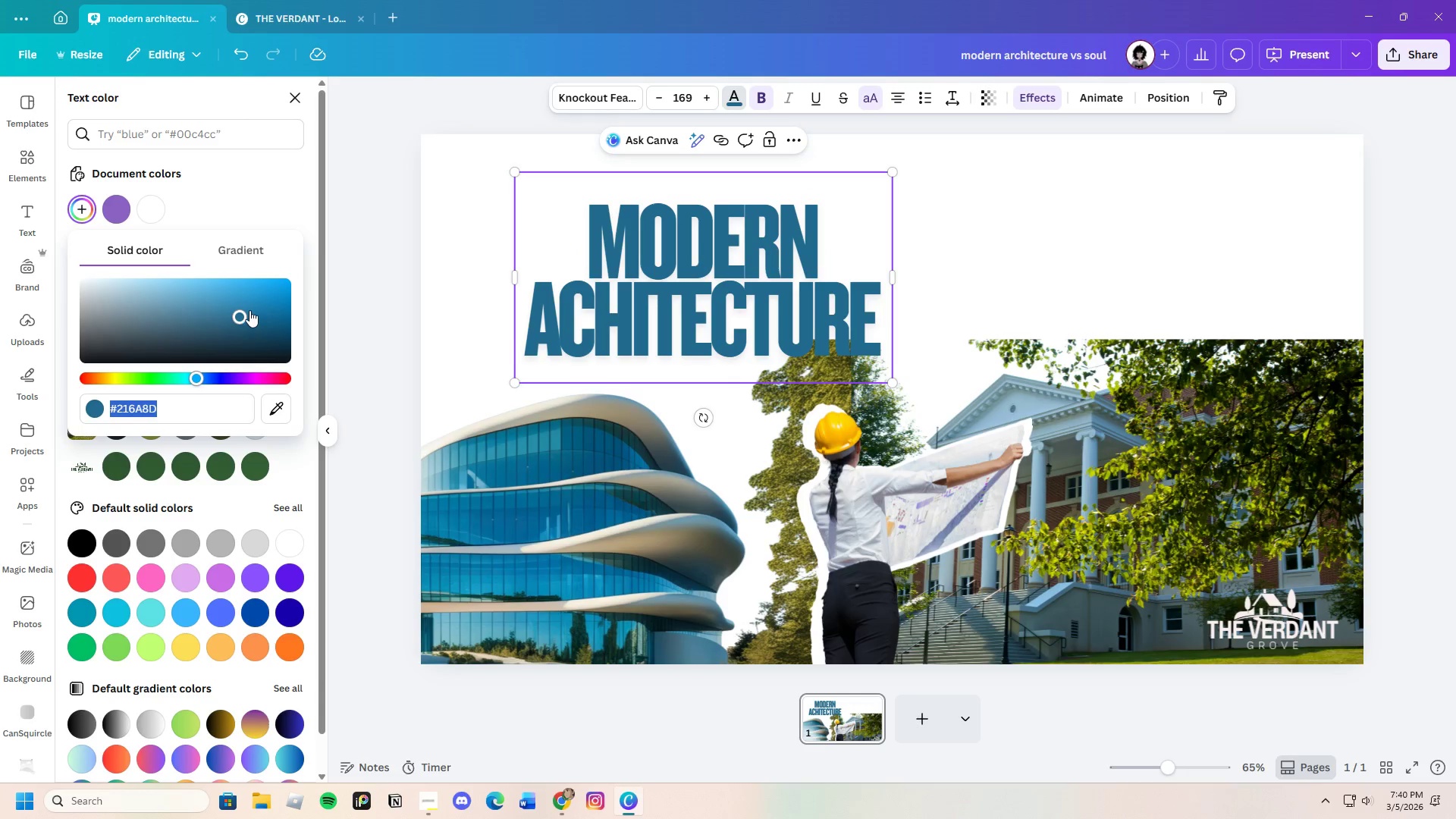 
left_click_drag(start_coordinate=[242, 316], to_coordinate=[247, 350])
 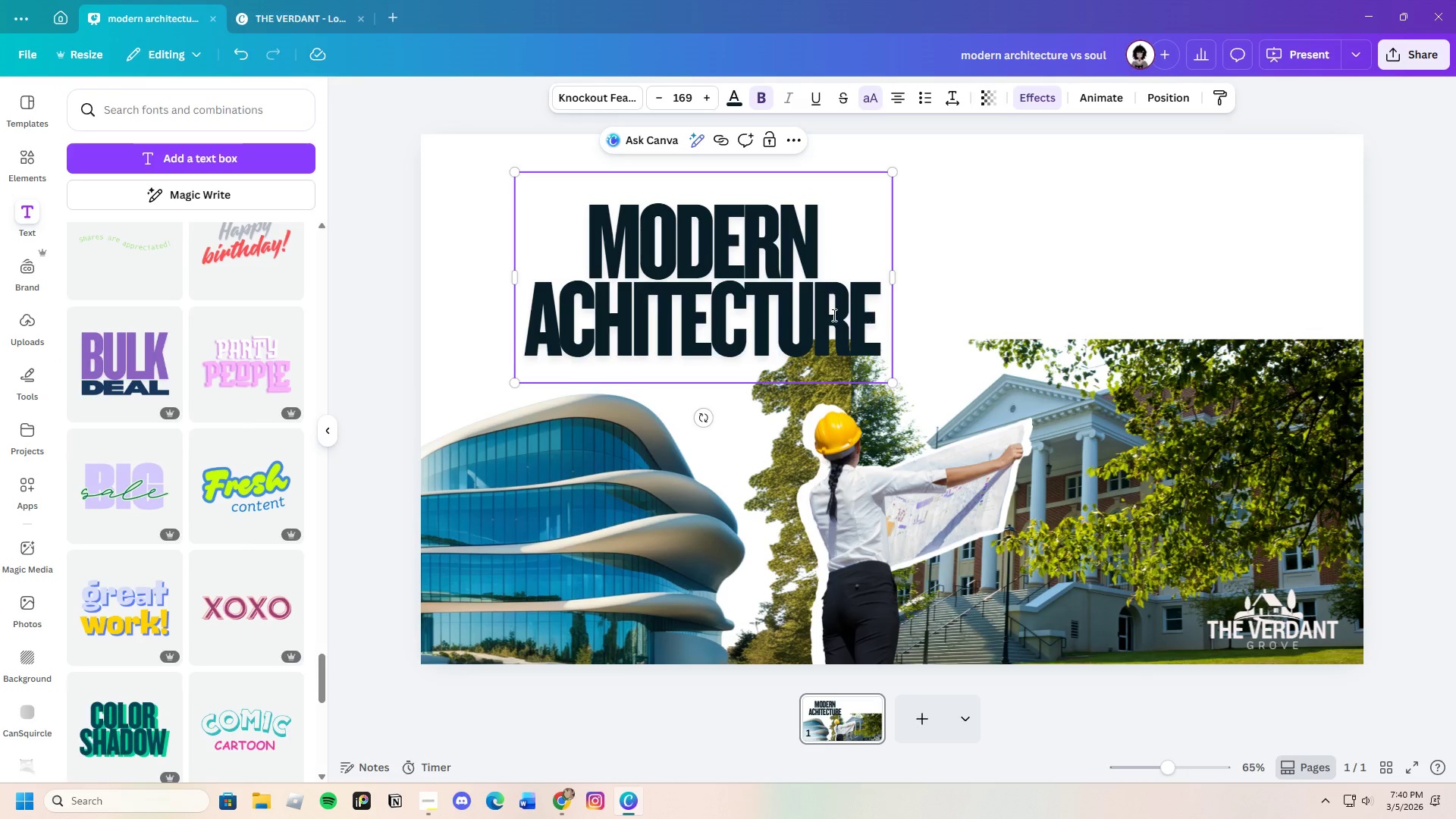 
left_click_drag(start_coordinate=[770, 318], to_coordinate=[921, 288])
 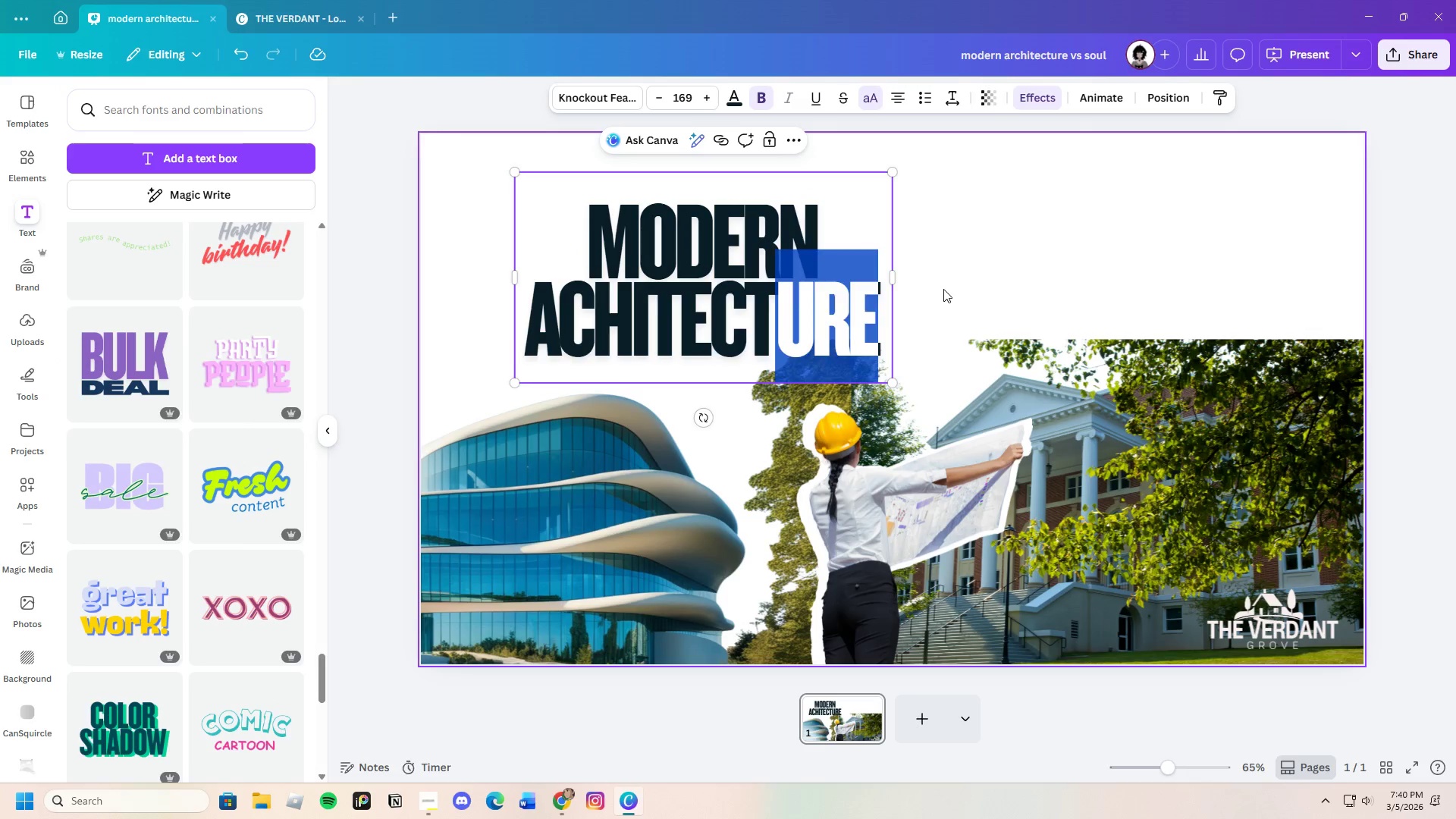 
left_click([943, 289])
 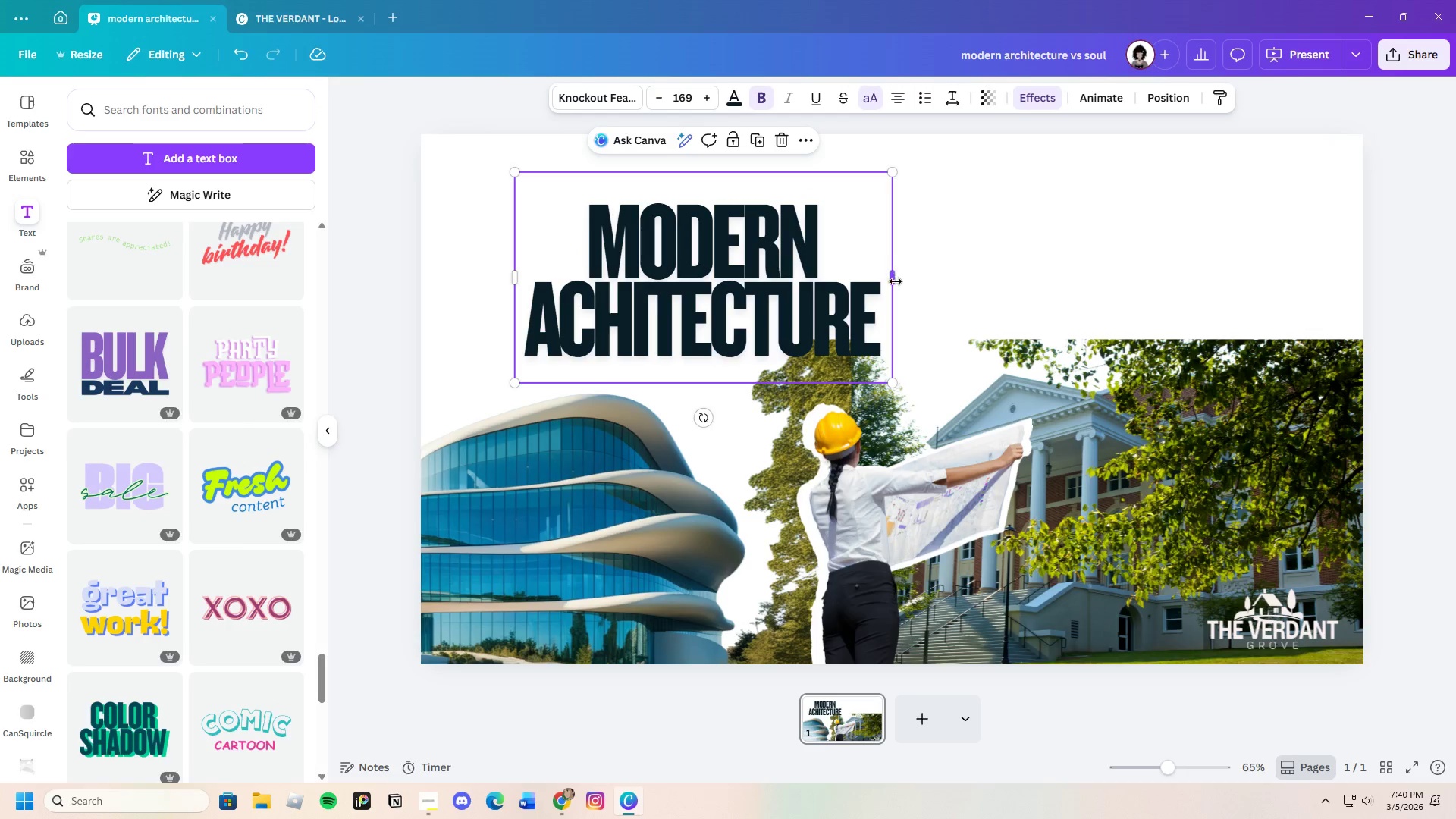 
left_click_drag(start_coordinate=[893, 281], to_coordinate=[1216, 278])
 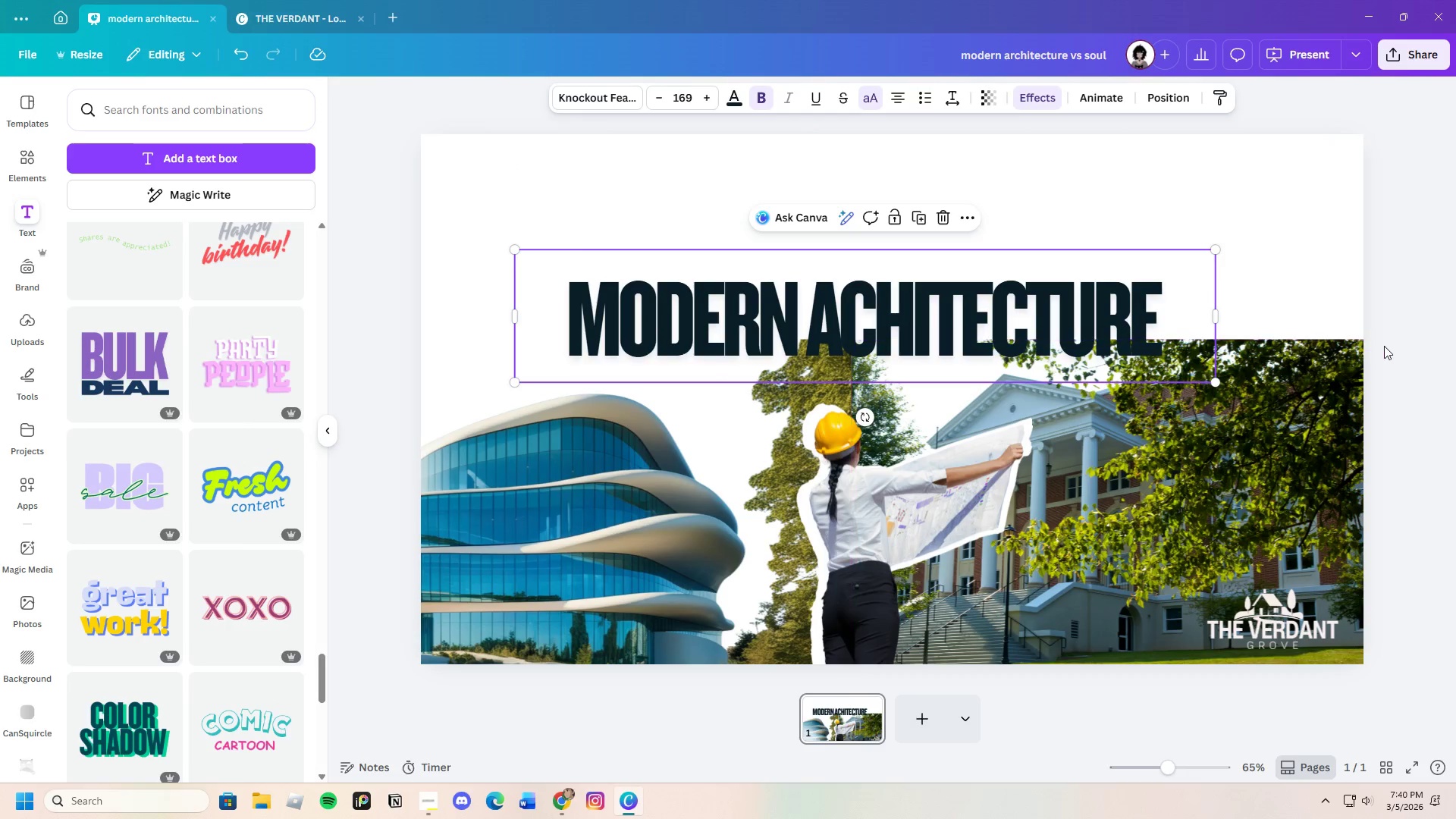 
left_click([1386, 347])
 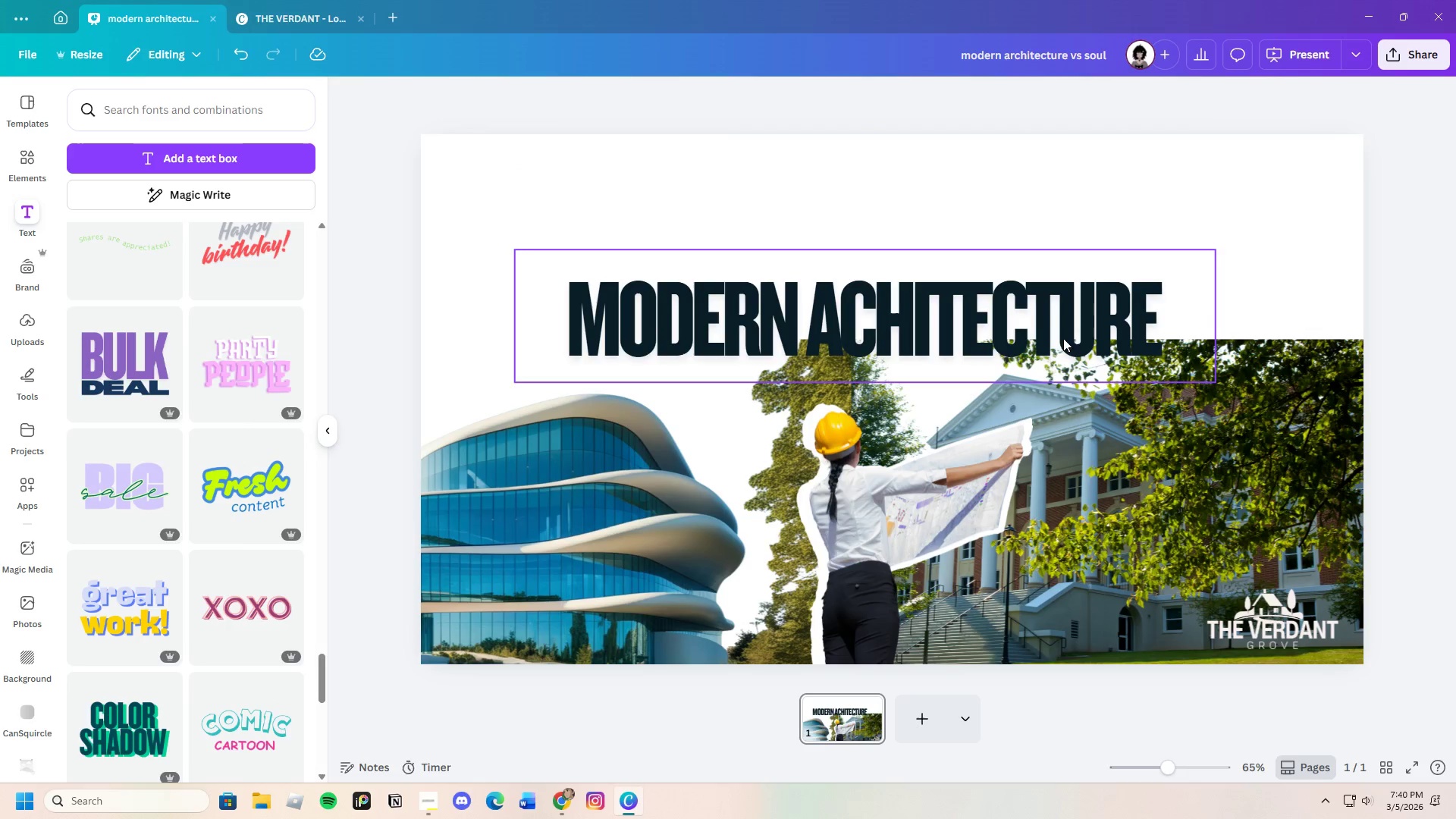 
left_click([1060, 338])
 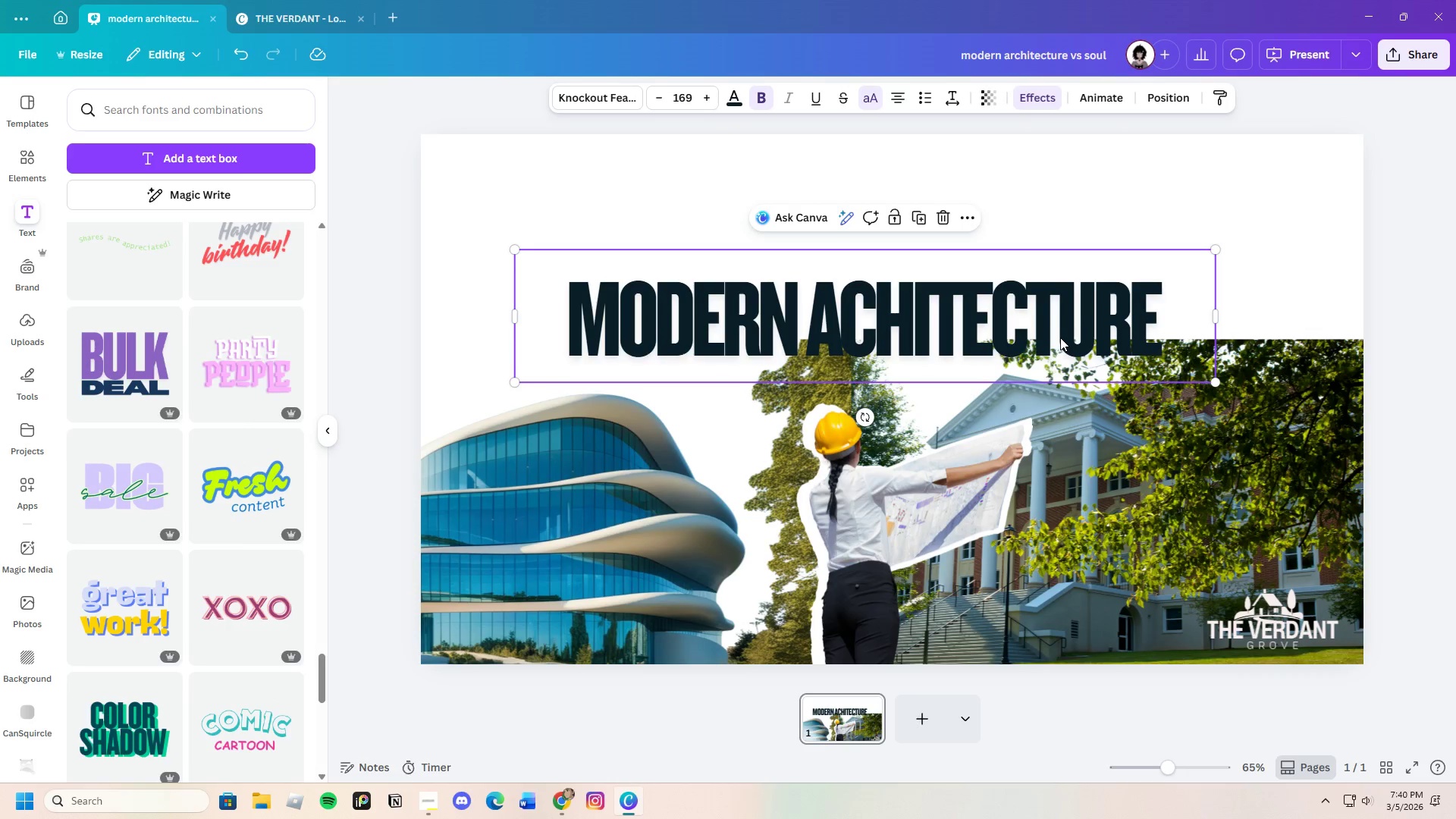 
left_click_drag(start_coordinate=[1060, 338], to_coordinate=[1084, 229])
 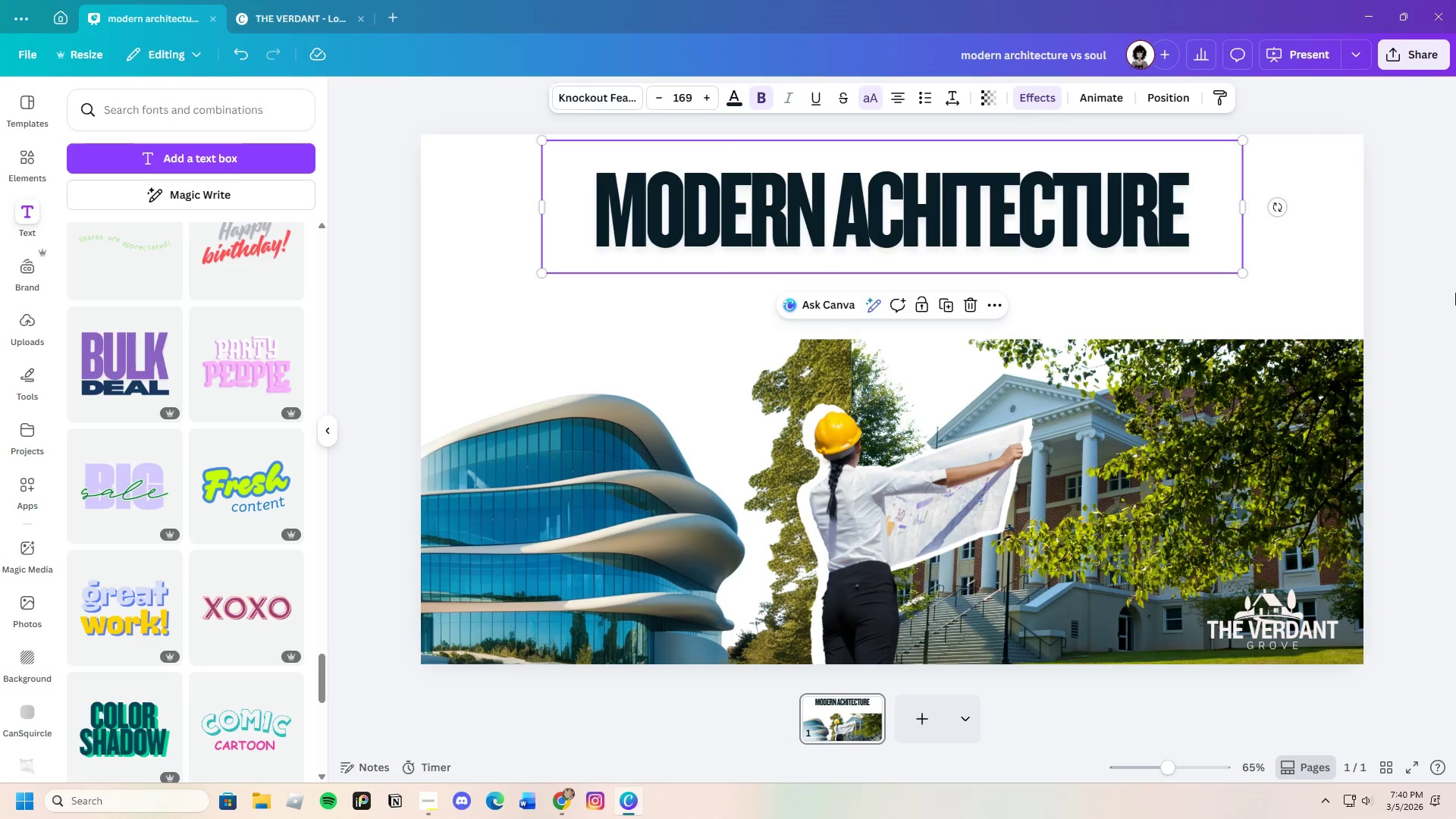 
left_click([1455, 293])
 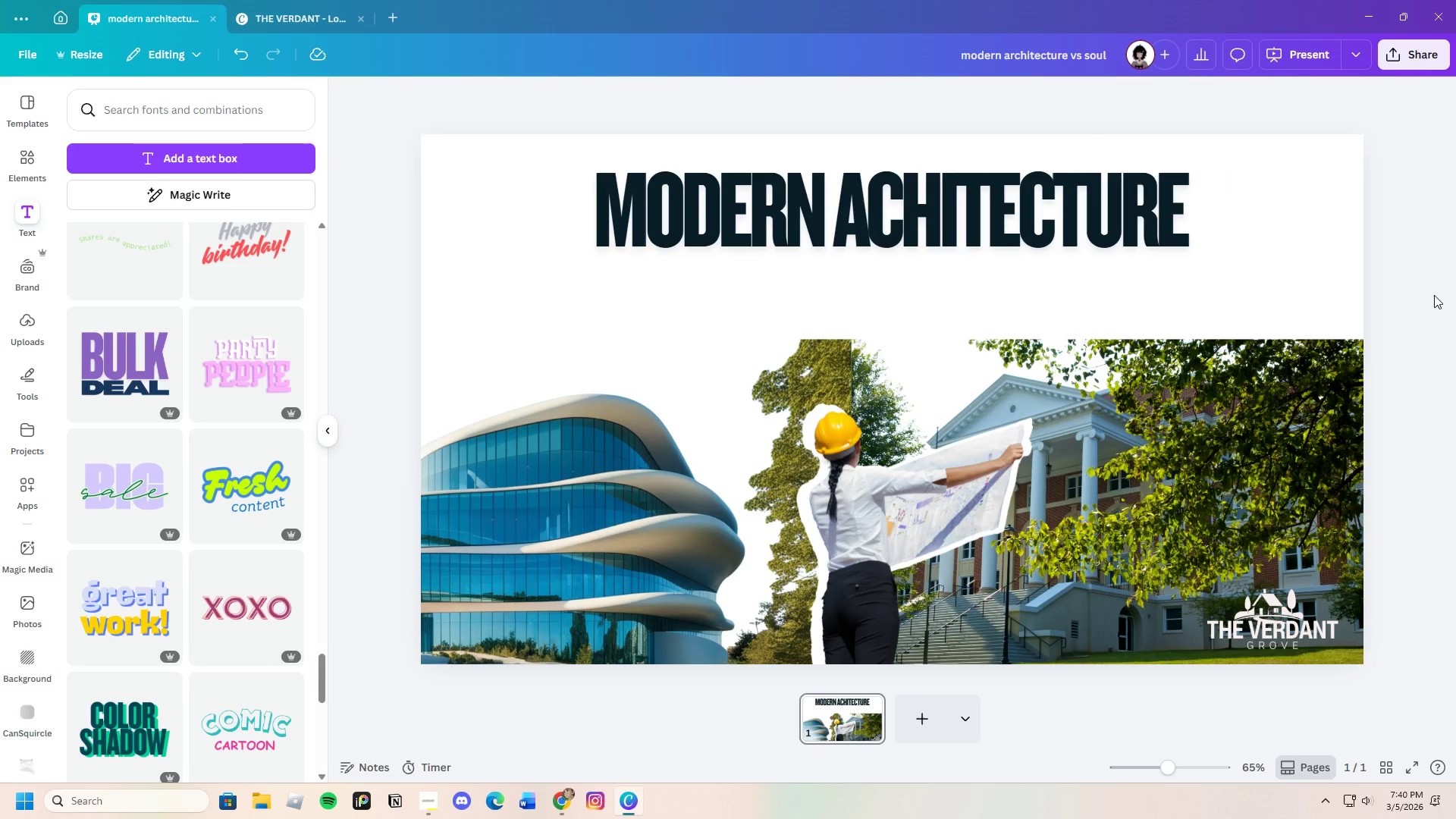 
wait(5.19)
 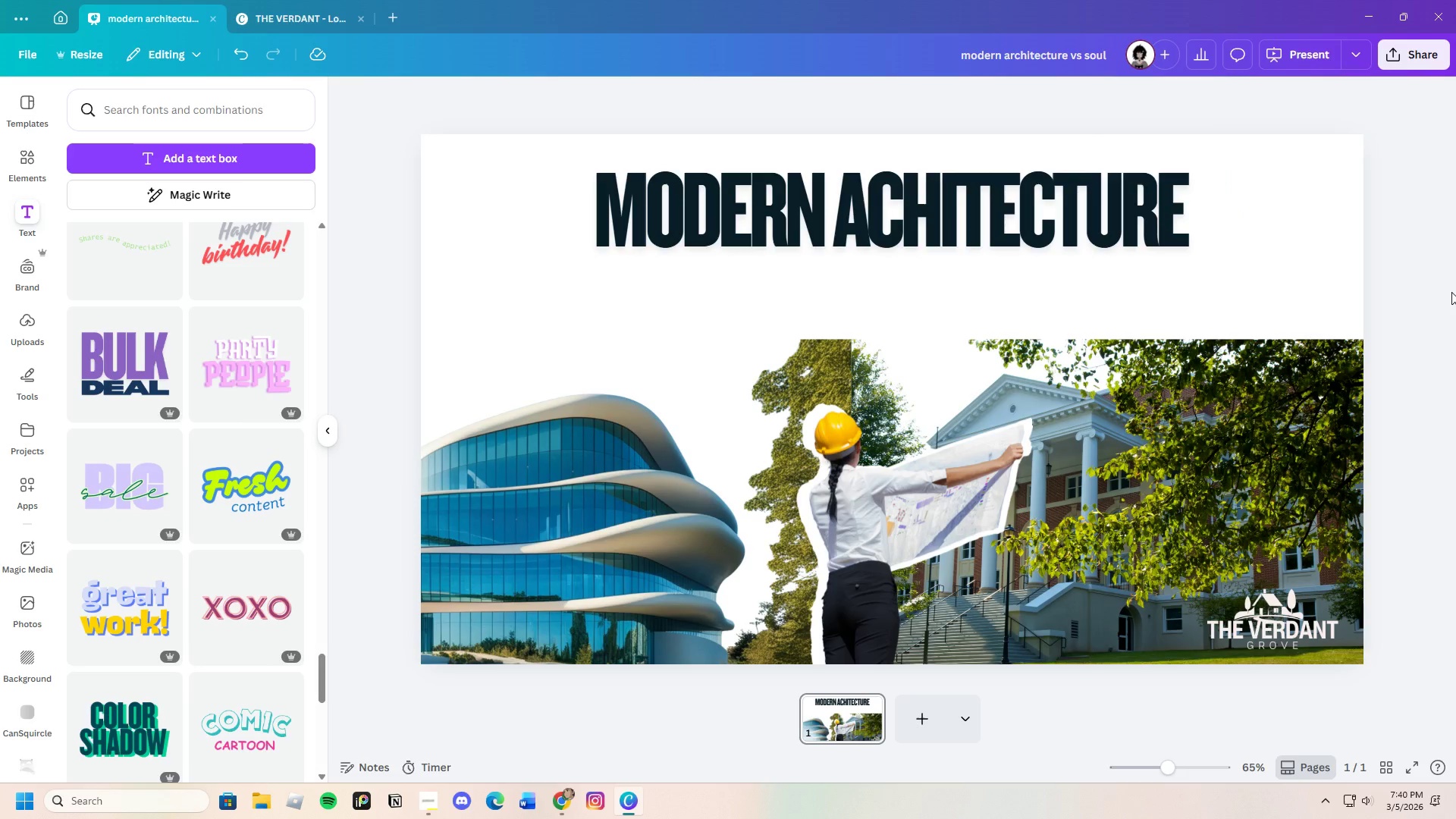 
left_click([1051, 238])
 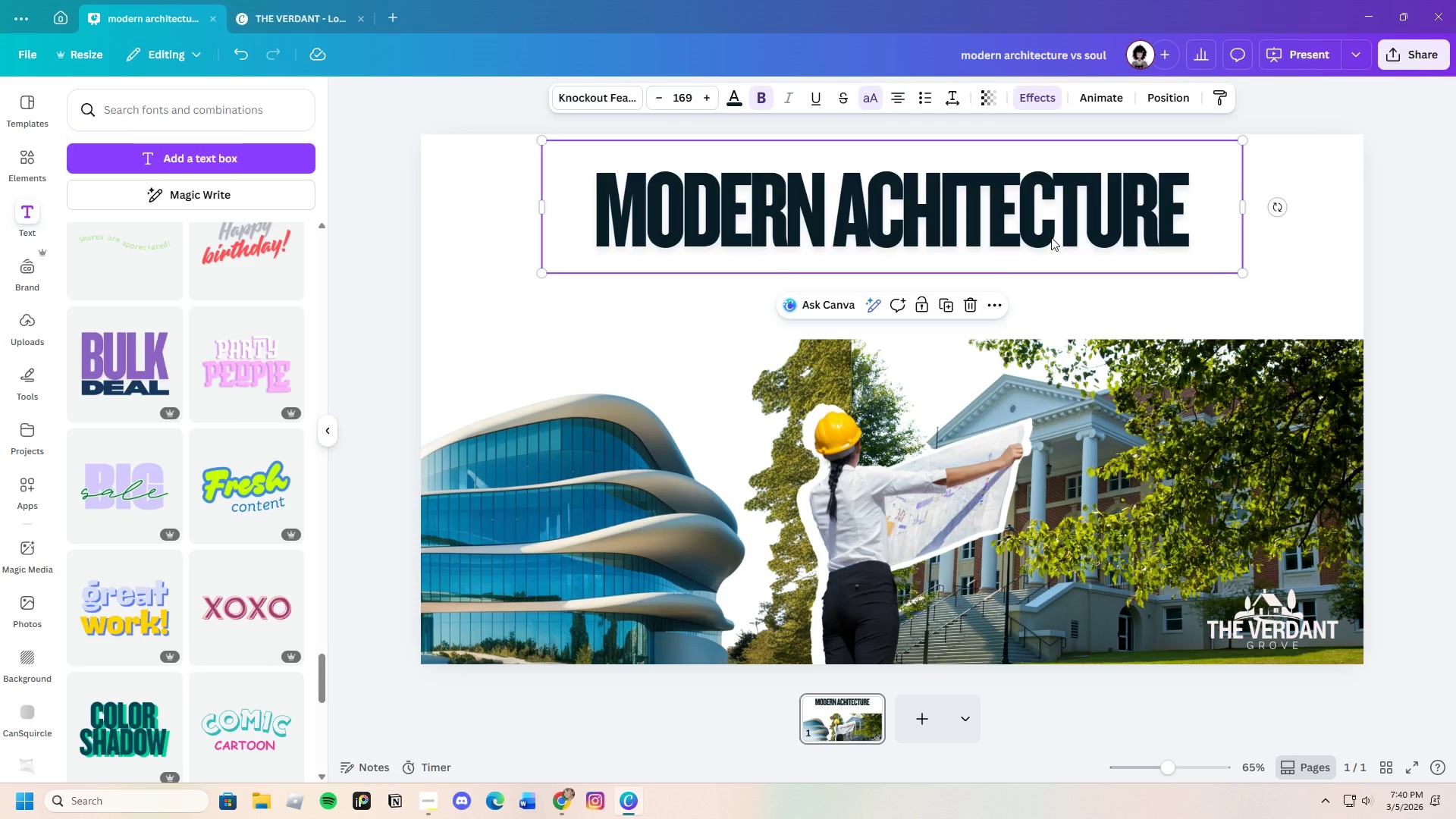 
key(Control+C)
 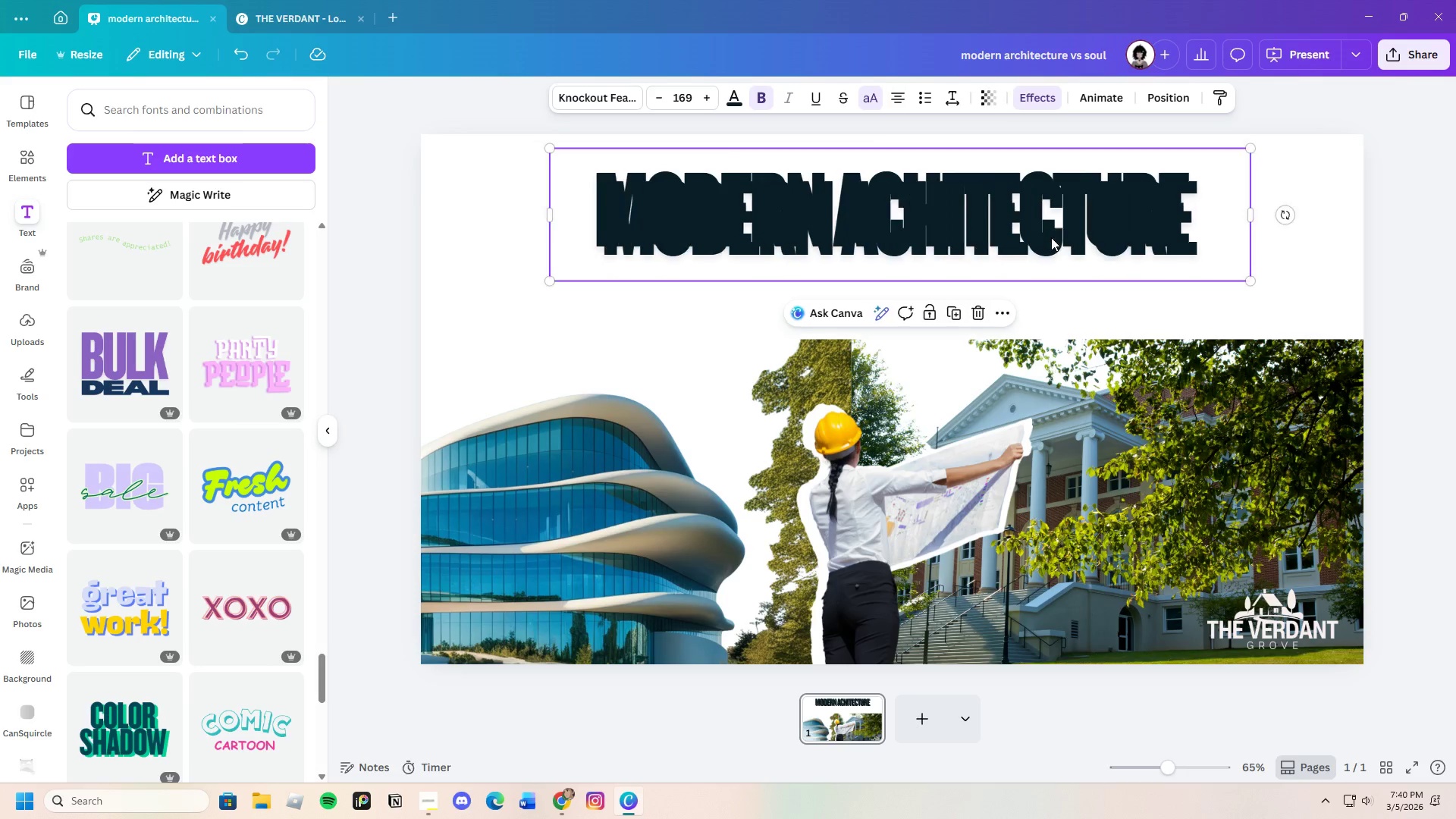 
key(Control+V)
 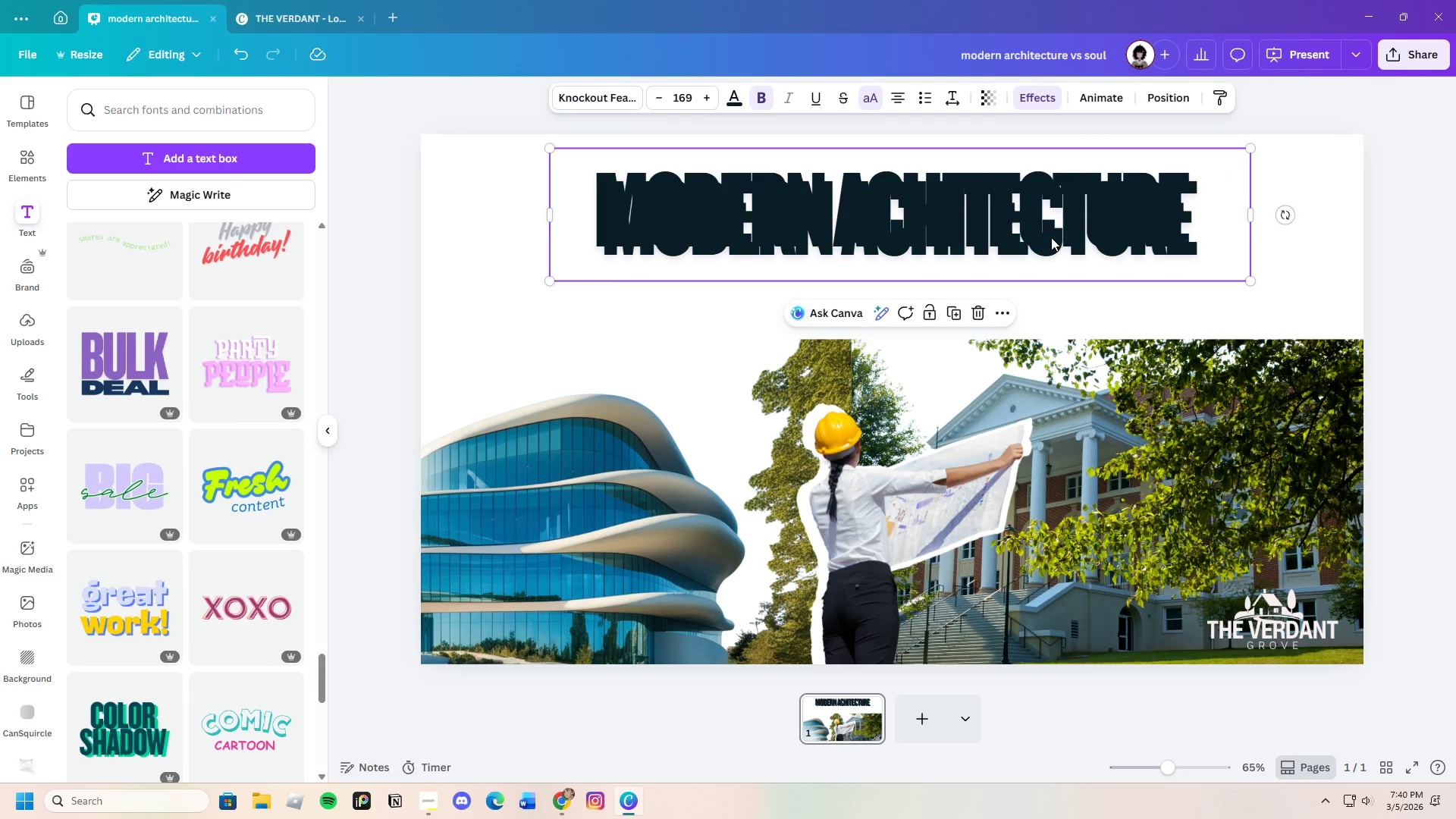 
left_click_drag(start_coordinate=[1051, 237], to_coordinate=[1054, 294])
 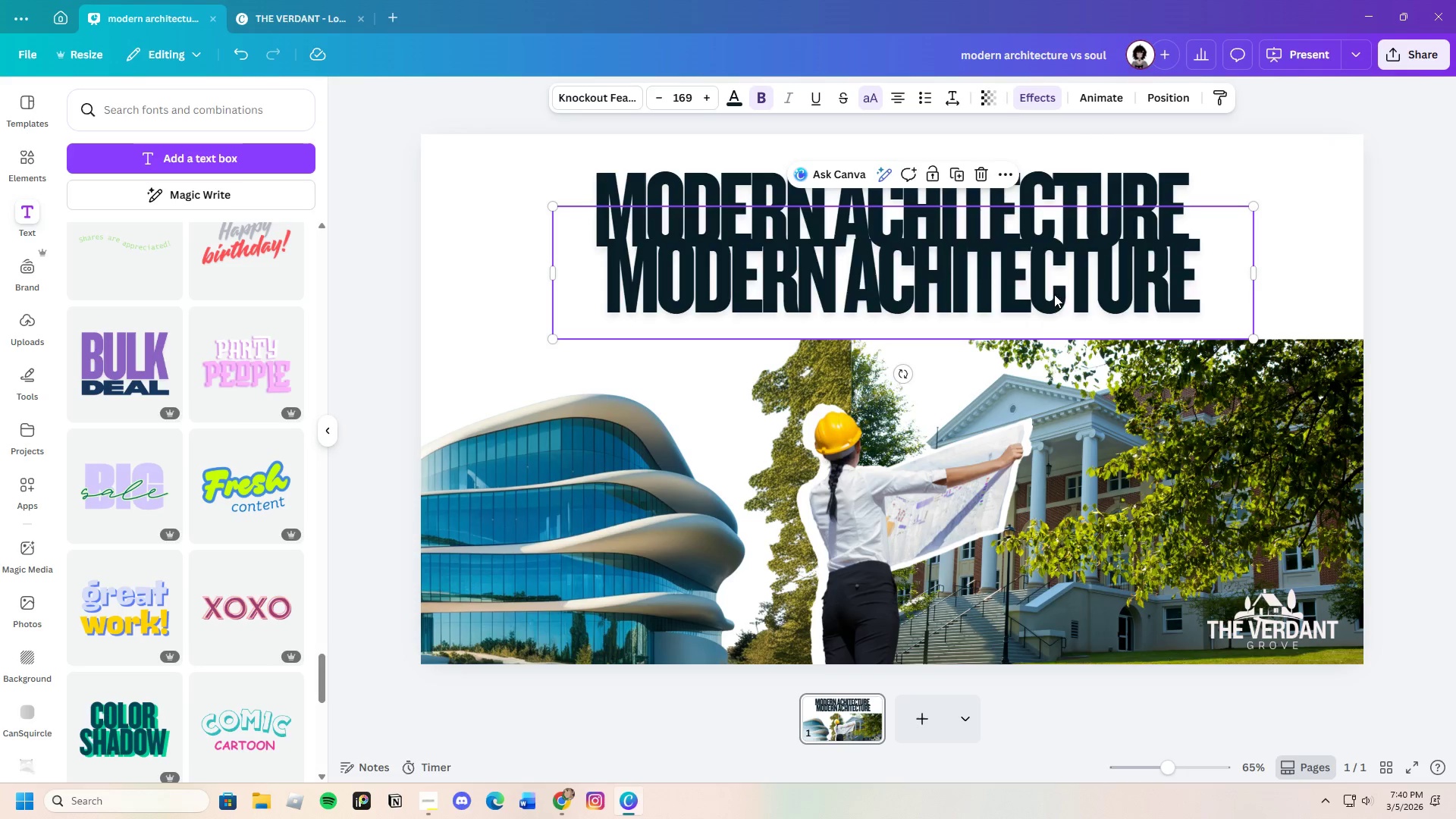 
double_click([1054, 294])
 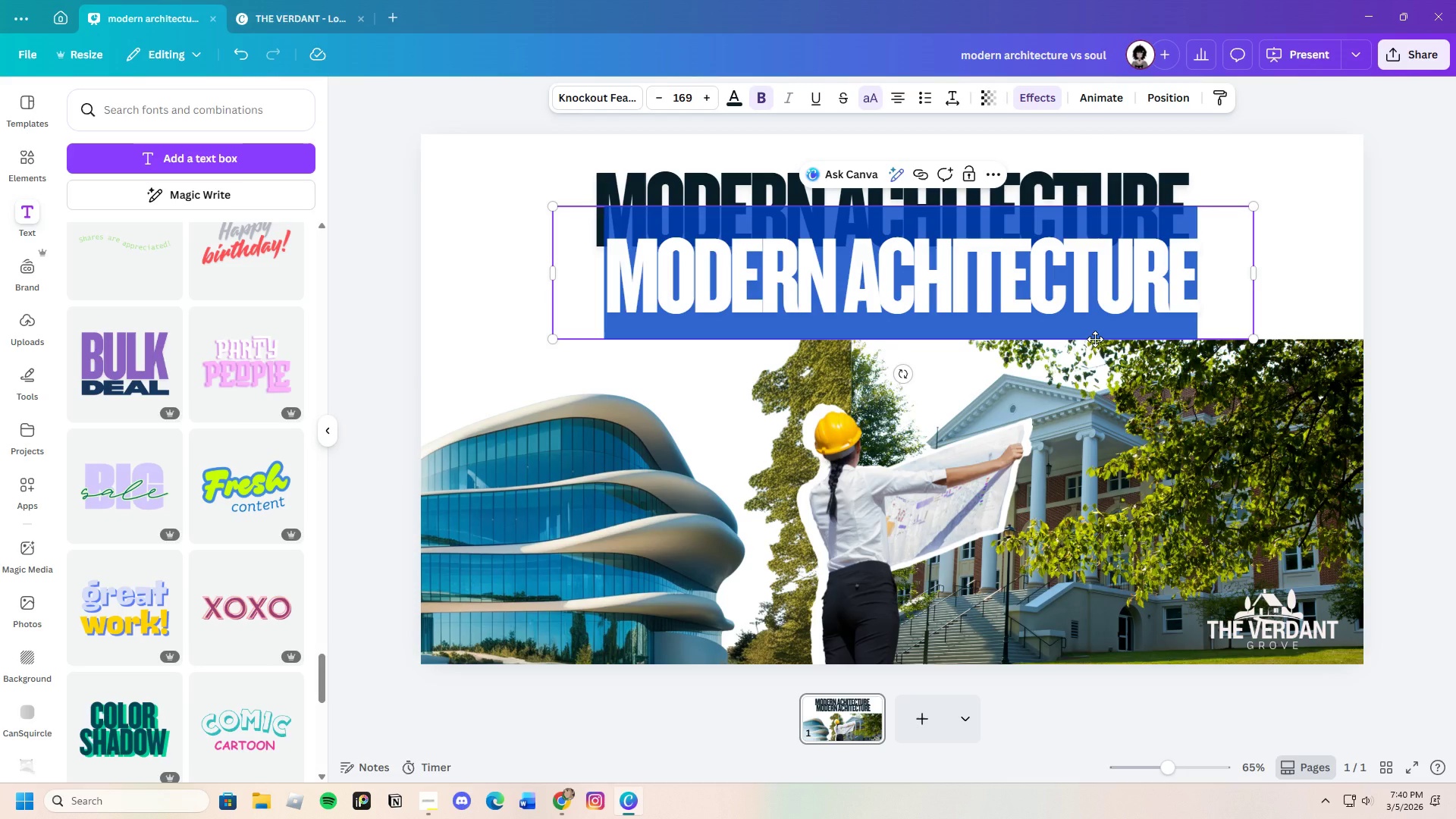 
key(Backspace)
type(vs)
 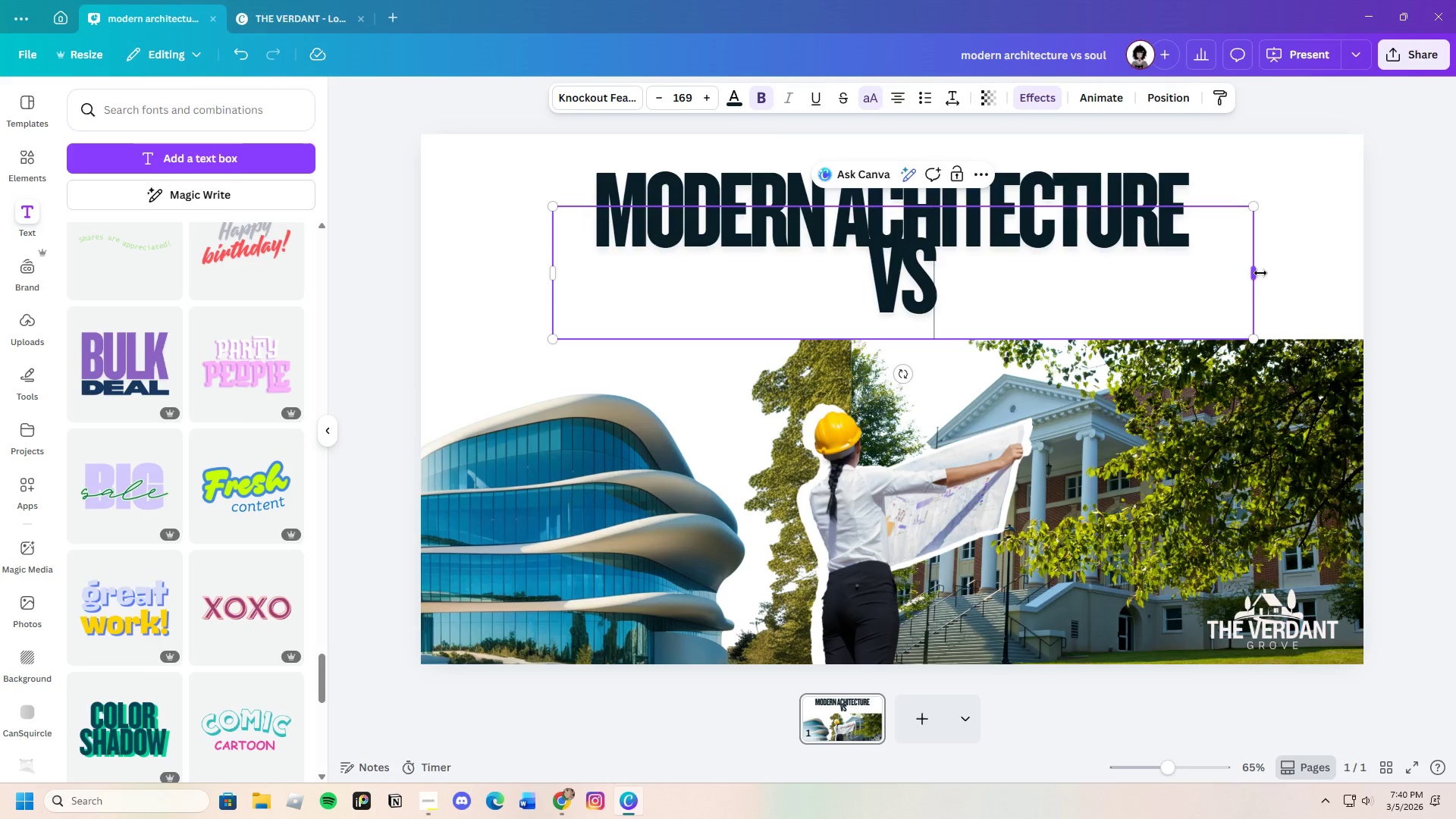 
left_click_drag(start_coordinate=[1256, 273], to_coordinate=[633, 273])
 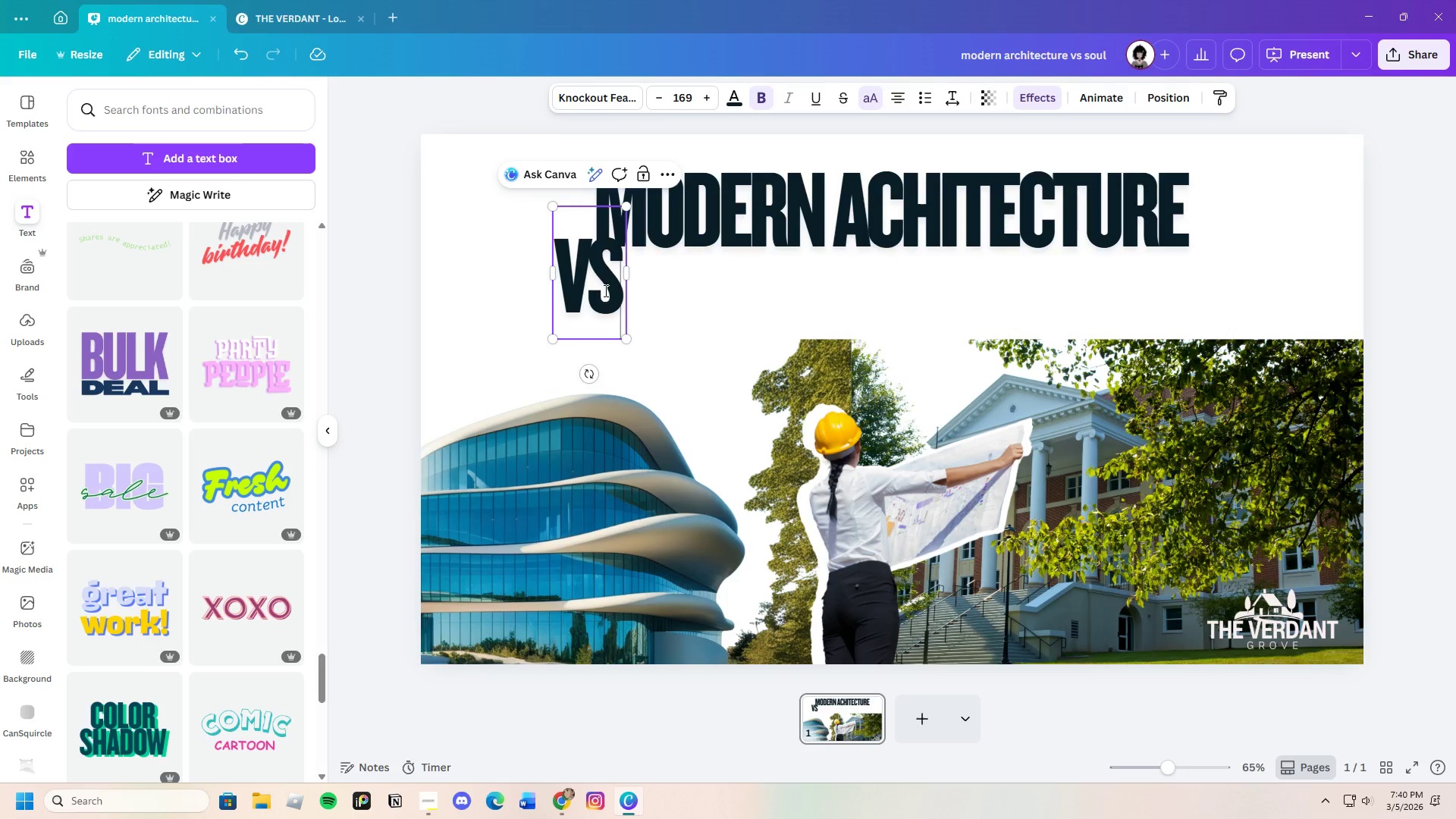 
left_click([693, 297])
 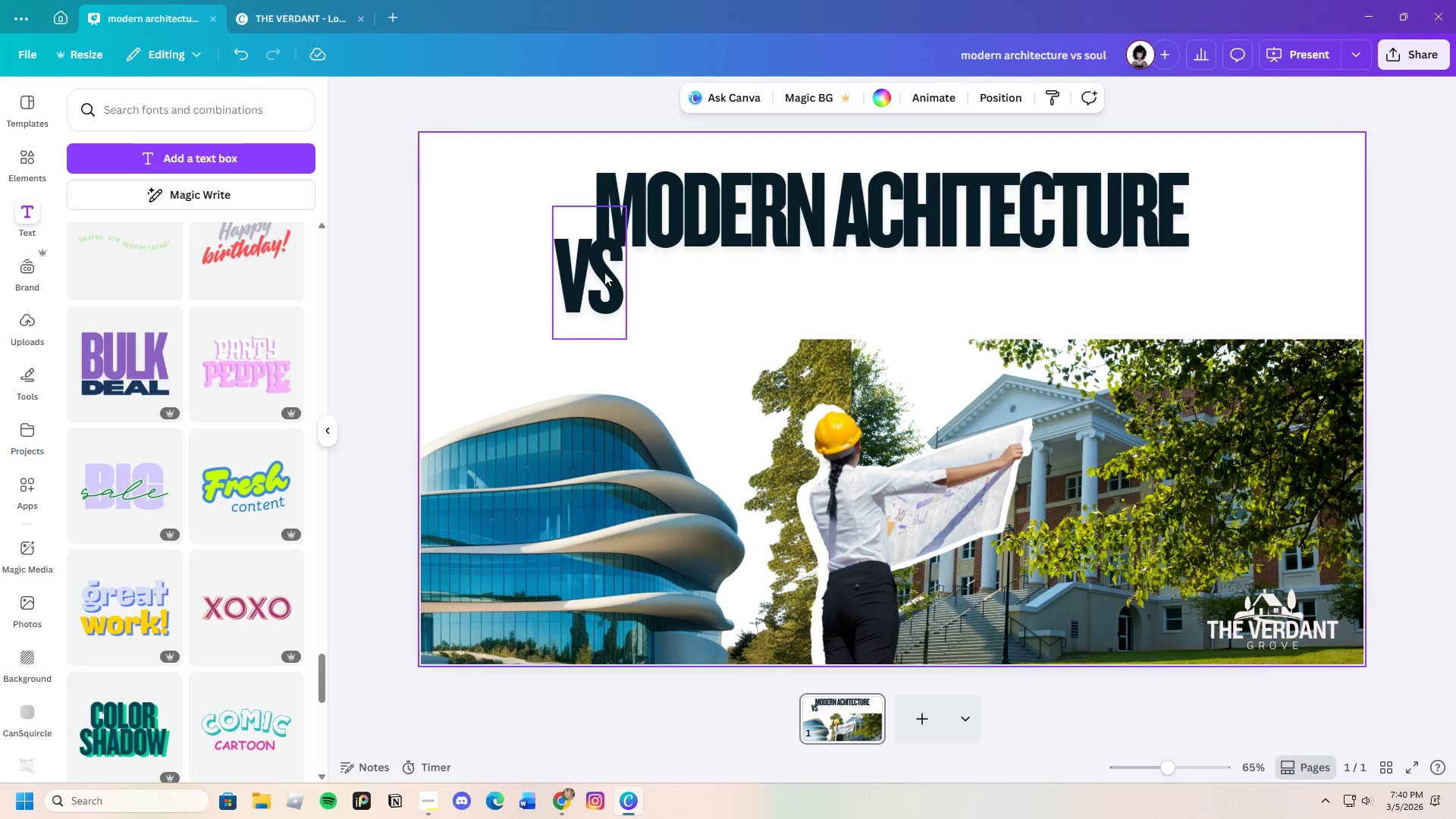 
left_click_drag(start_coordinate=[604, 272], to_coordinate=[927, 293])
 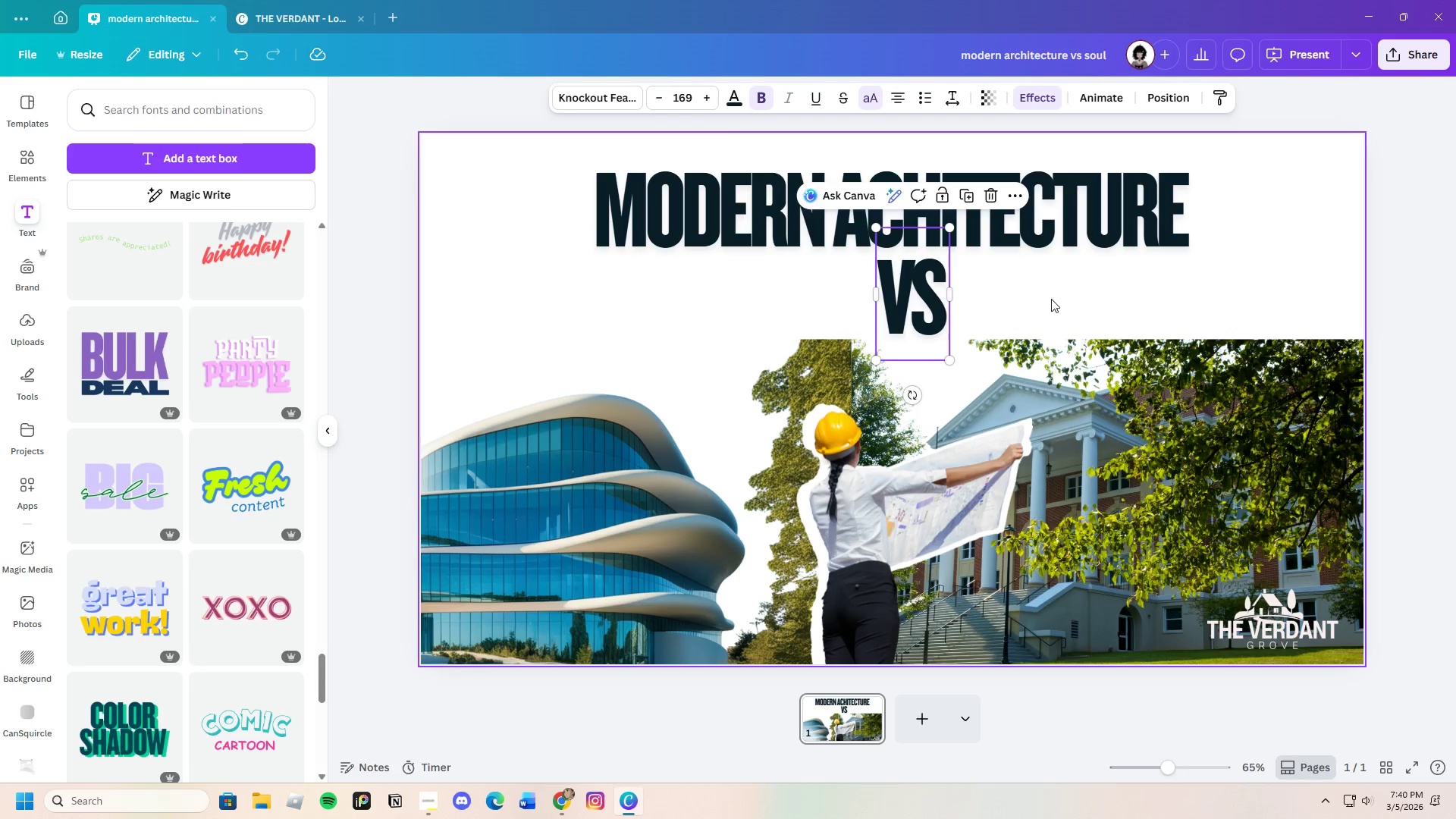 
left_click([1051, 299])
 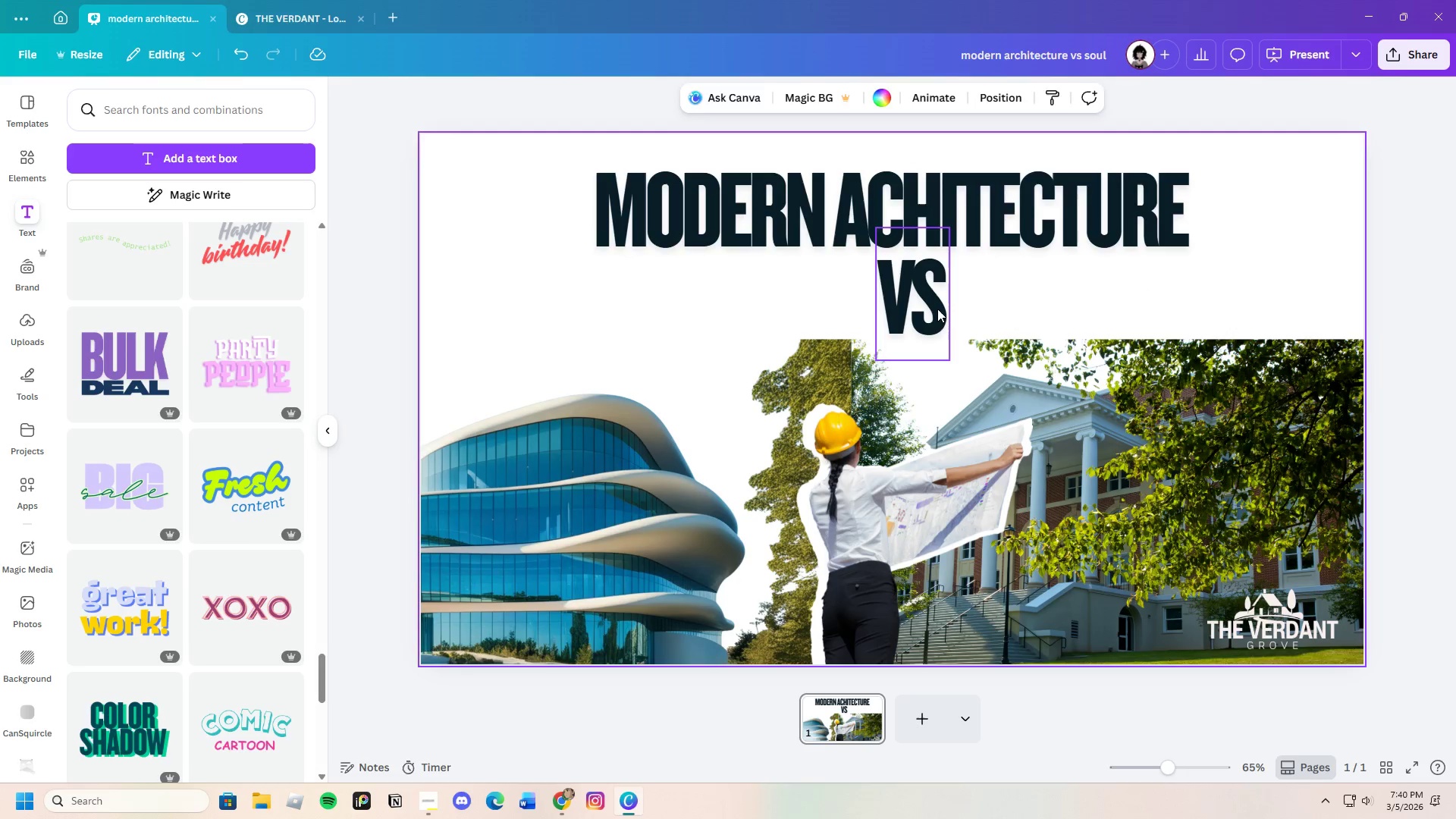 
left_click([937, 309])
 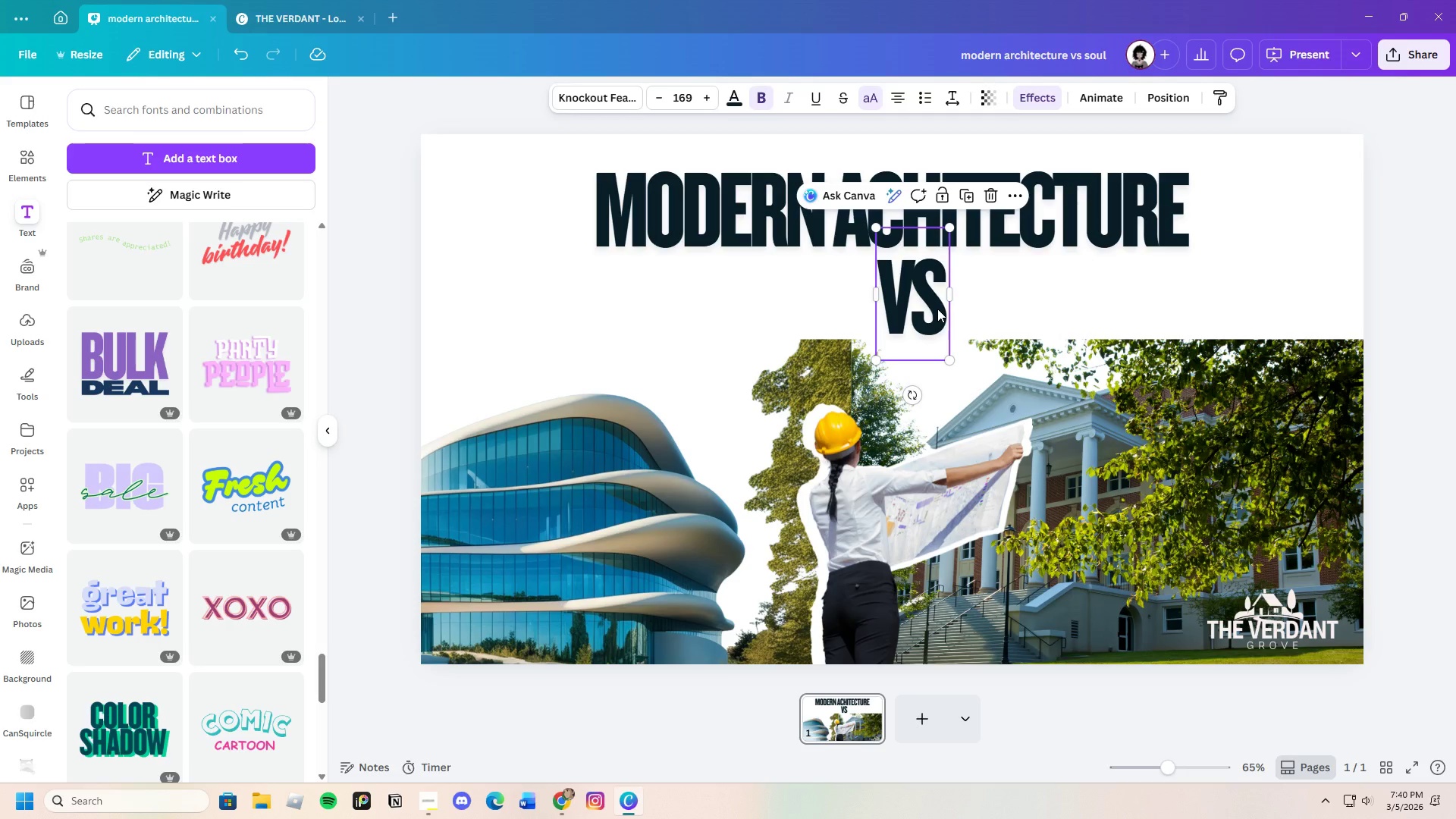 
key(Control+C)
 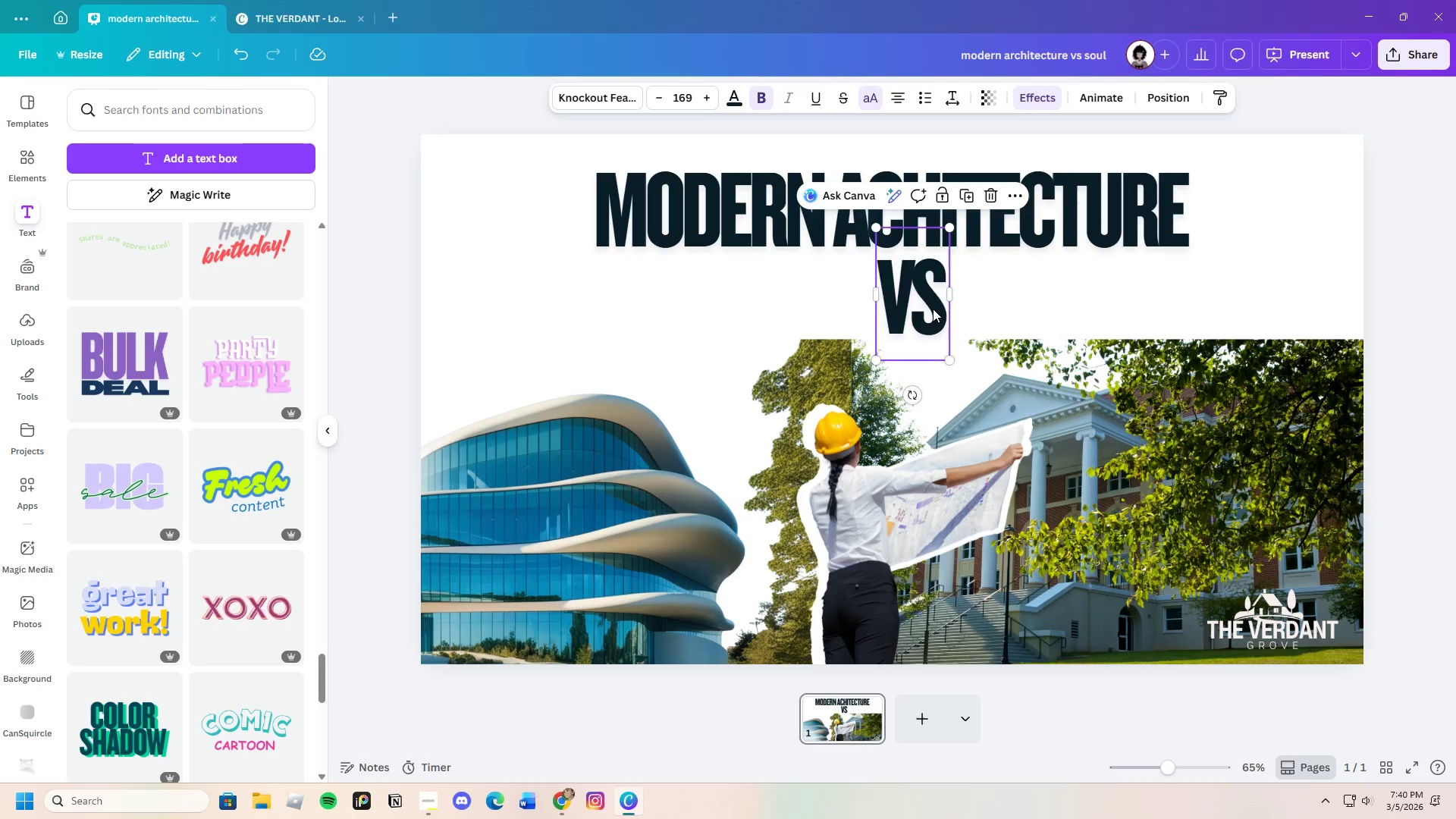 
key(Control+V)
 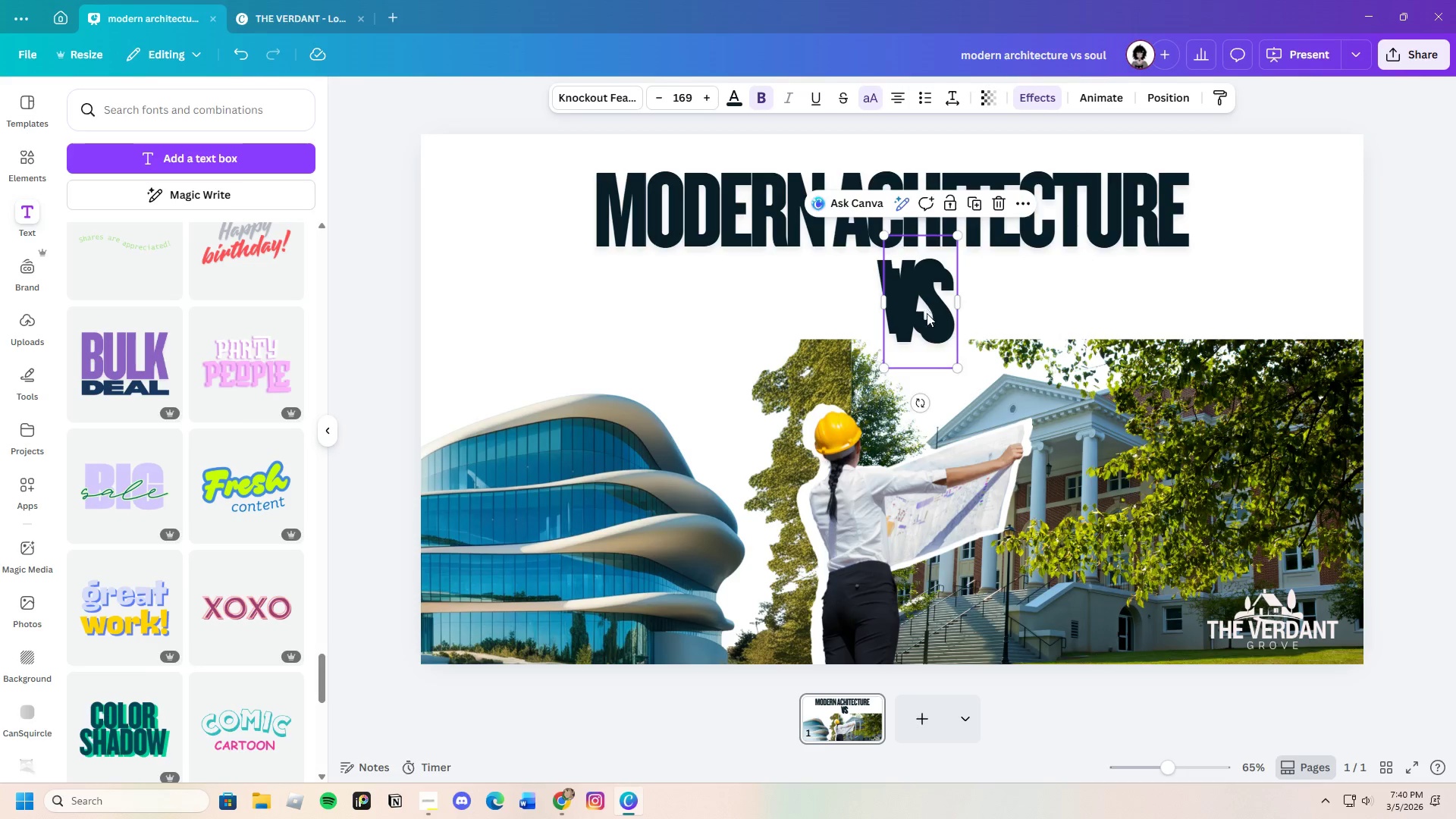 
left_click_drag(start_coordinate=[924, 306], to_coordinate=[943, 351])
 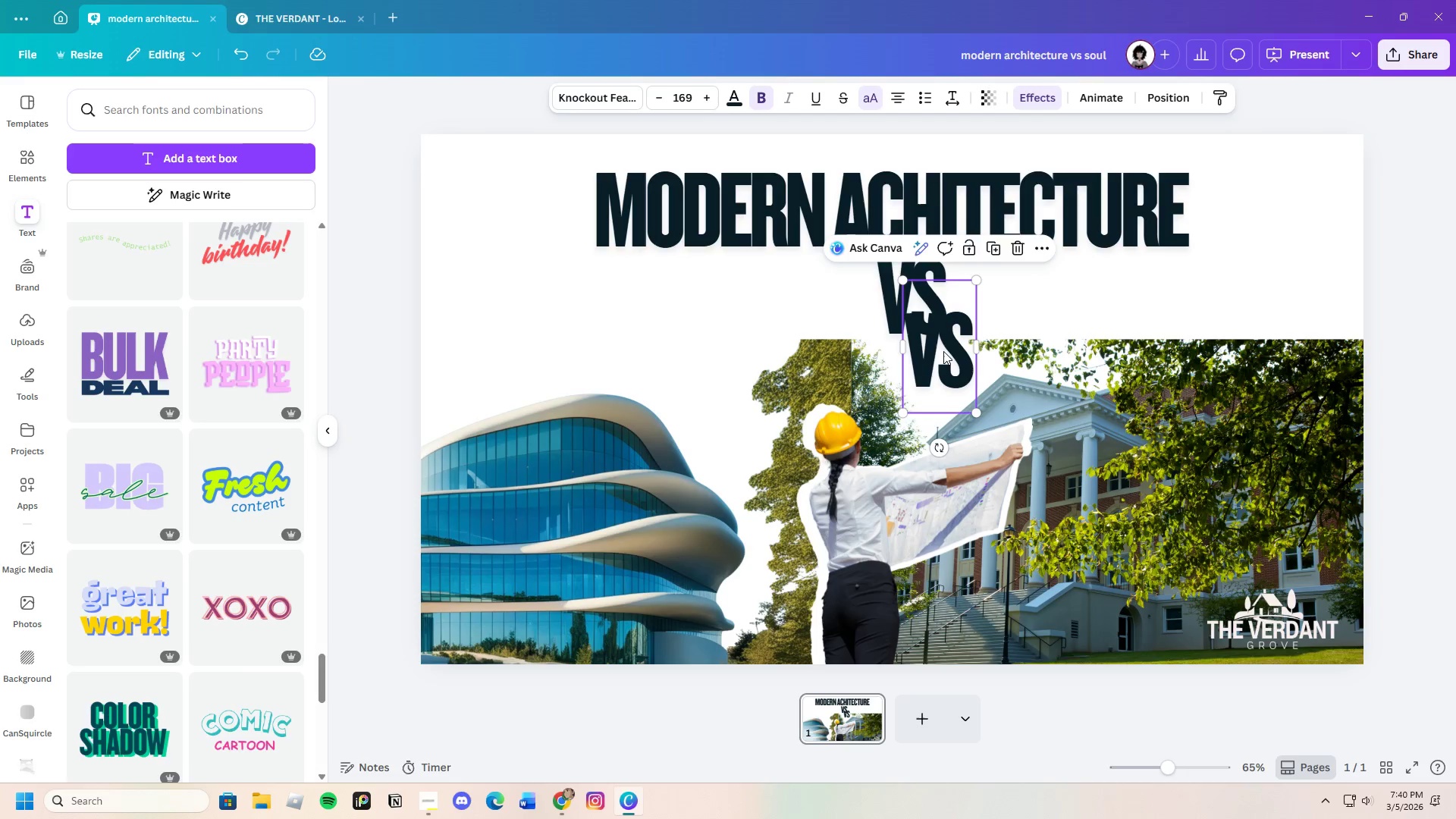 
double_click([943, 351])
 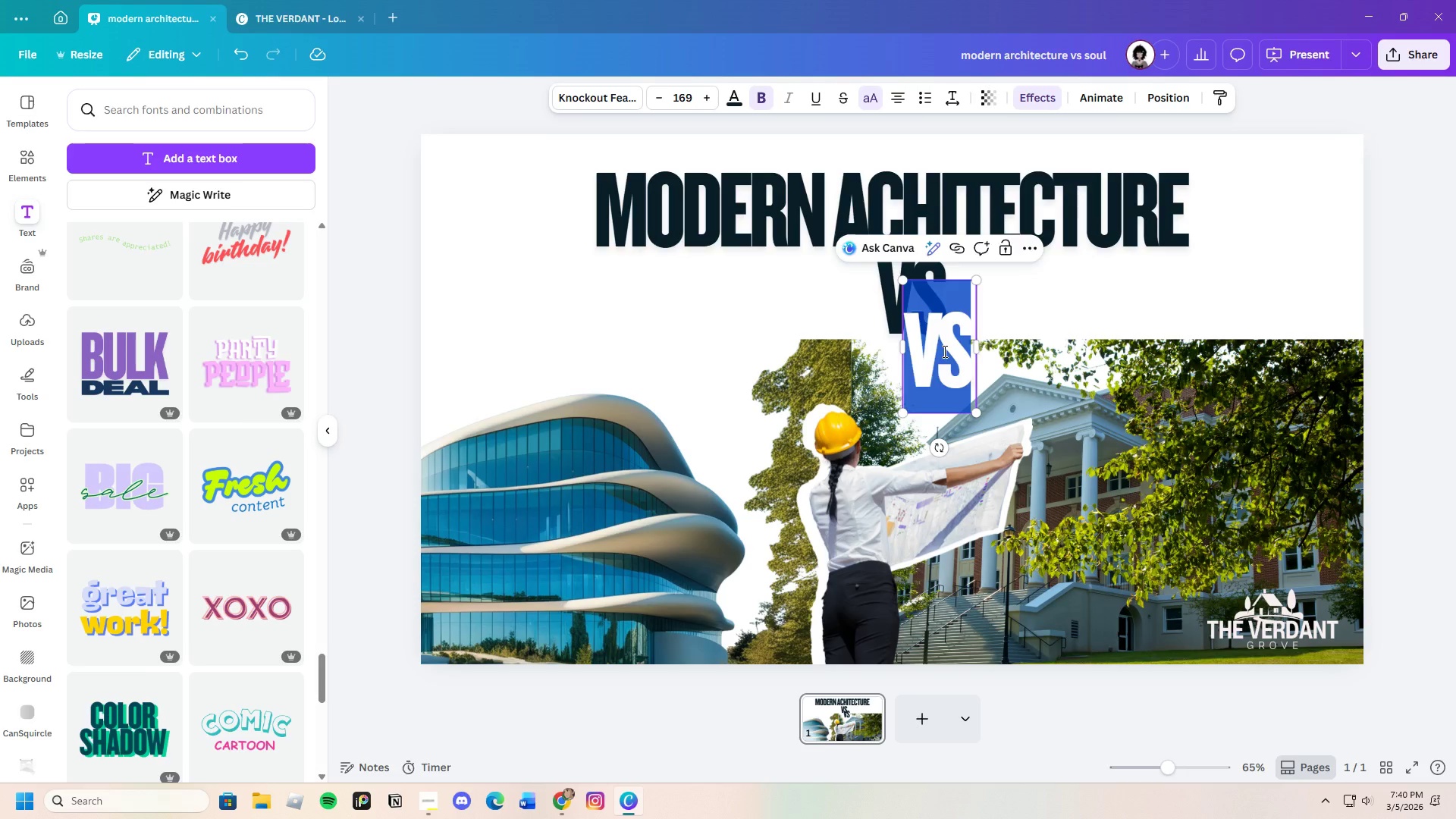 
key(Backspace)
type(soul)
 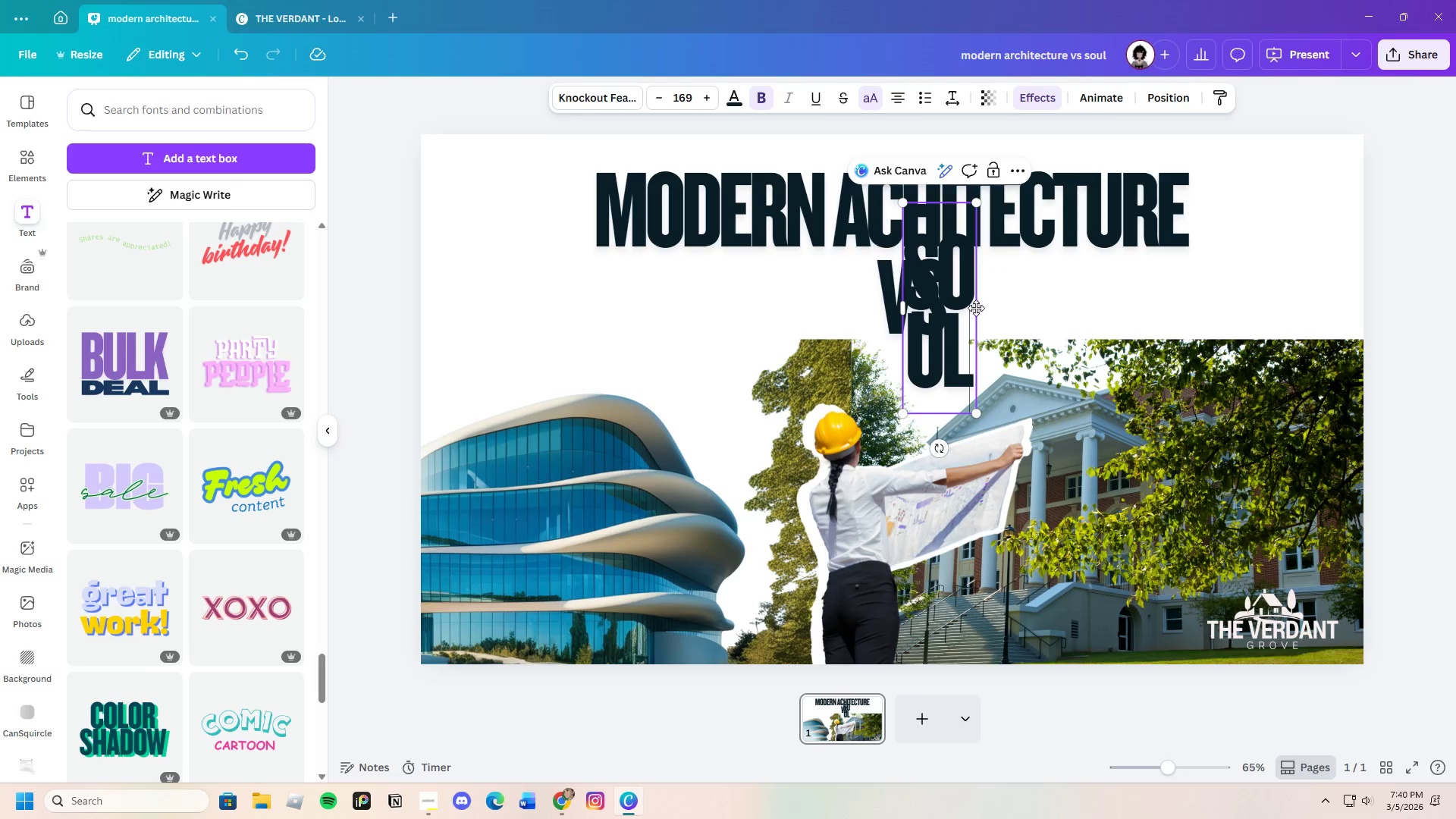 
left_click_drag(start_coordinate=[979, 306], to_coordinate=[1046, 317])
 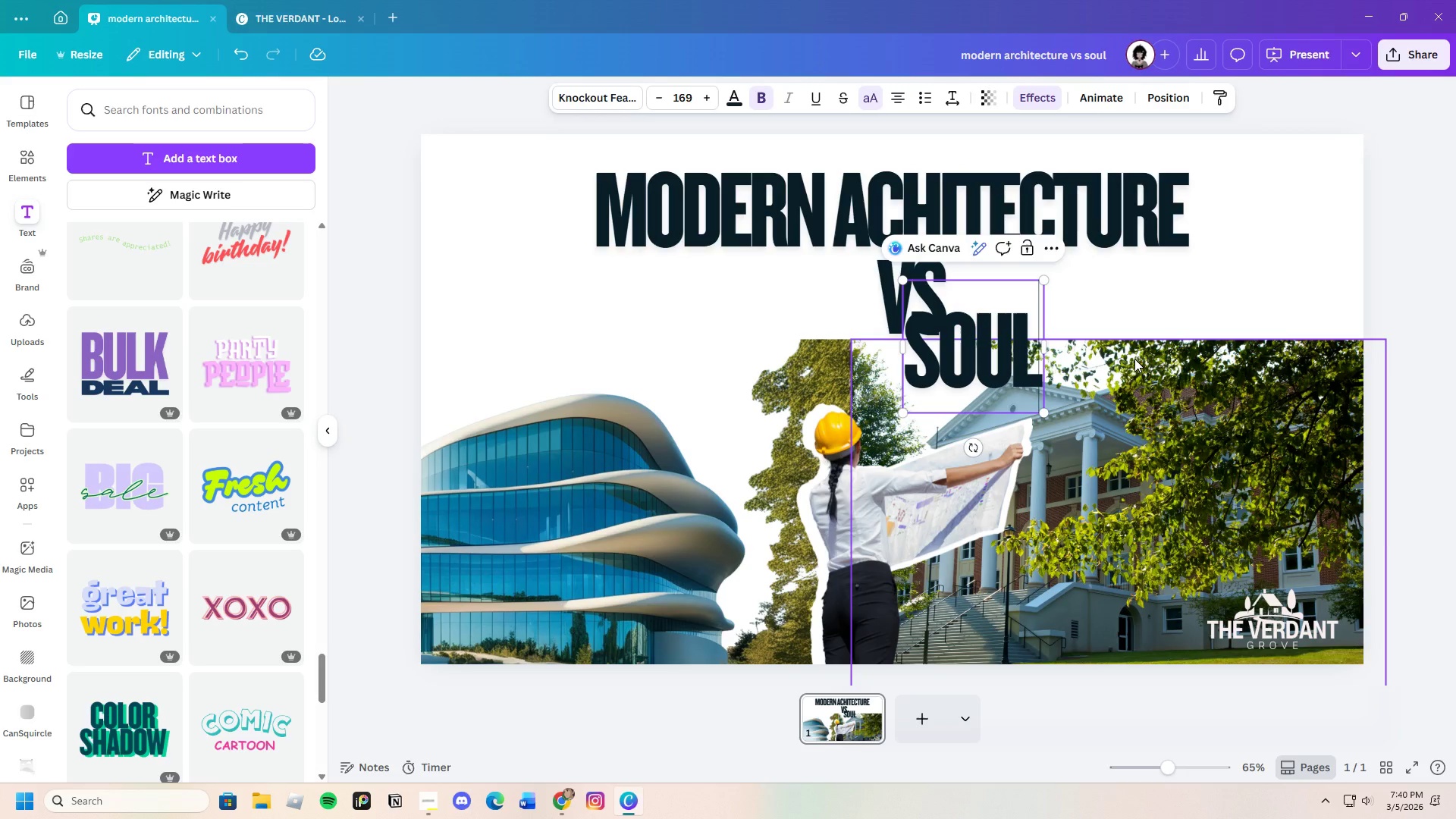 
left_click([1134, 359])
 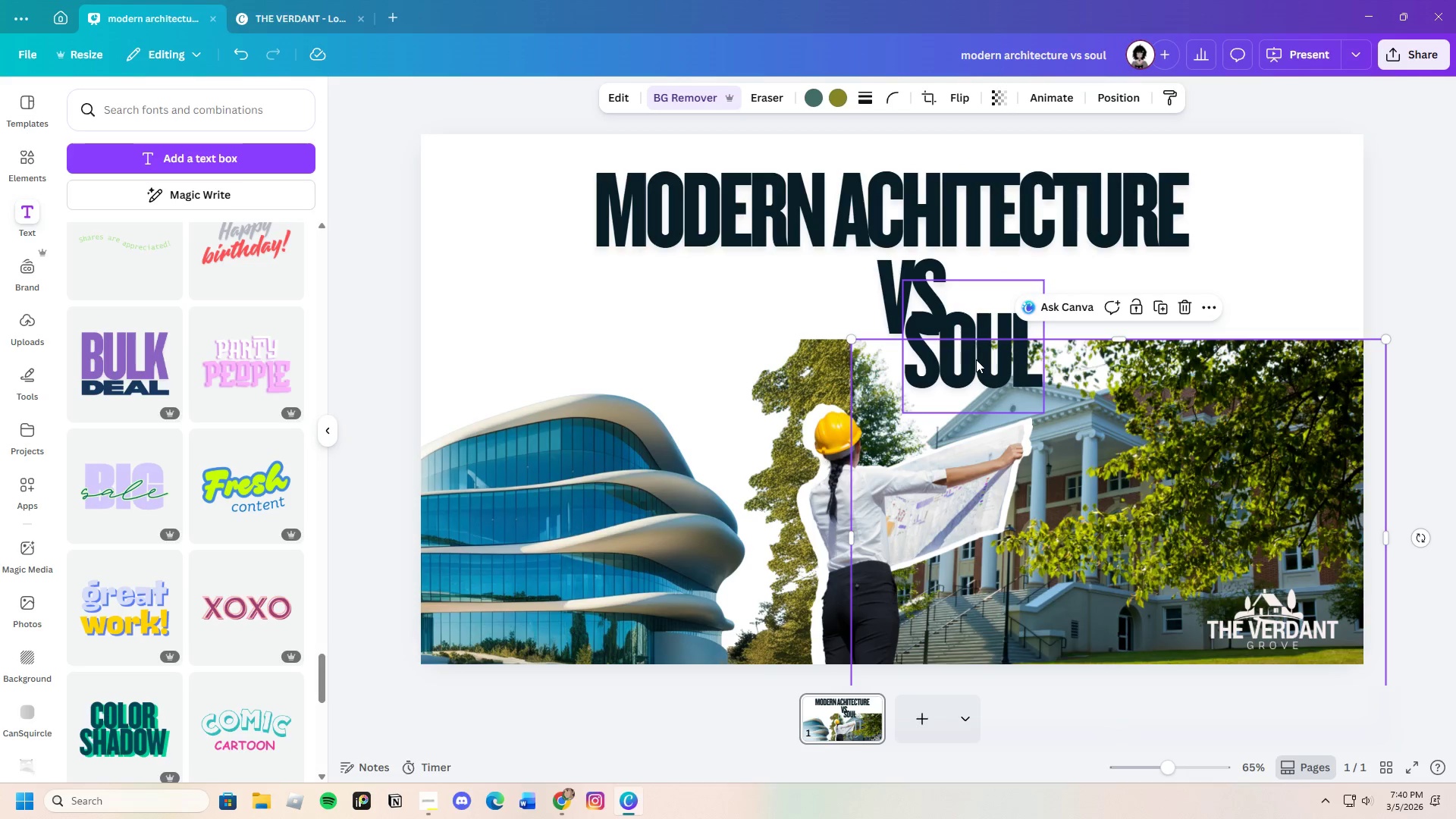 
left_click_drag(start_coordinate=[977, 359], to_coordinate=[869, 369])
 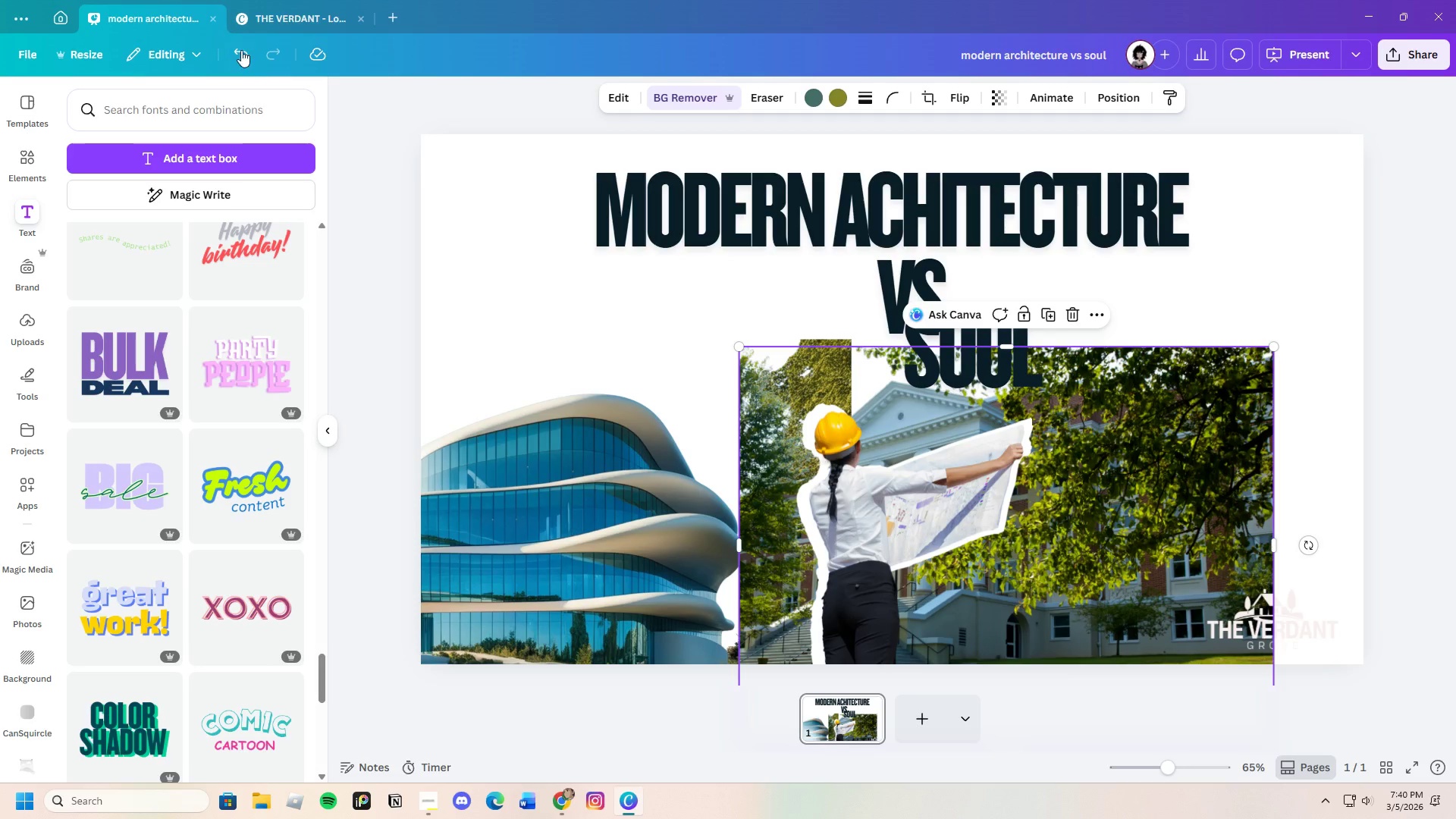 
left_click([242, 51])
 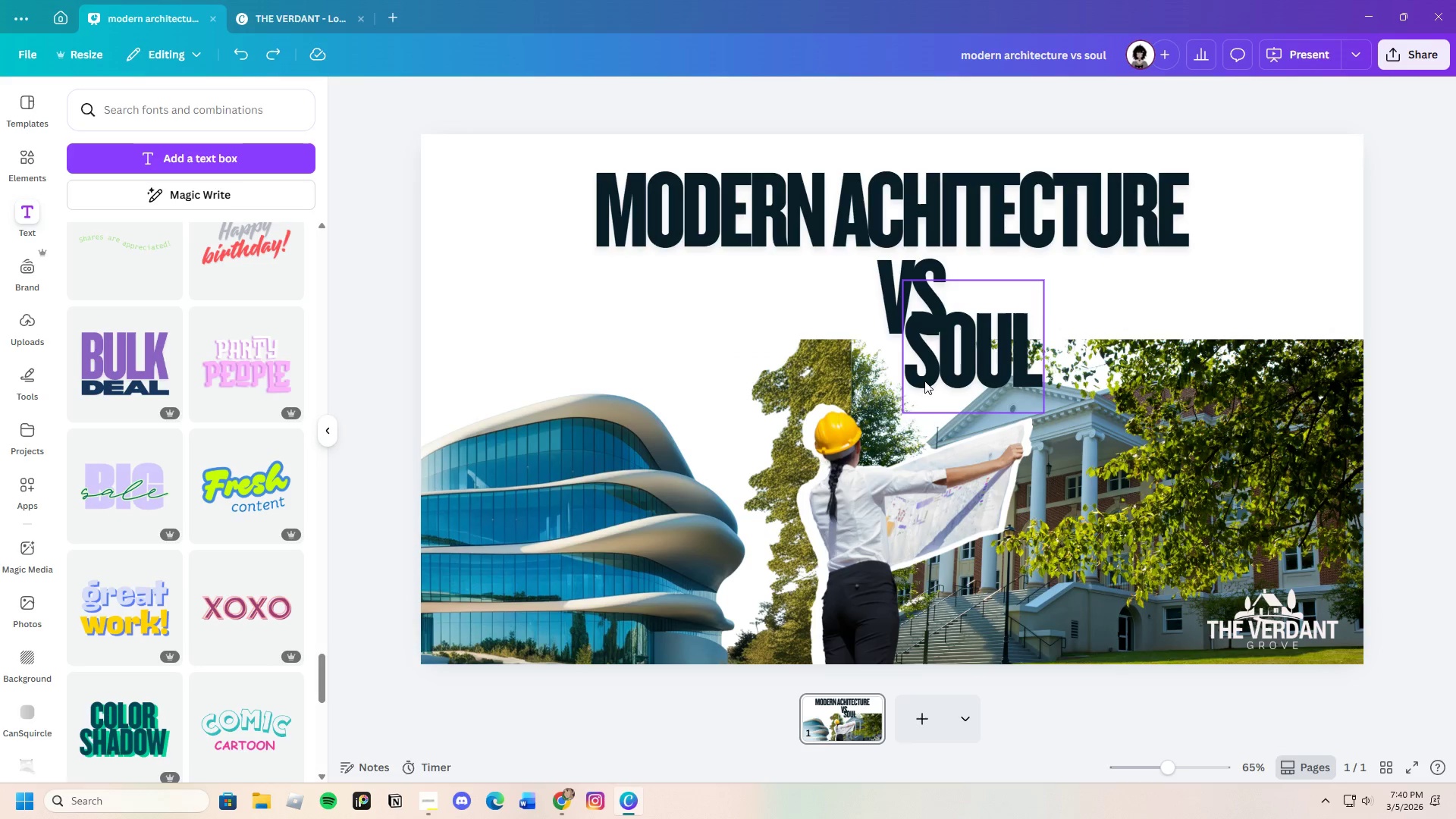 
left_click_drag(start_coordinate=[987, 355], to_coordinate=[1075, 312])
 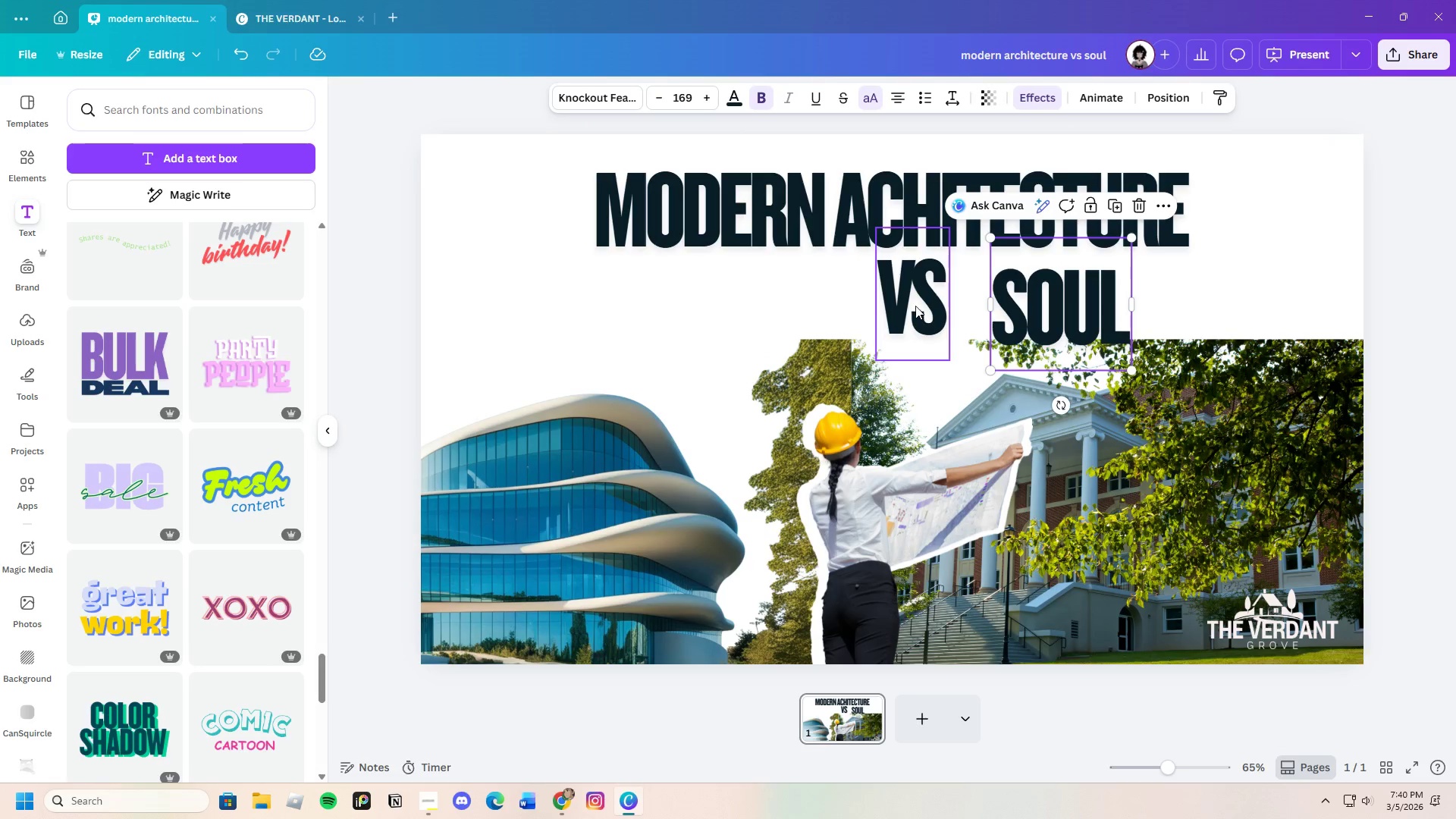 
left_click_drag(start_coordinate=[915, 303], to_coordinate=[890, 321])
 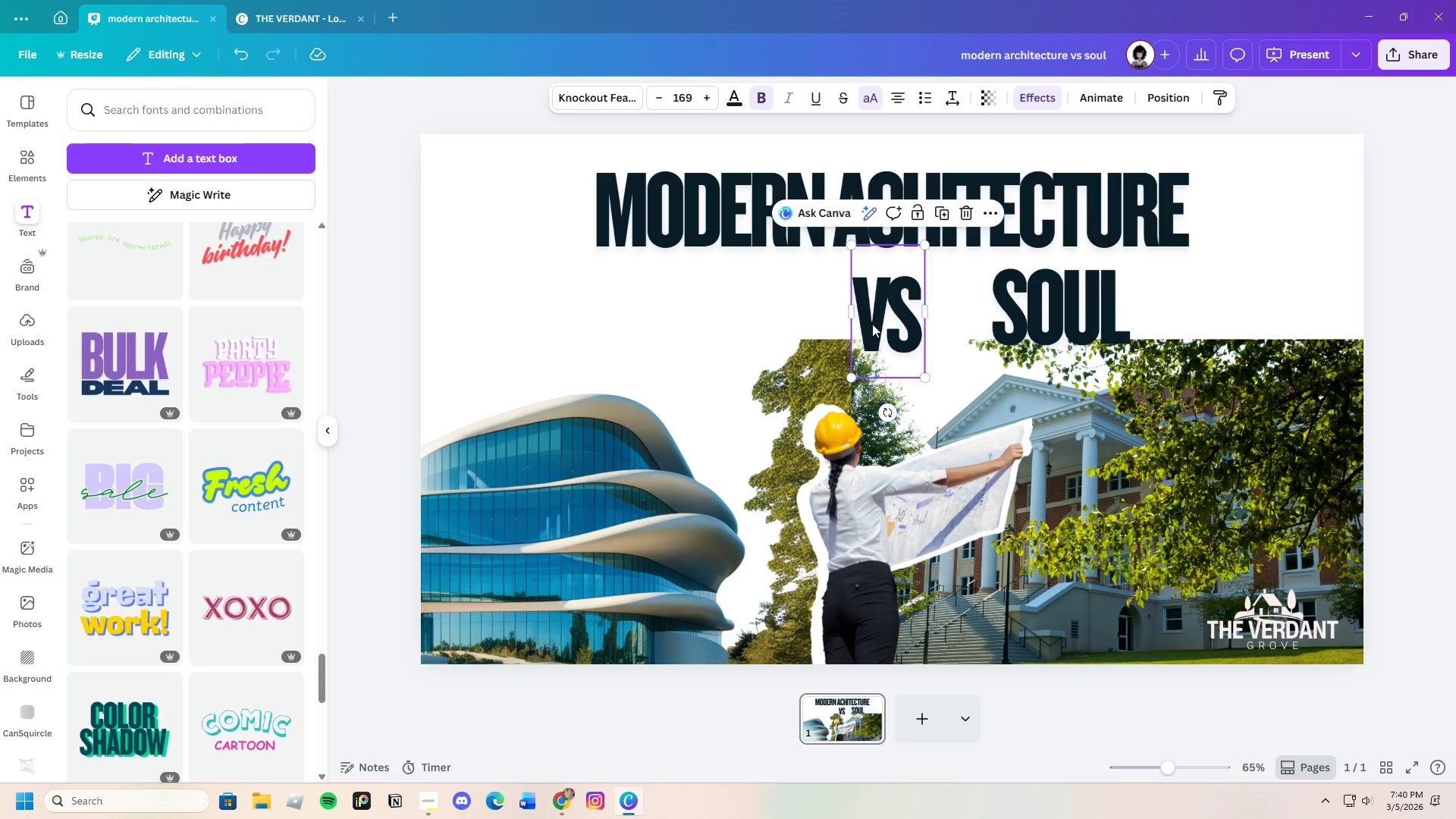 
left_click_drag(start_coordinate=[876, 323], to_coordinate=[845, 322])
 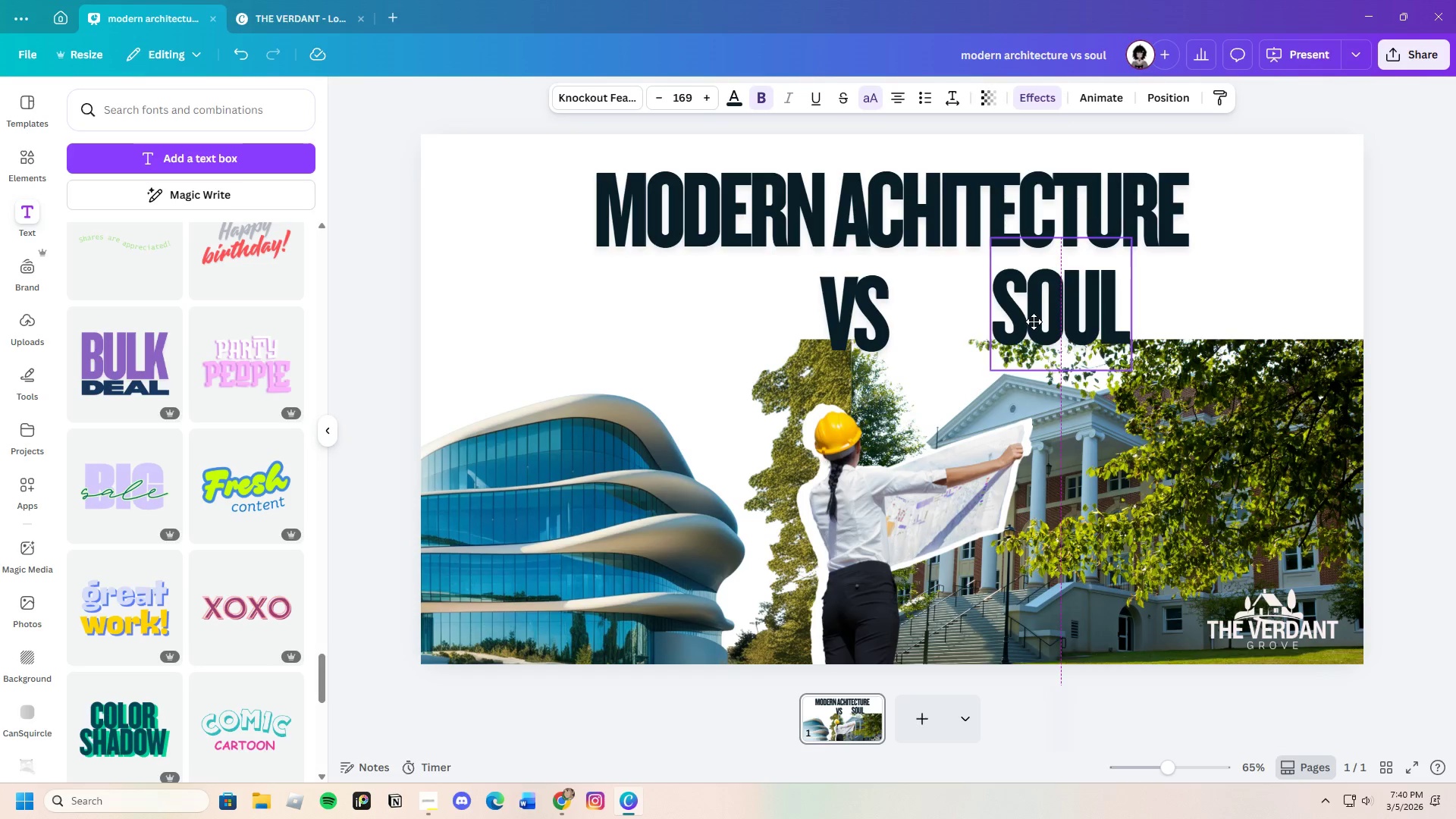 
left_click_drag(start_coordinate=[1065, 322], to_coordinate=[983, 328])
 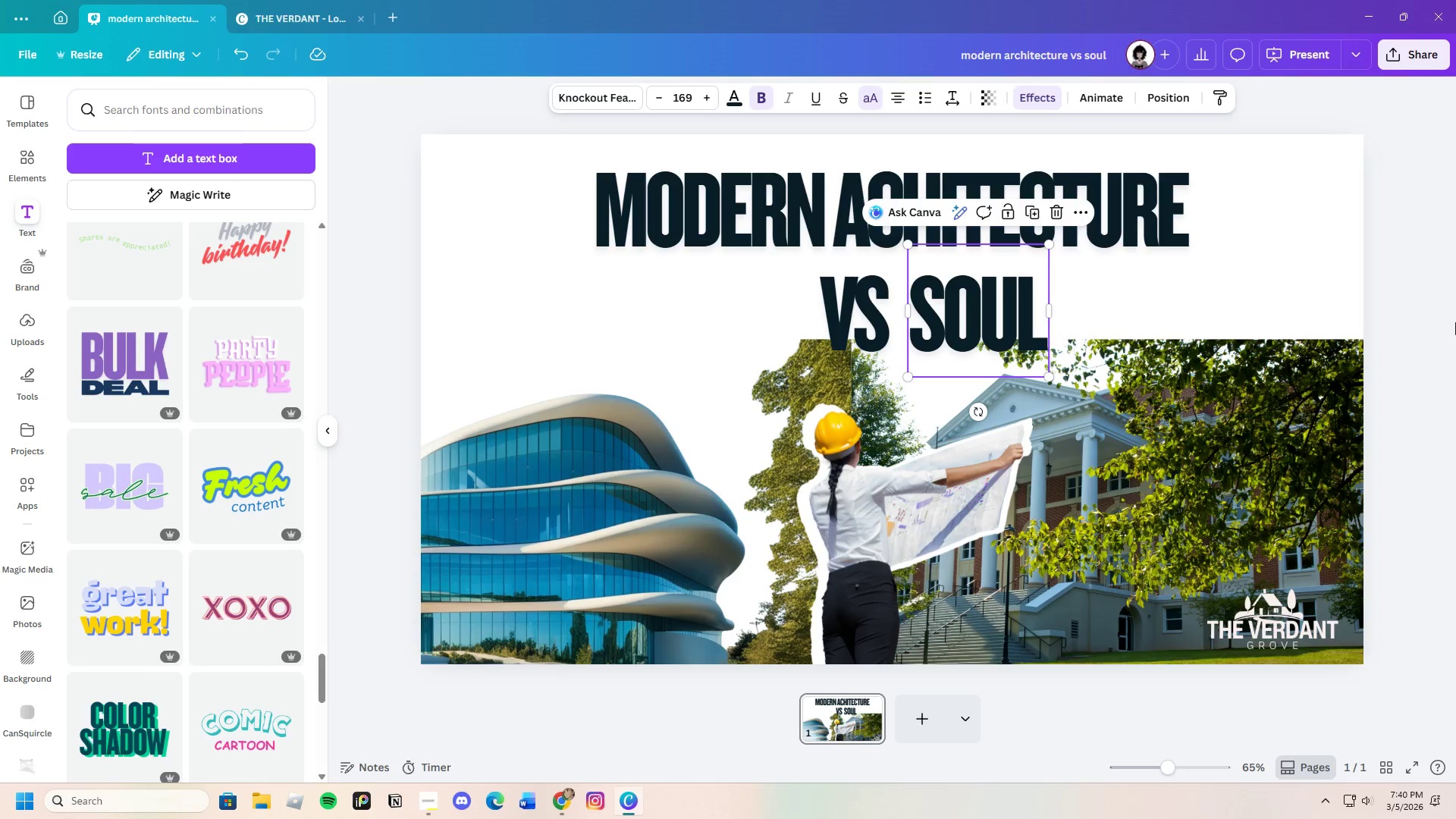 
left_click([1455, 322])
 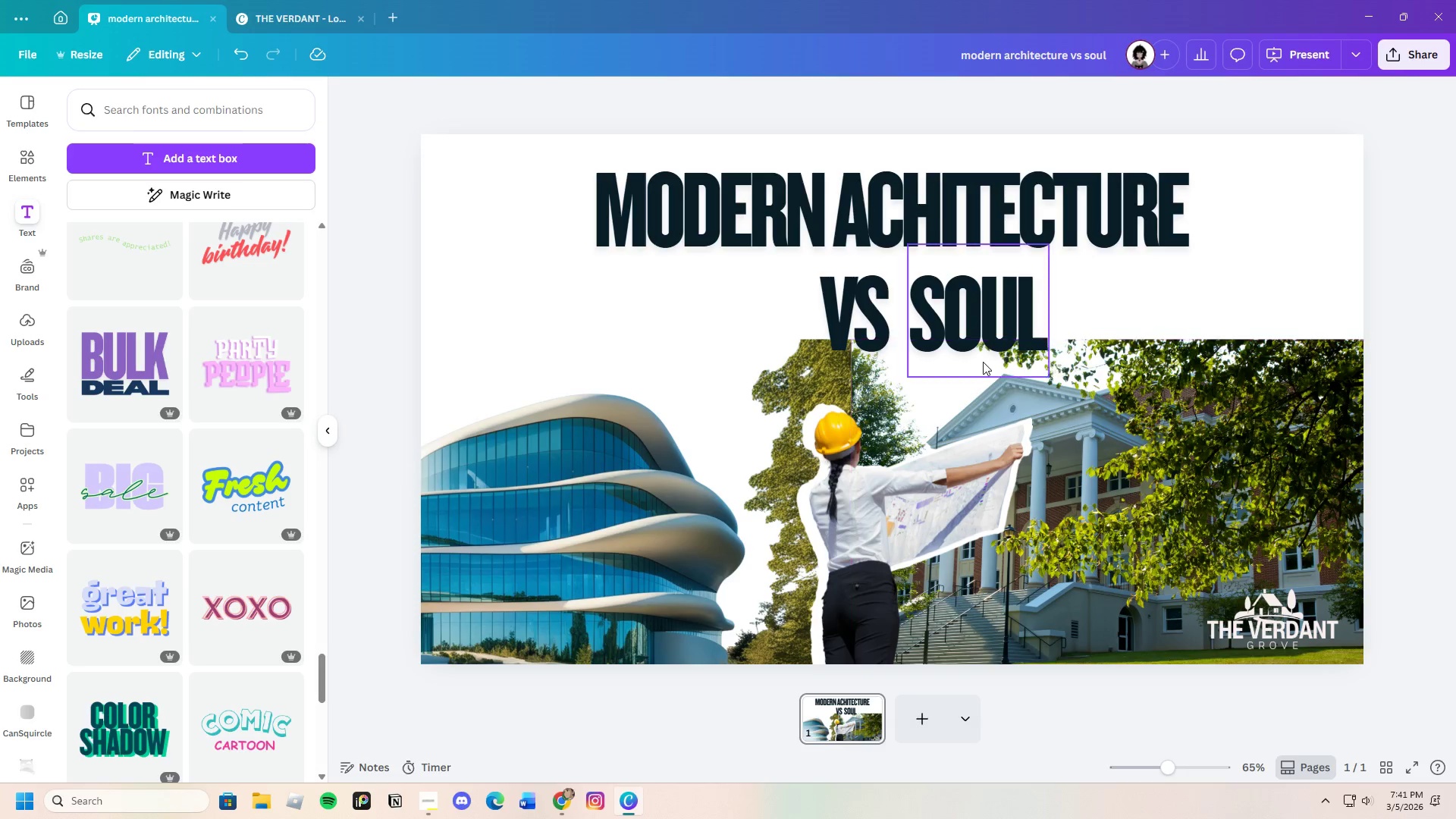 
wait(5.91)
 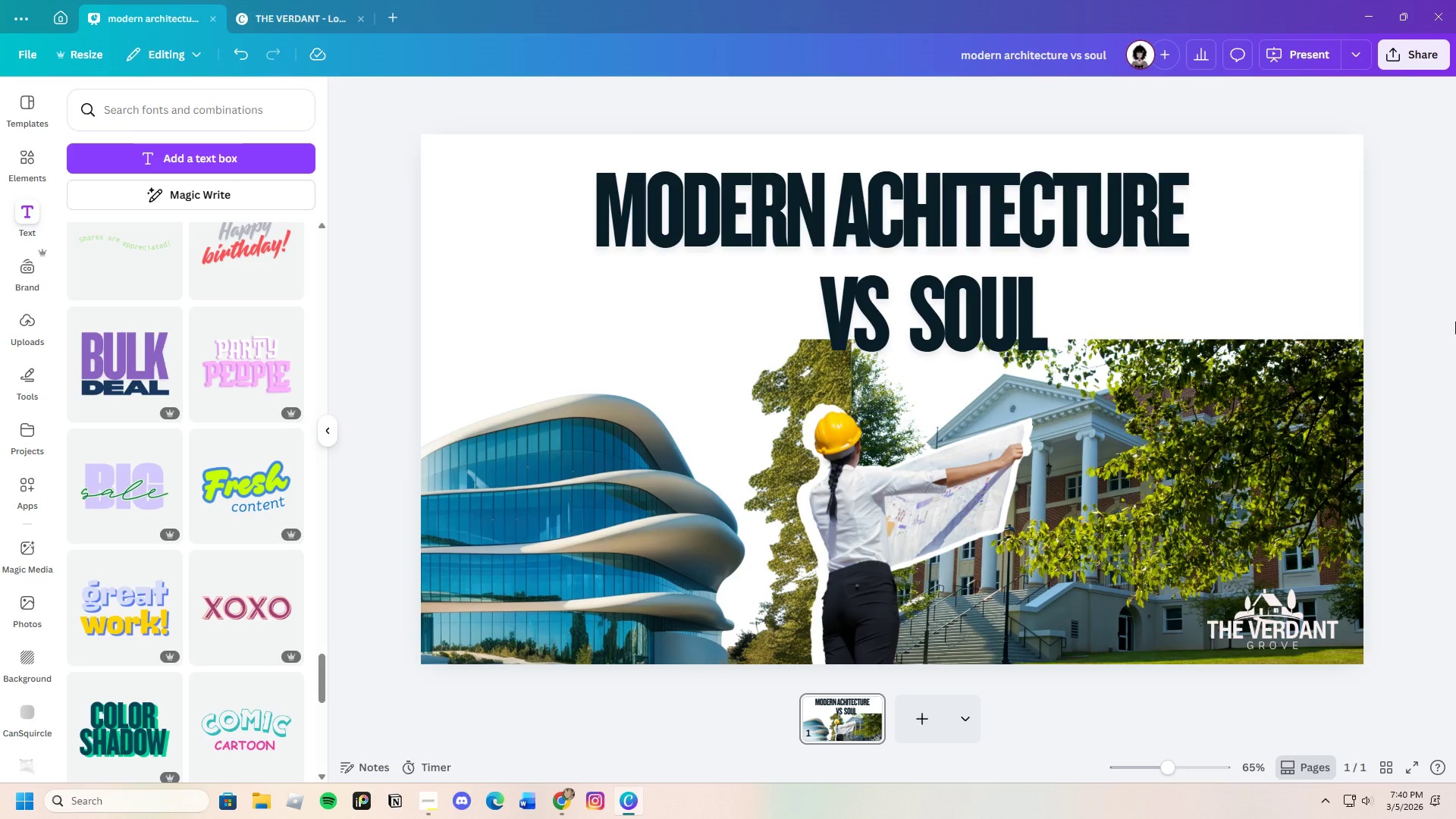 
left_click_drag(start_coordinate=[991, 328], to_coordinate=[855, 428])
 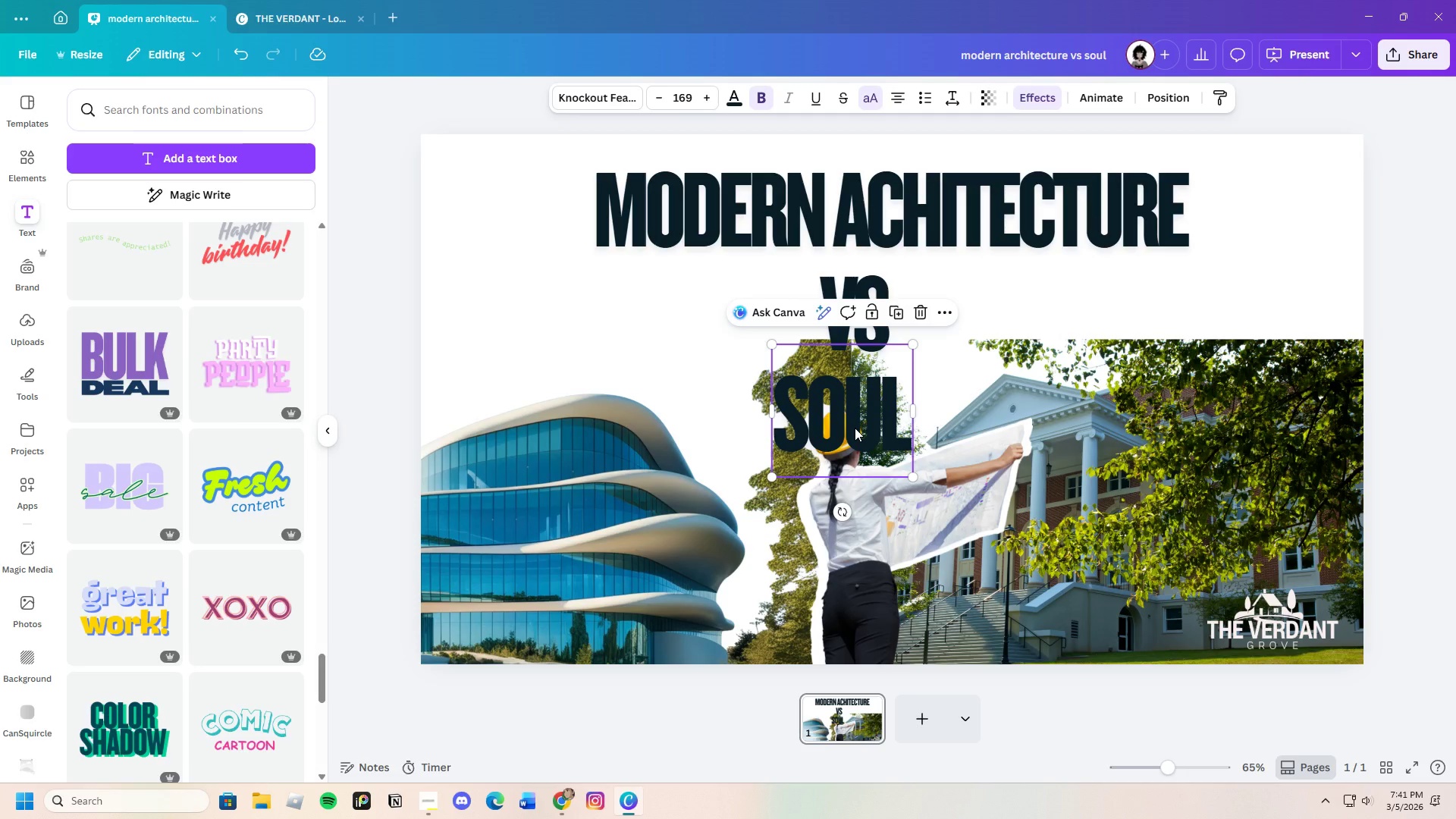 
left_click([855, 428])
 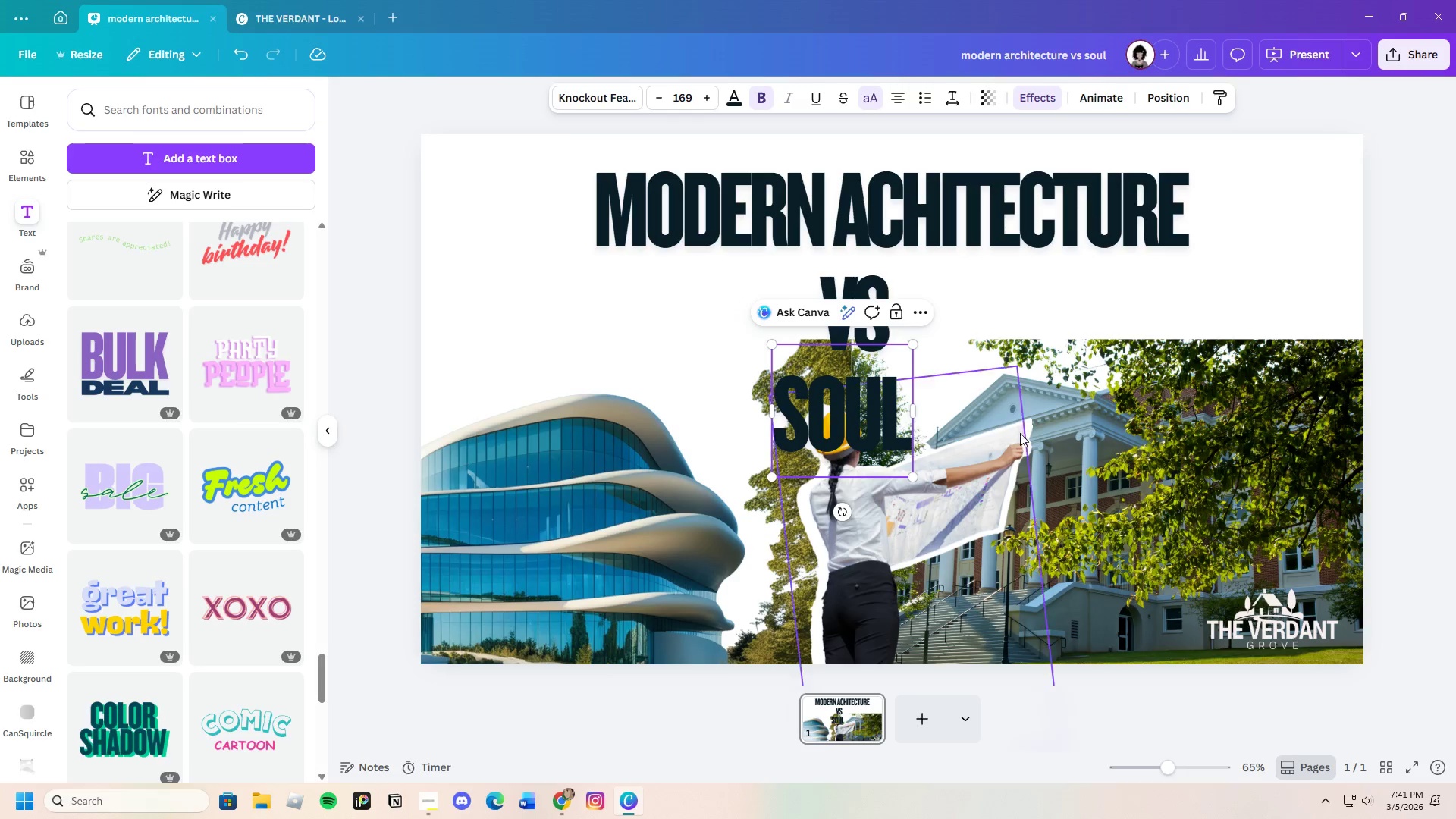 
left_click([1046, 430])
 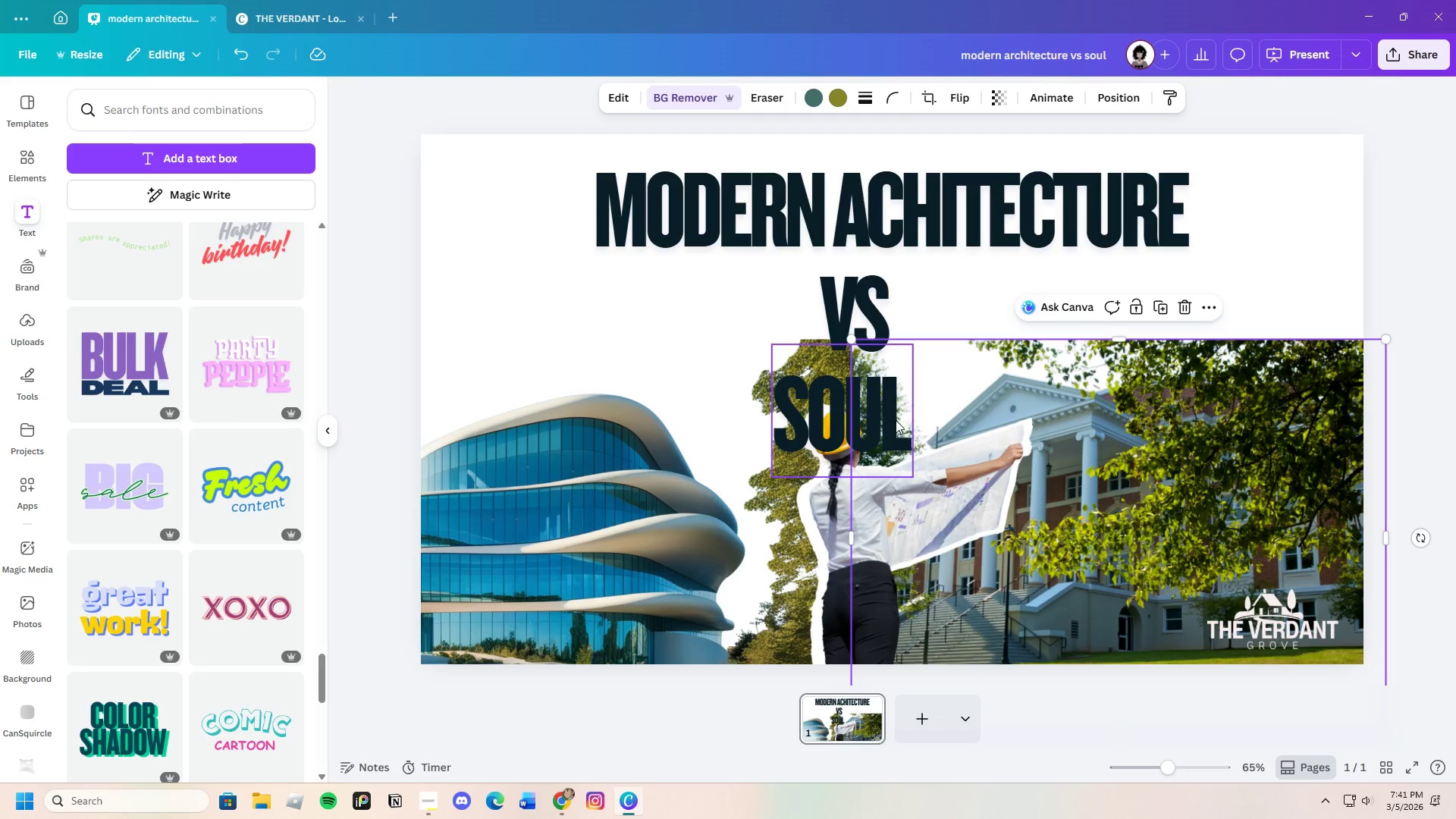 
left_click([895, 419])
 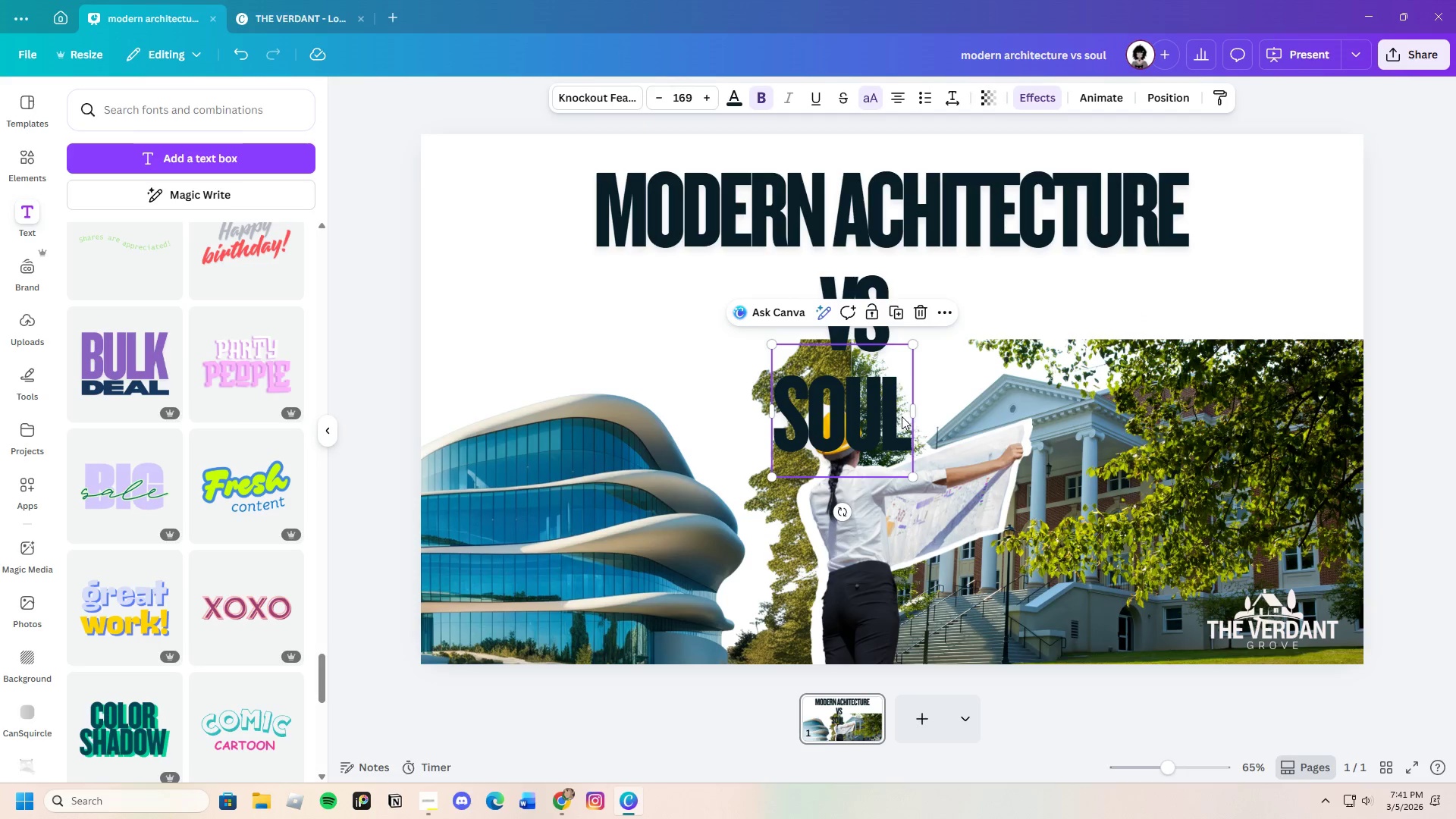 
left_click([902, 416])
 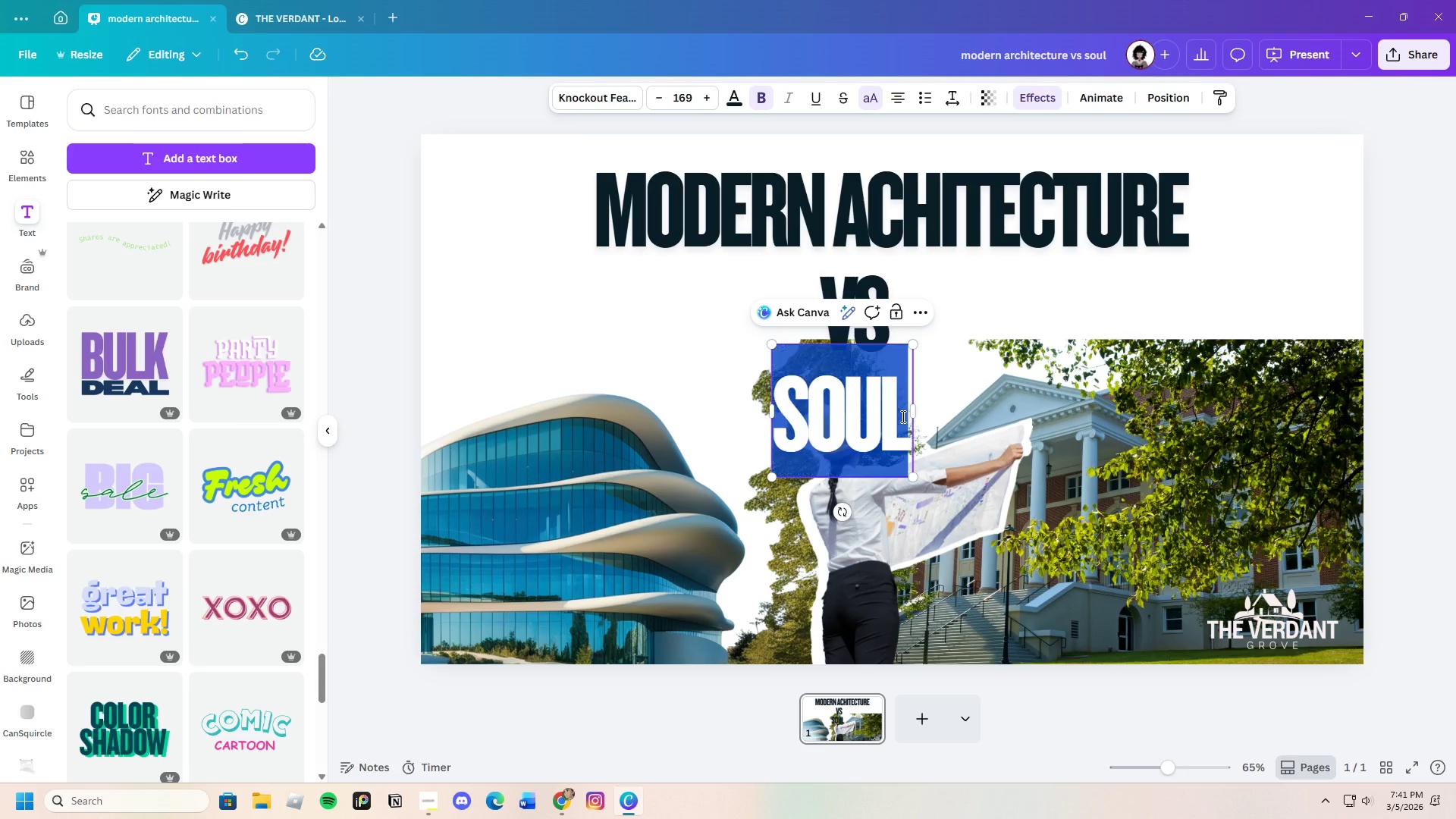 
left_click_drag(start_coordinate=[902, 416], to_coordinate=[796, 416])
 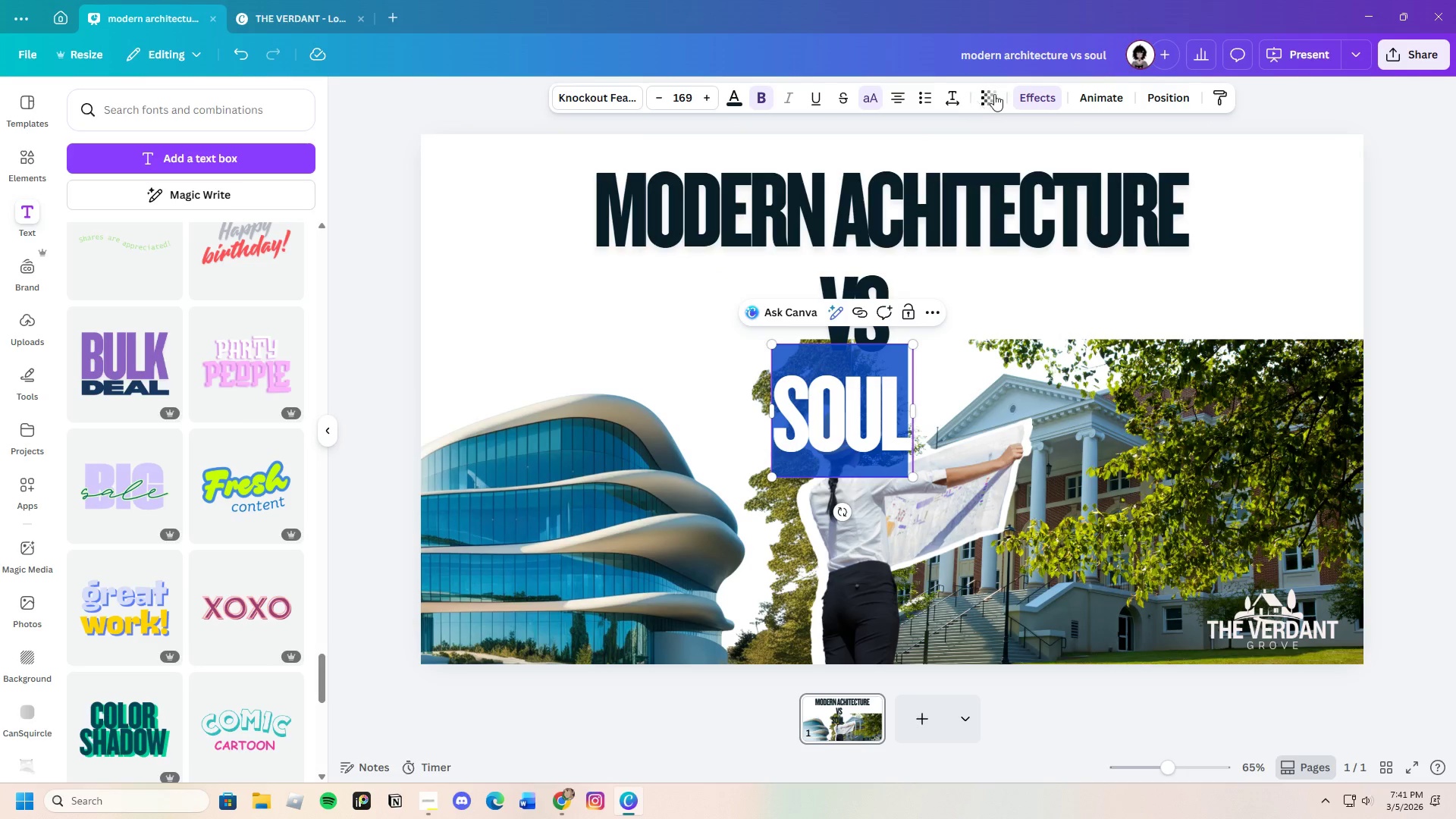 
left_click([1053, 91])
 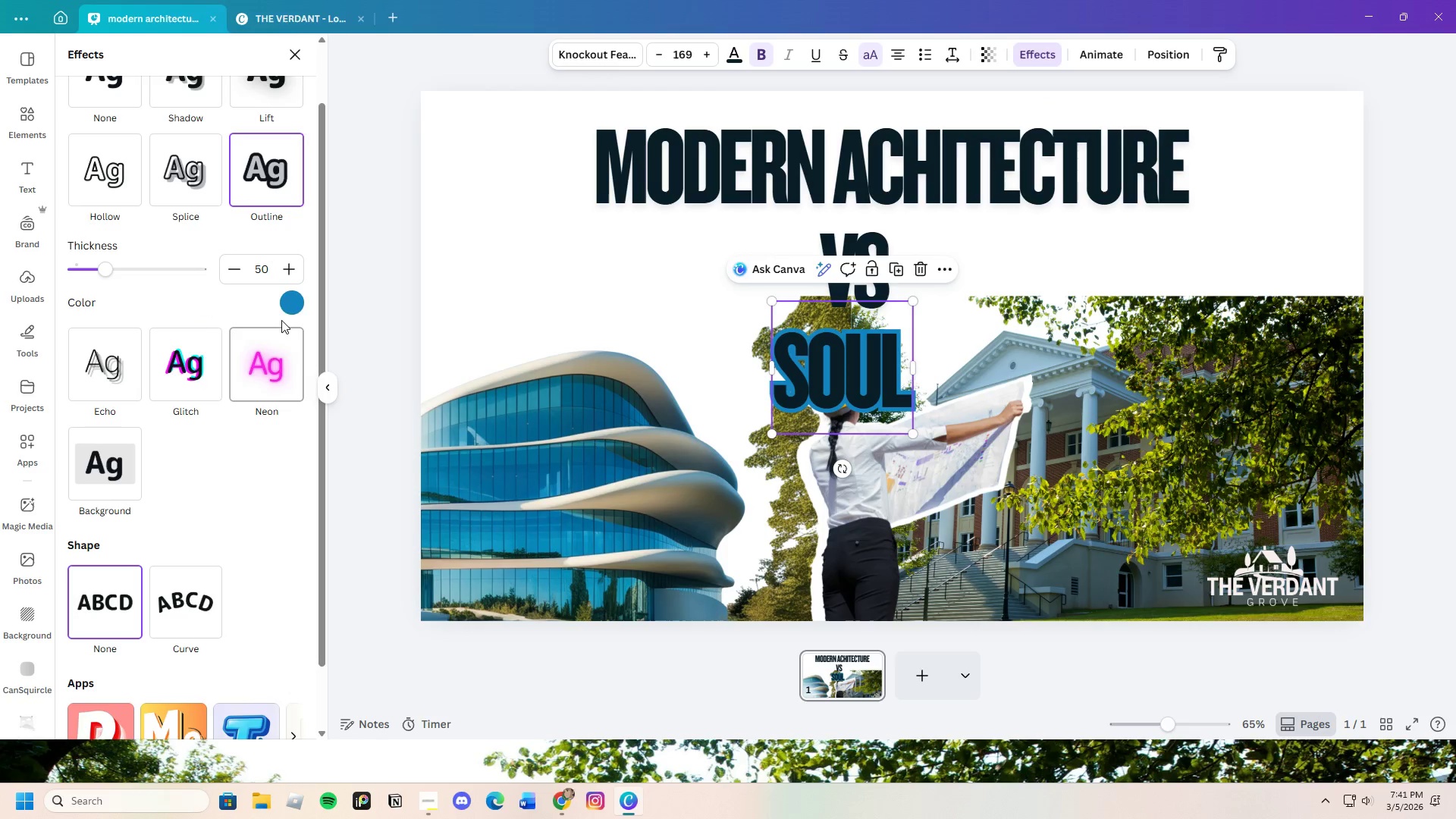 
left_click([168, 374])
 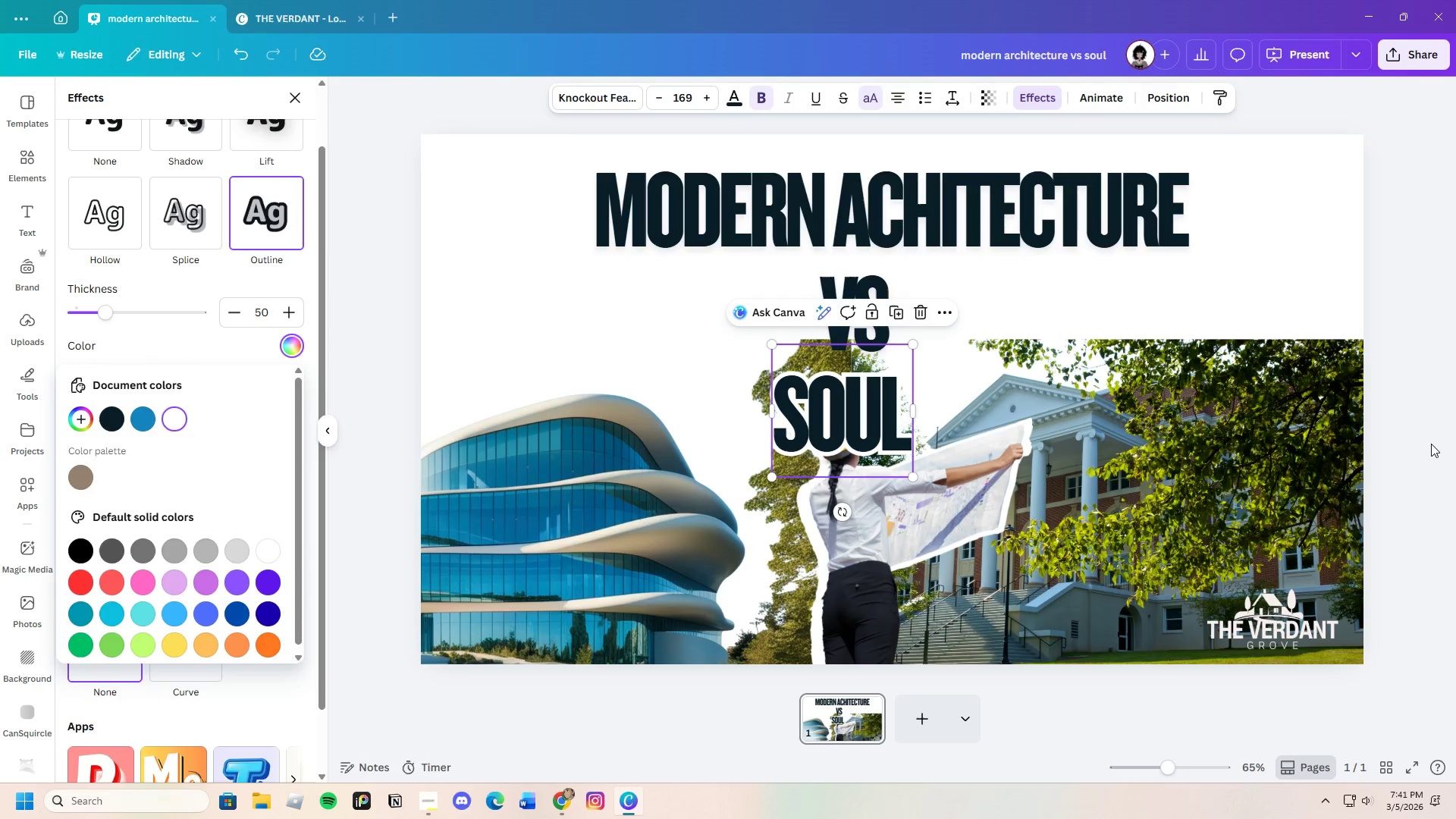 
double_click([1424, 443])
 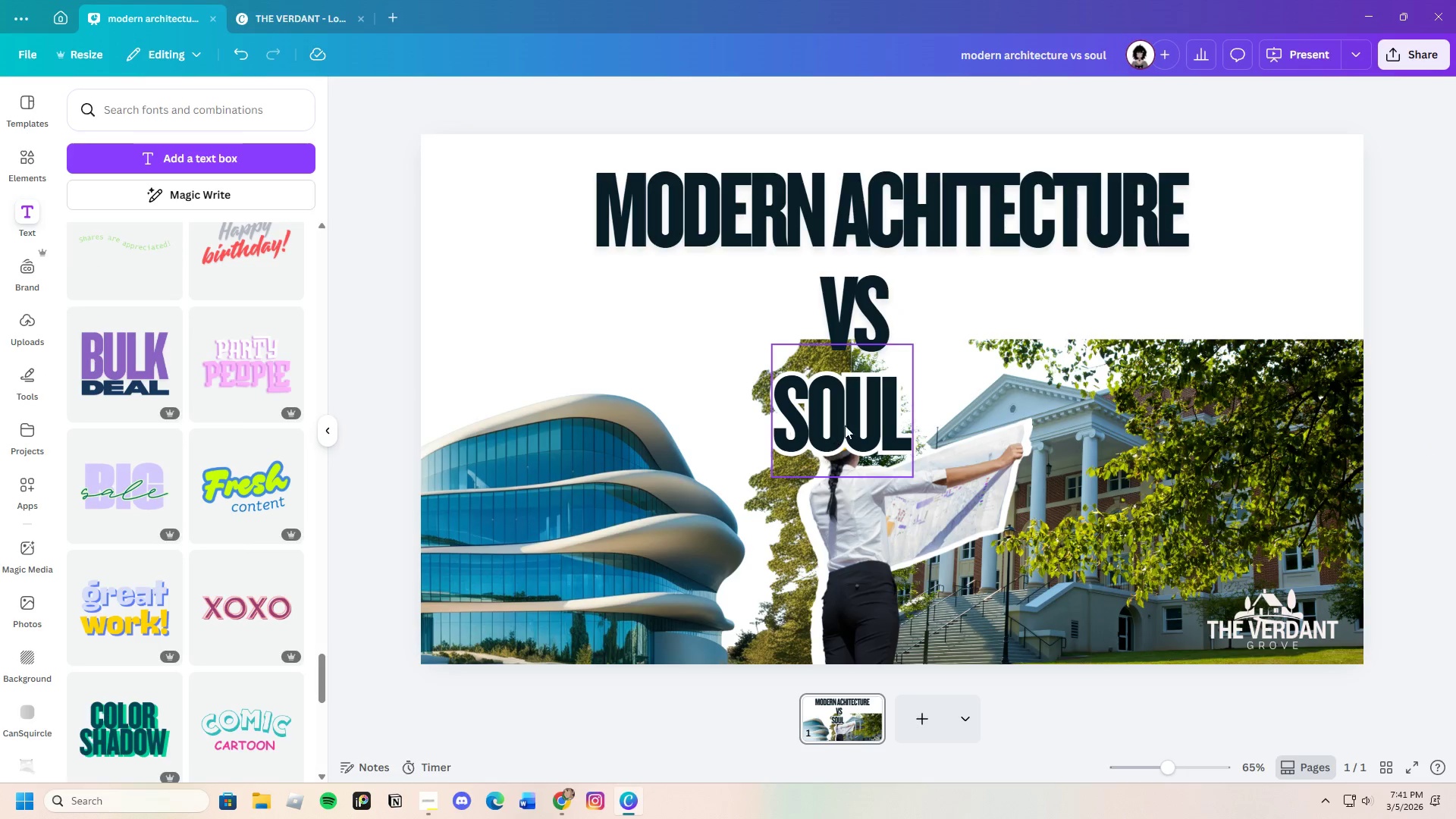 
left_click_drag(start_coordinate=[857, 422], to_coordinate=[860, 379])
 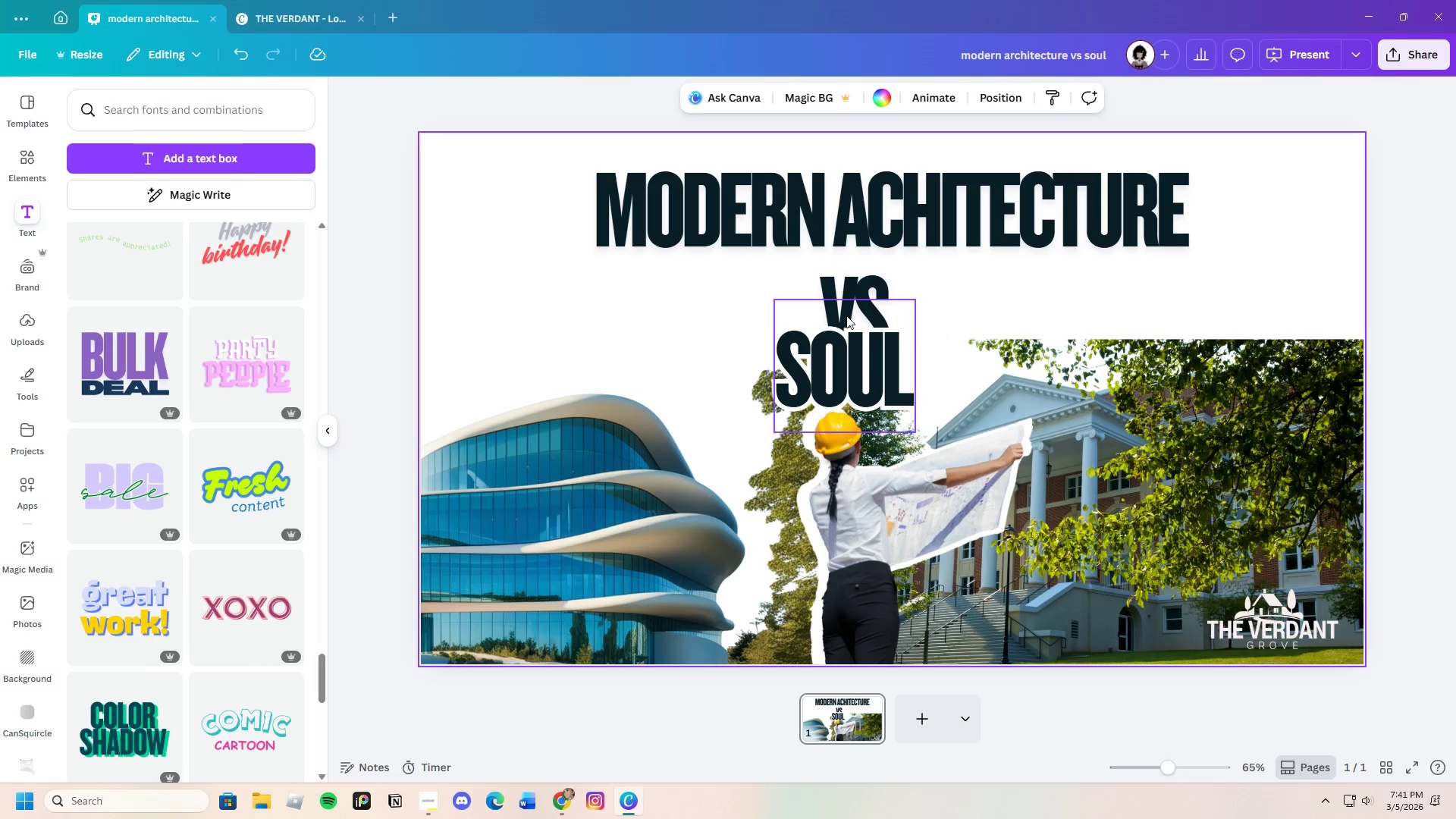 
left_click([829, 284])
 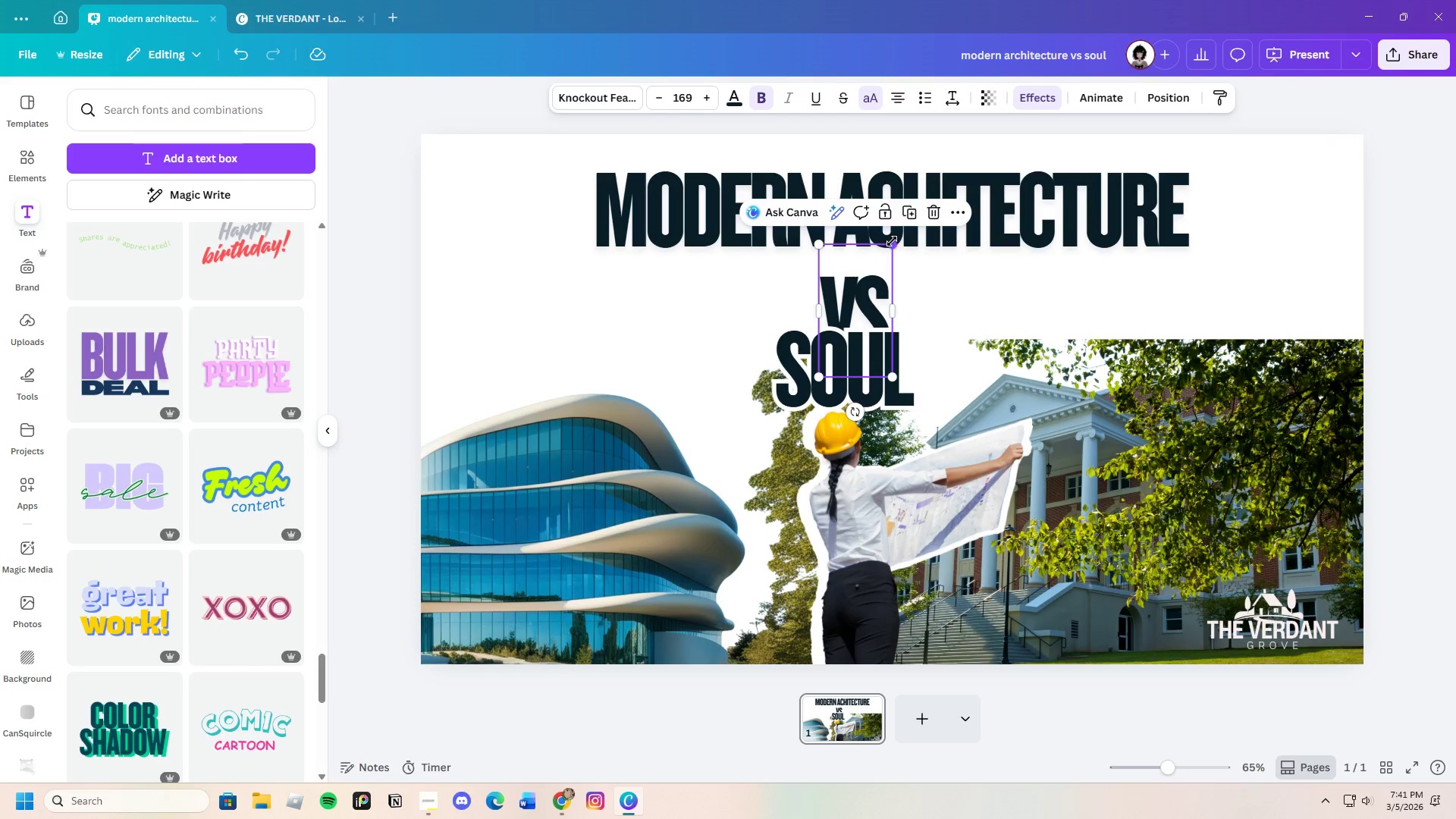 
left_click_drag(start_coordinate=[893, 241], to_coordinate=[860, 283])
 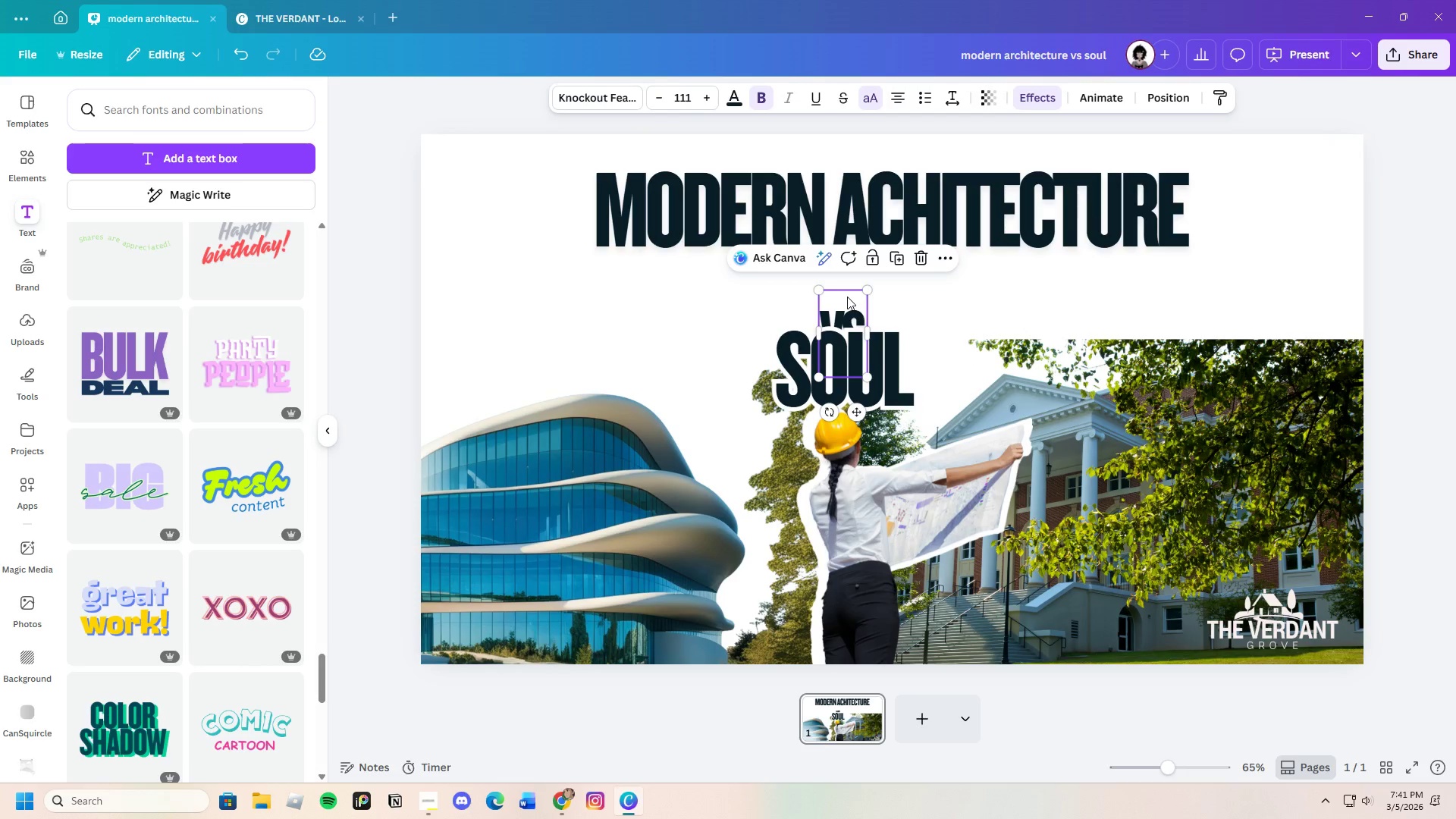 
left_click_drag(start_coordinate=[847, 296], to_coordinate=[868, 252])
 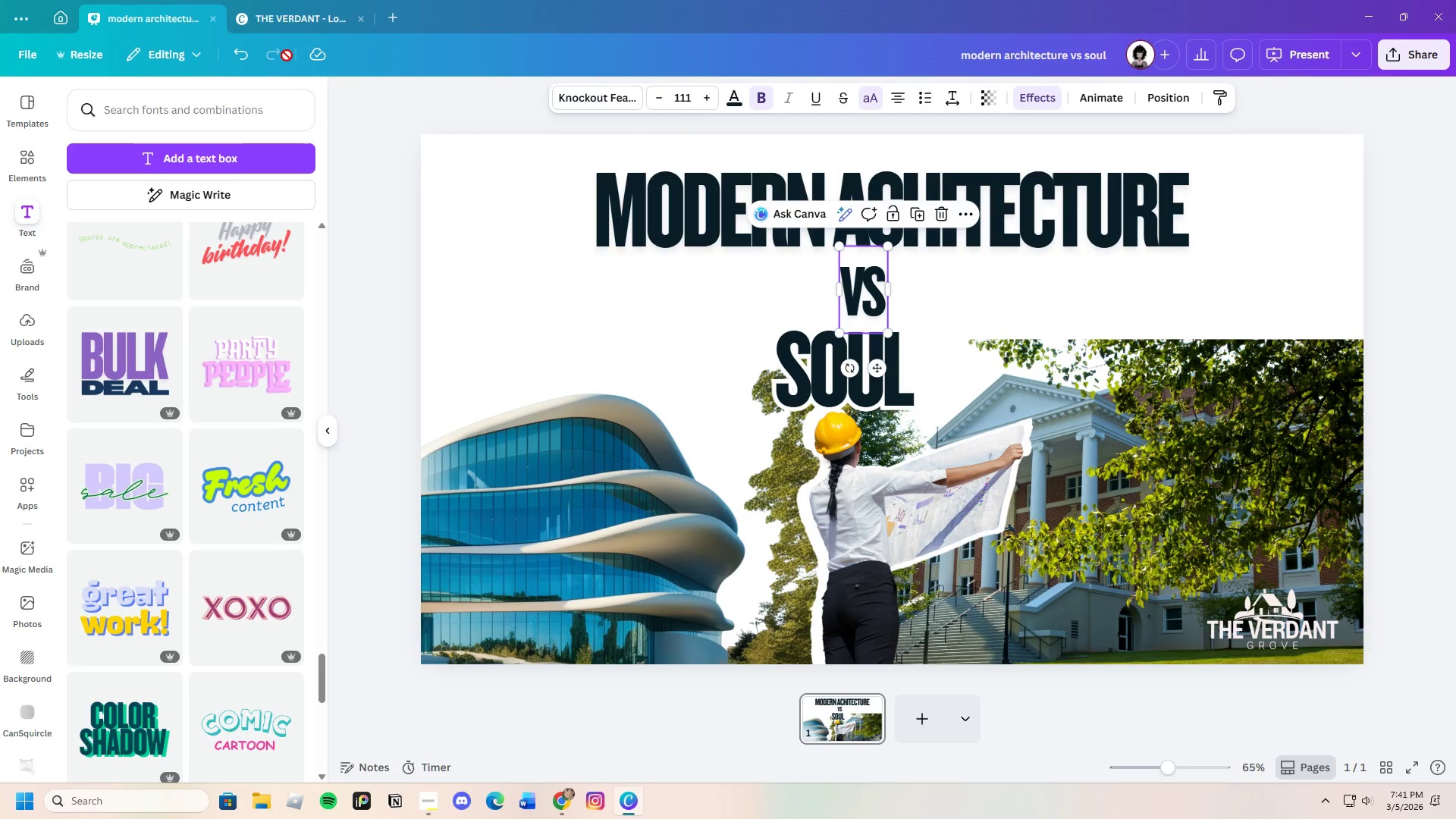 
left_click([251, 62])
 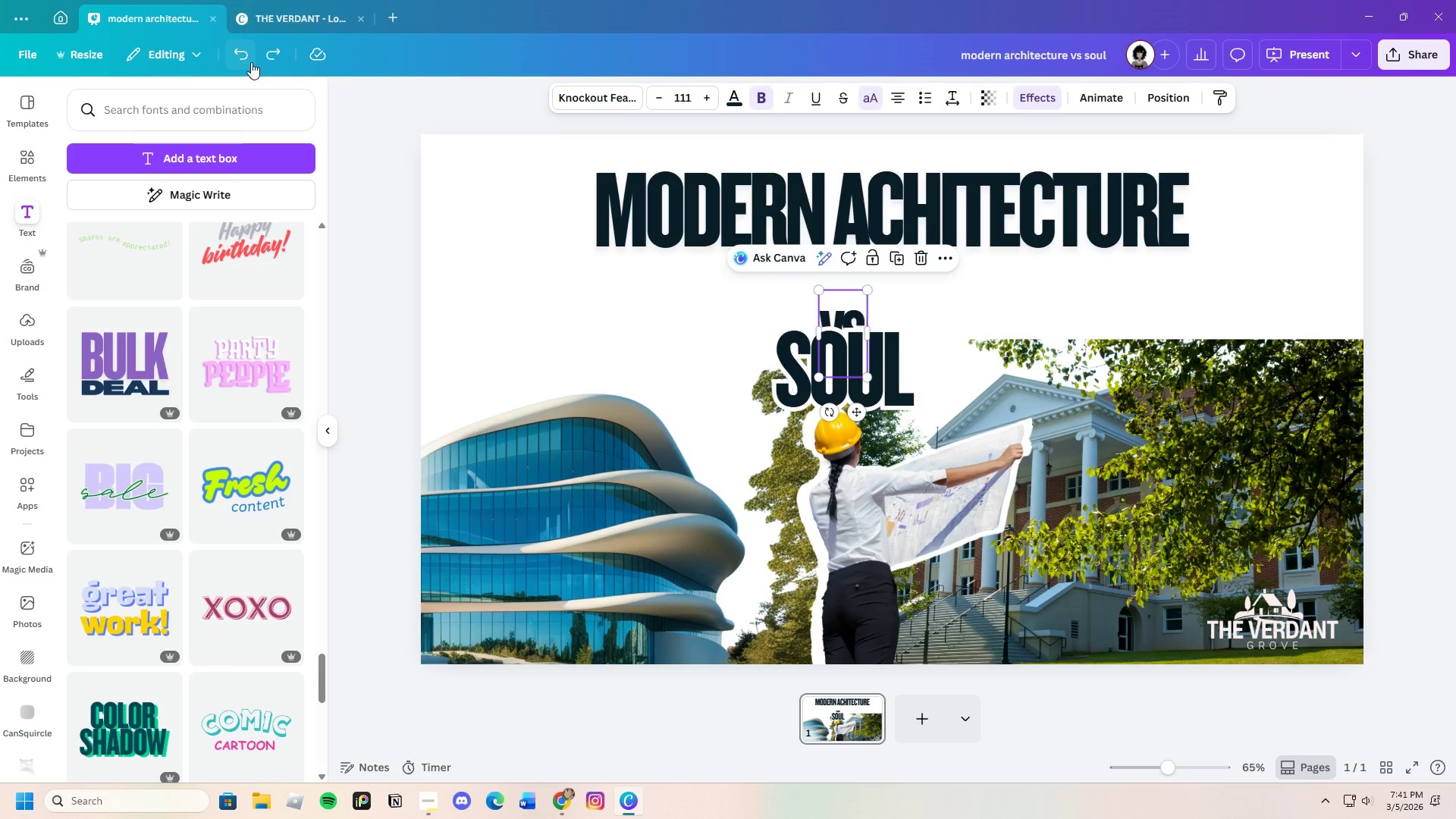 
left_click([251, 62])
 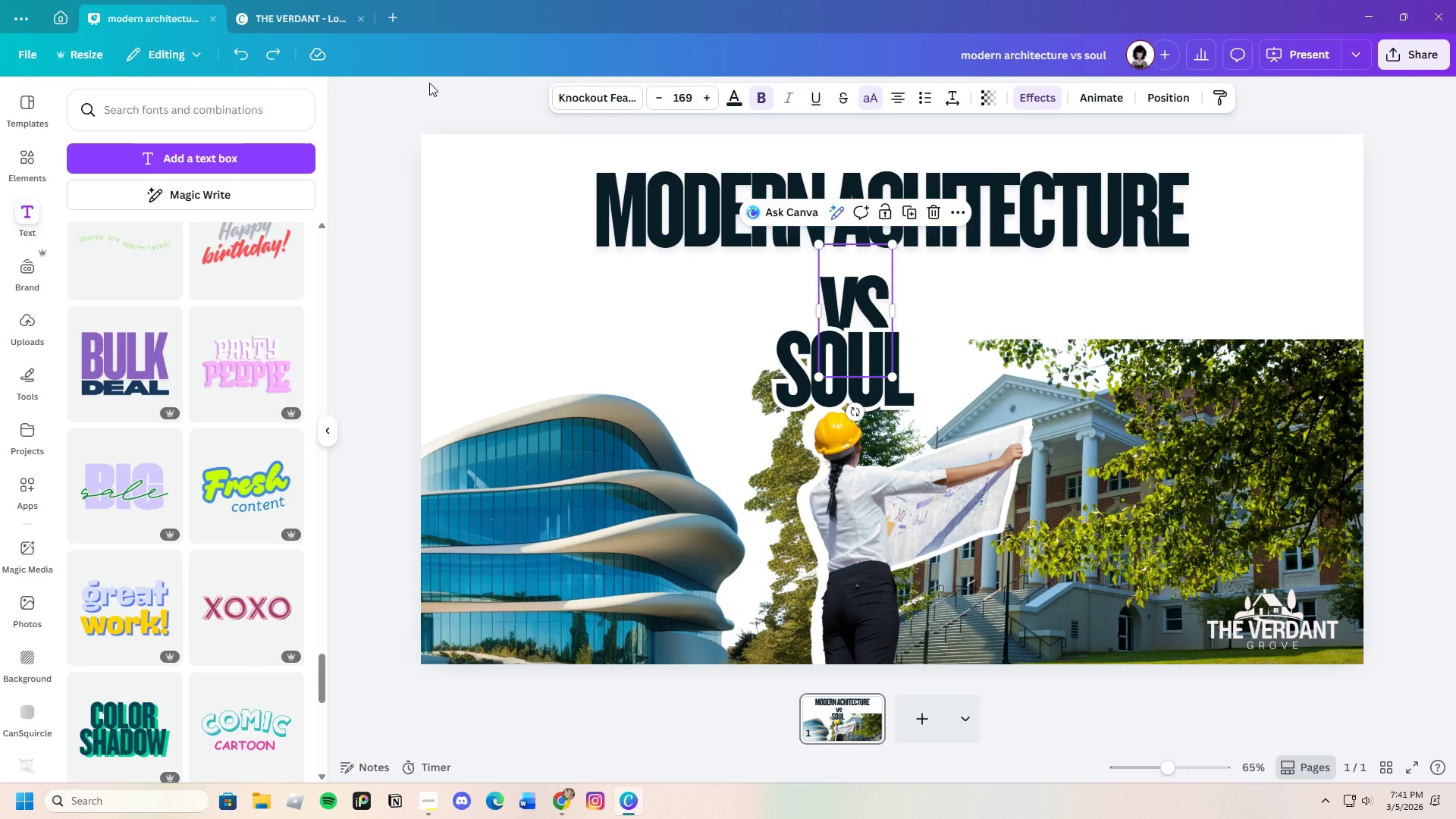 
wait(12.56)
 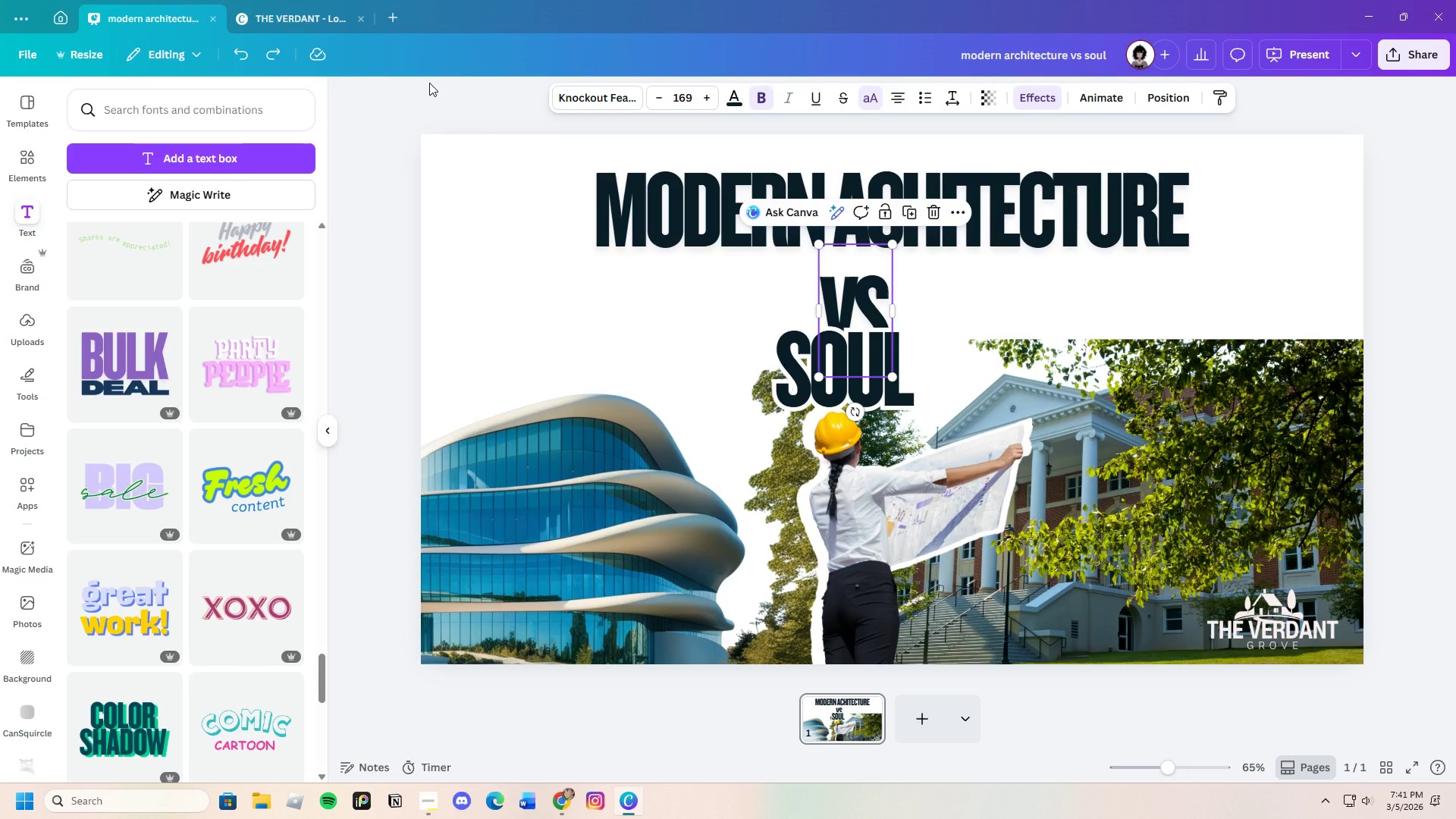 
left_click([1432, 320])
 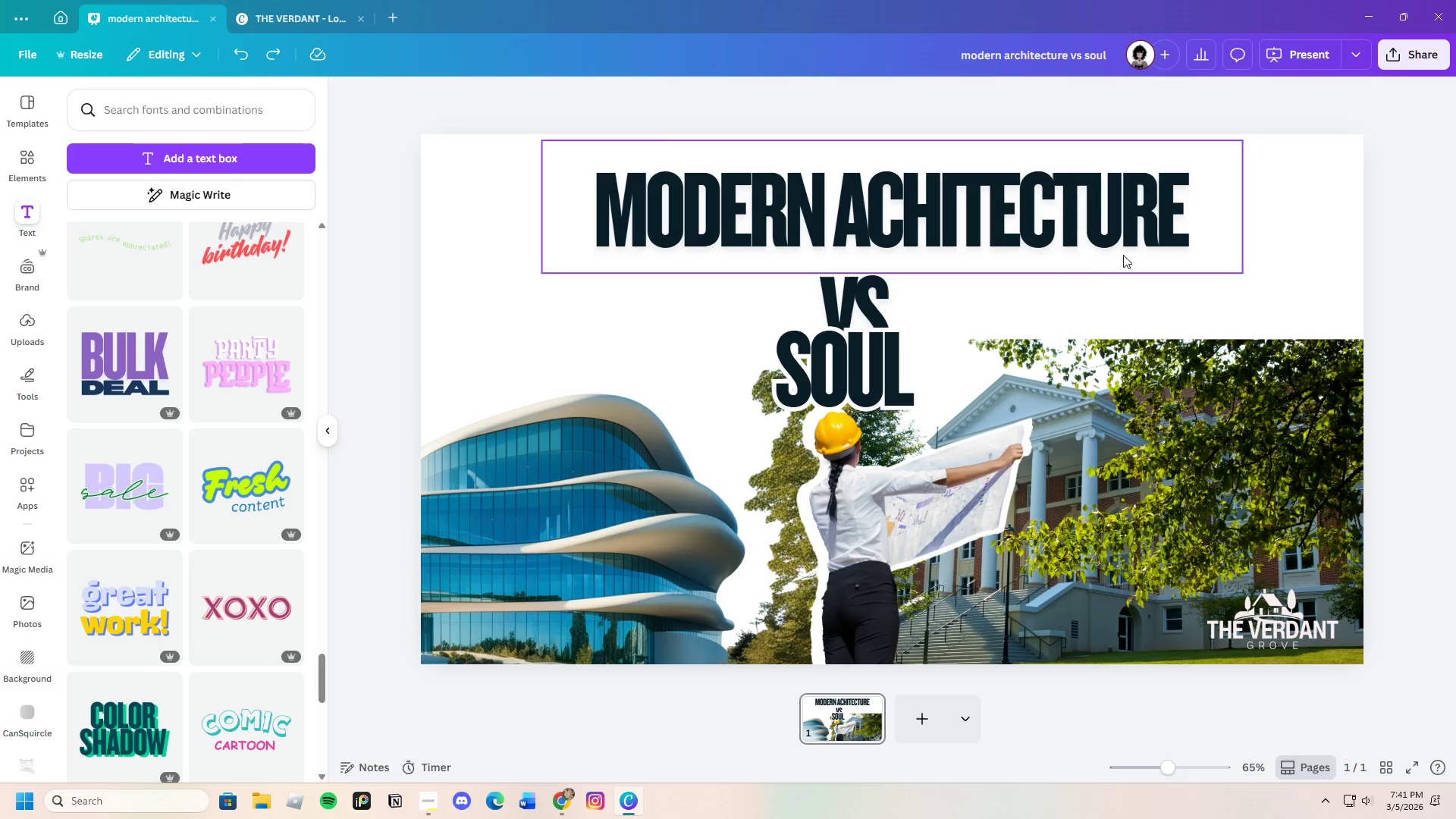 
left_click_drag(start_coordinate=[1095, 216], to_coordinate=[1002, 206])
 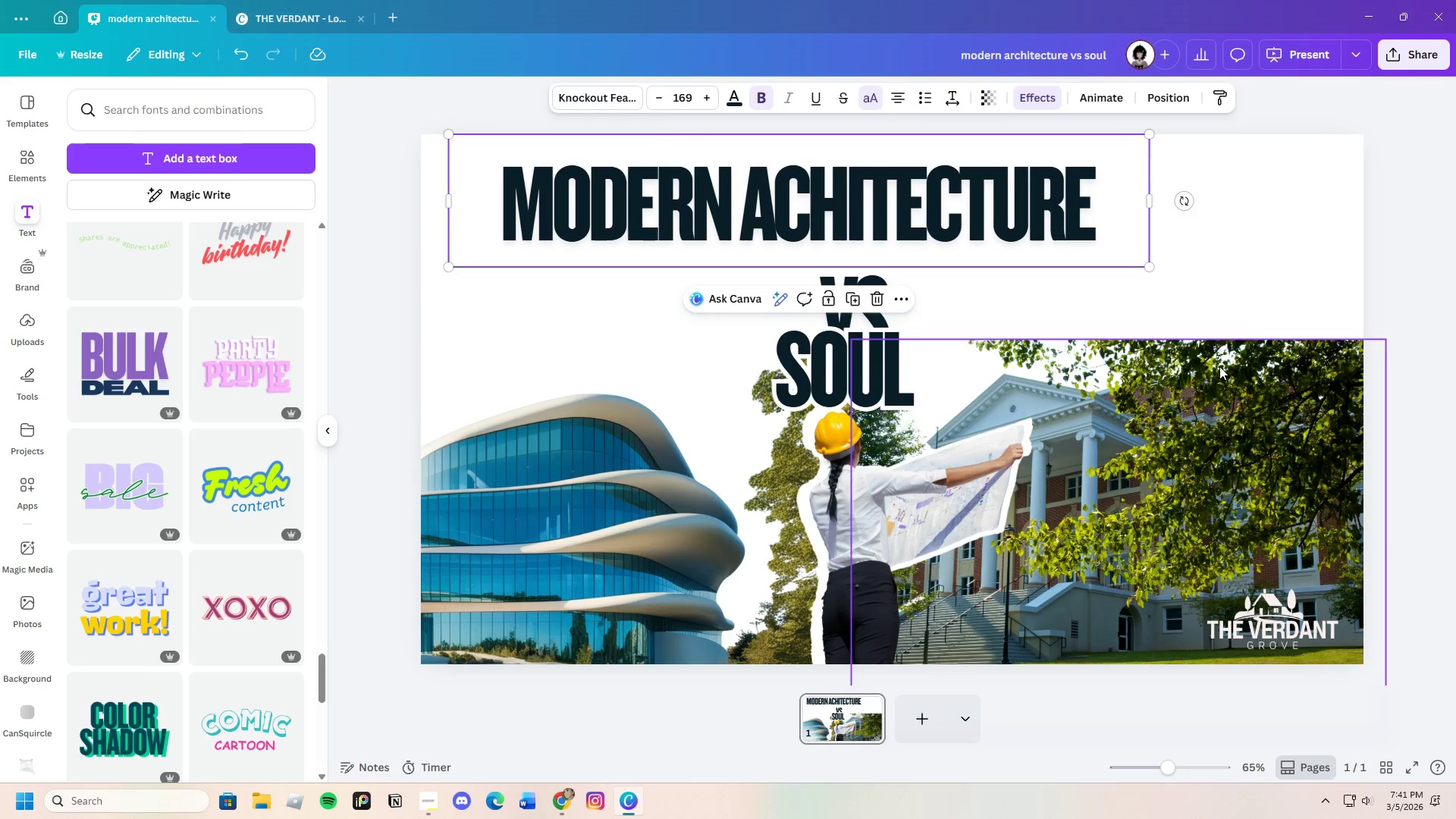 
left_click([1219, 366])
 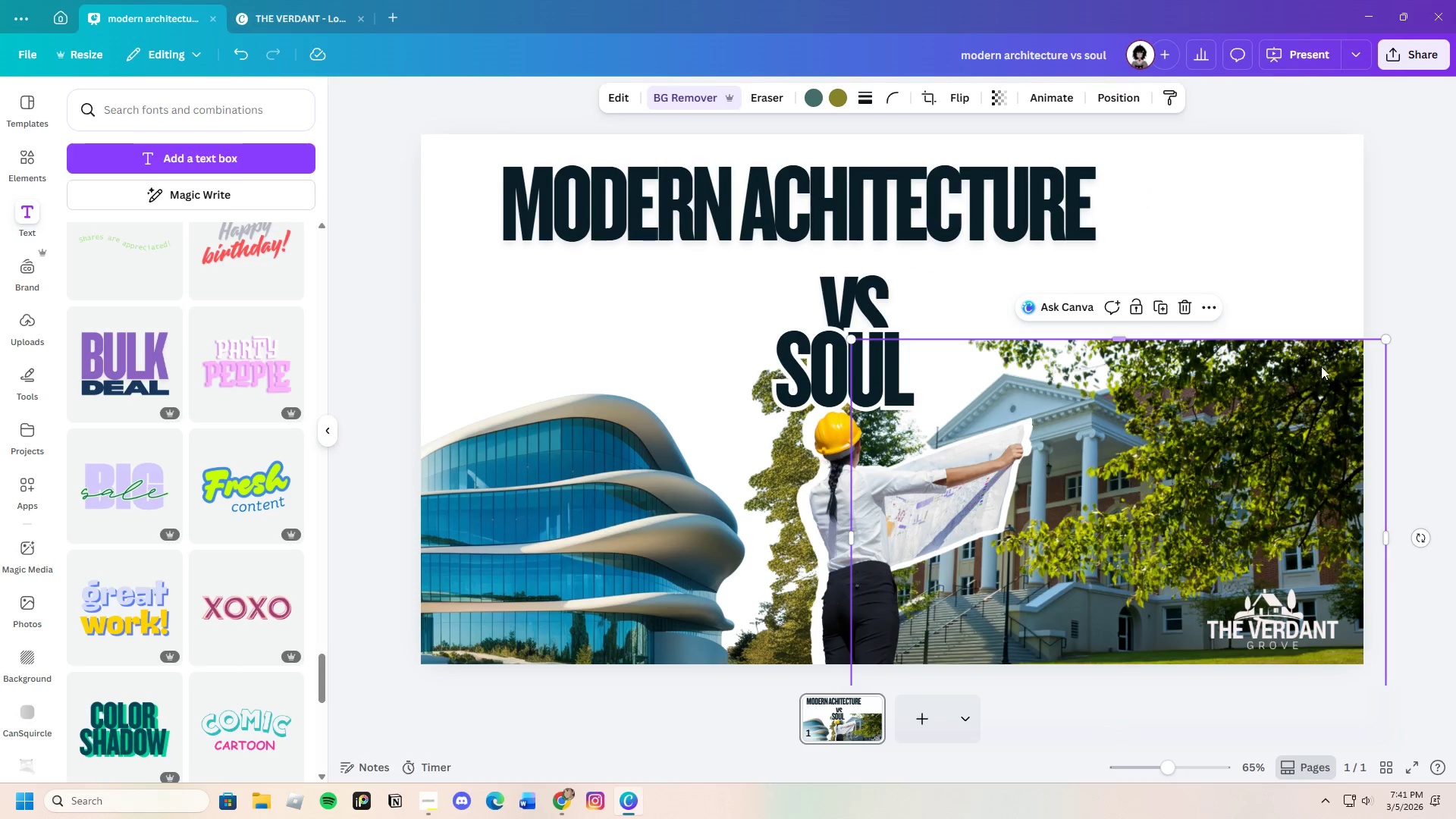 
mouse_move([1399, 323])
 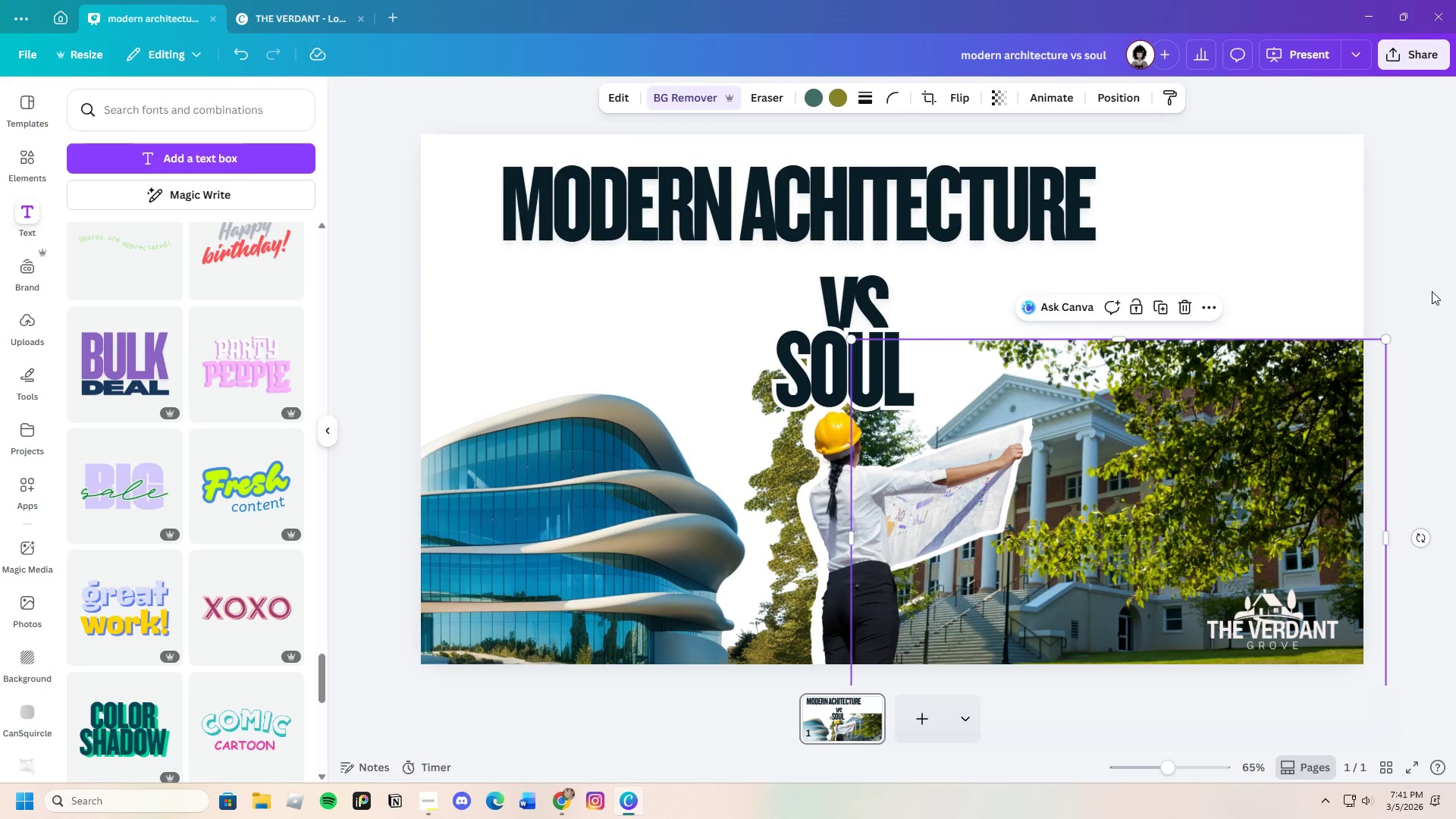 
left_click([1432, 291])
 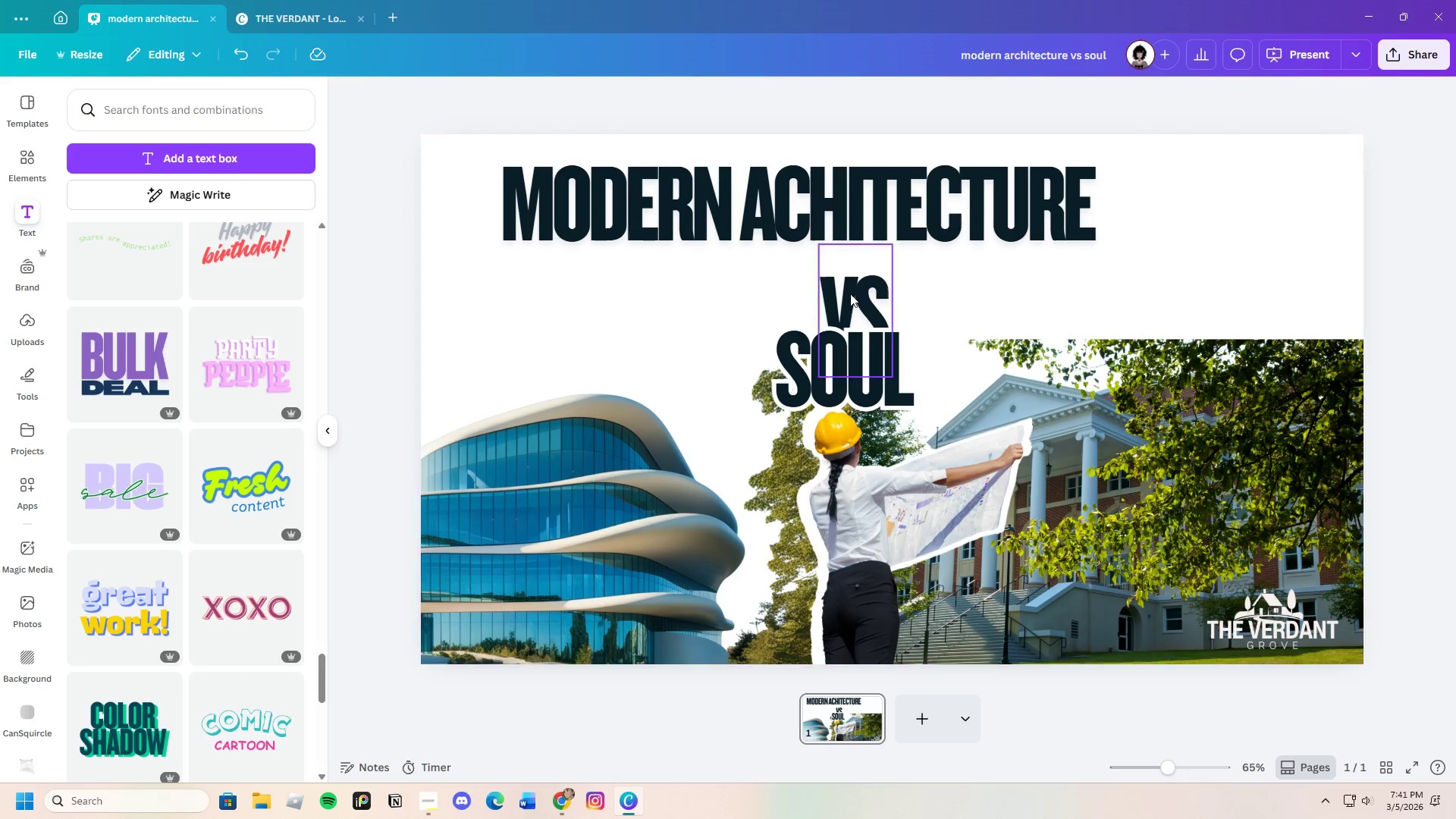 
left_click_drag(start_coordinate=[836, 298], to_coordinate=[1254, 312])
 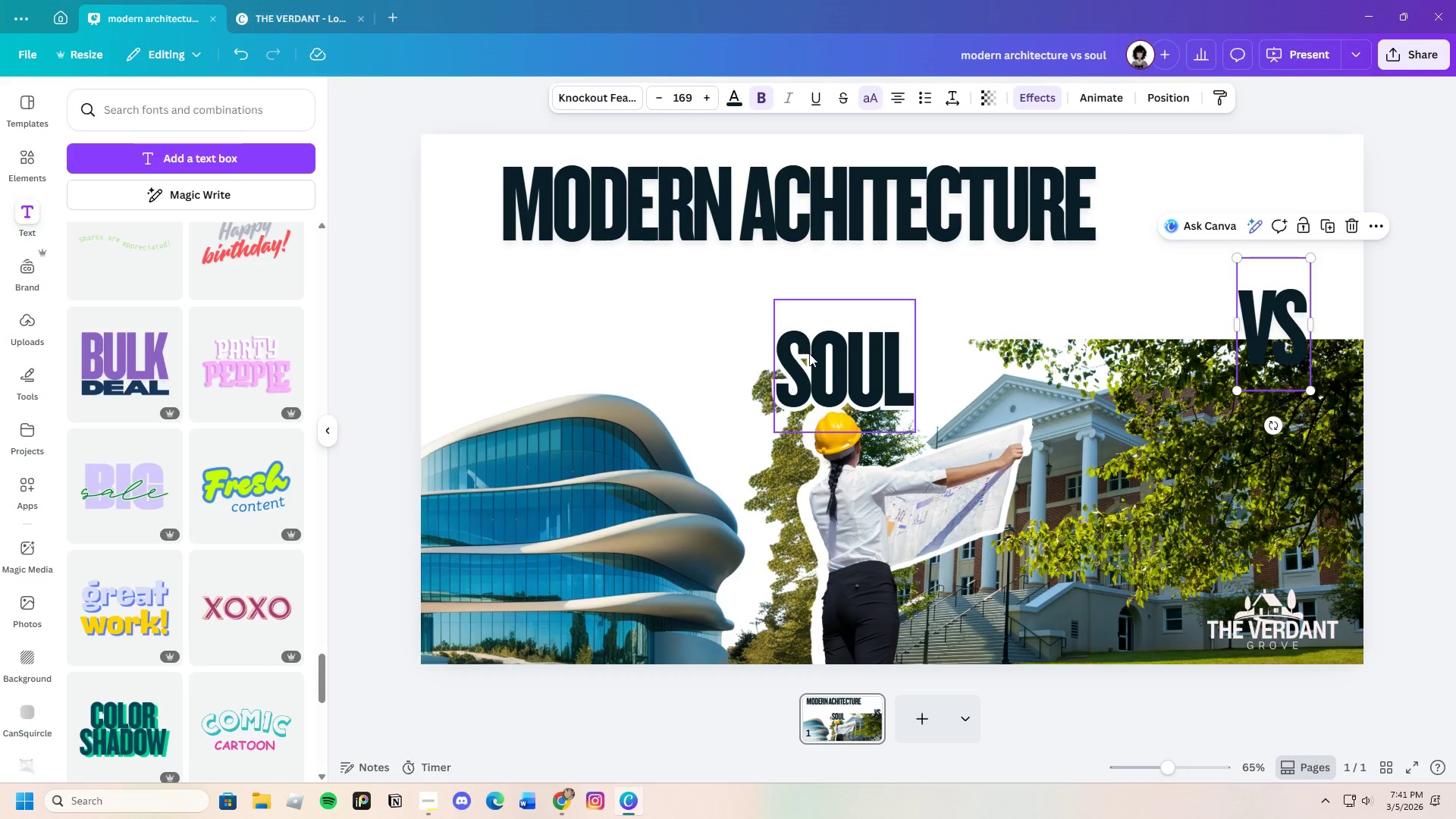 
left_click_drag(start_coordinate=[854, 367], to_coordinate=[1122, 368])
 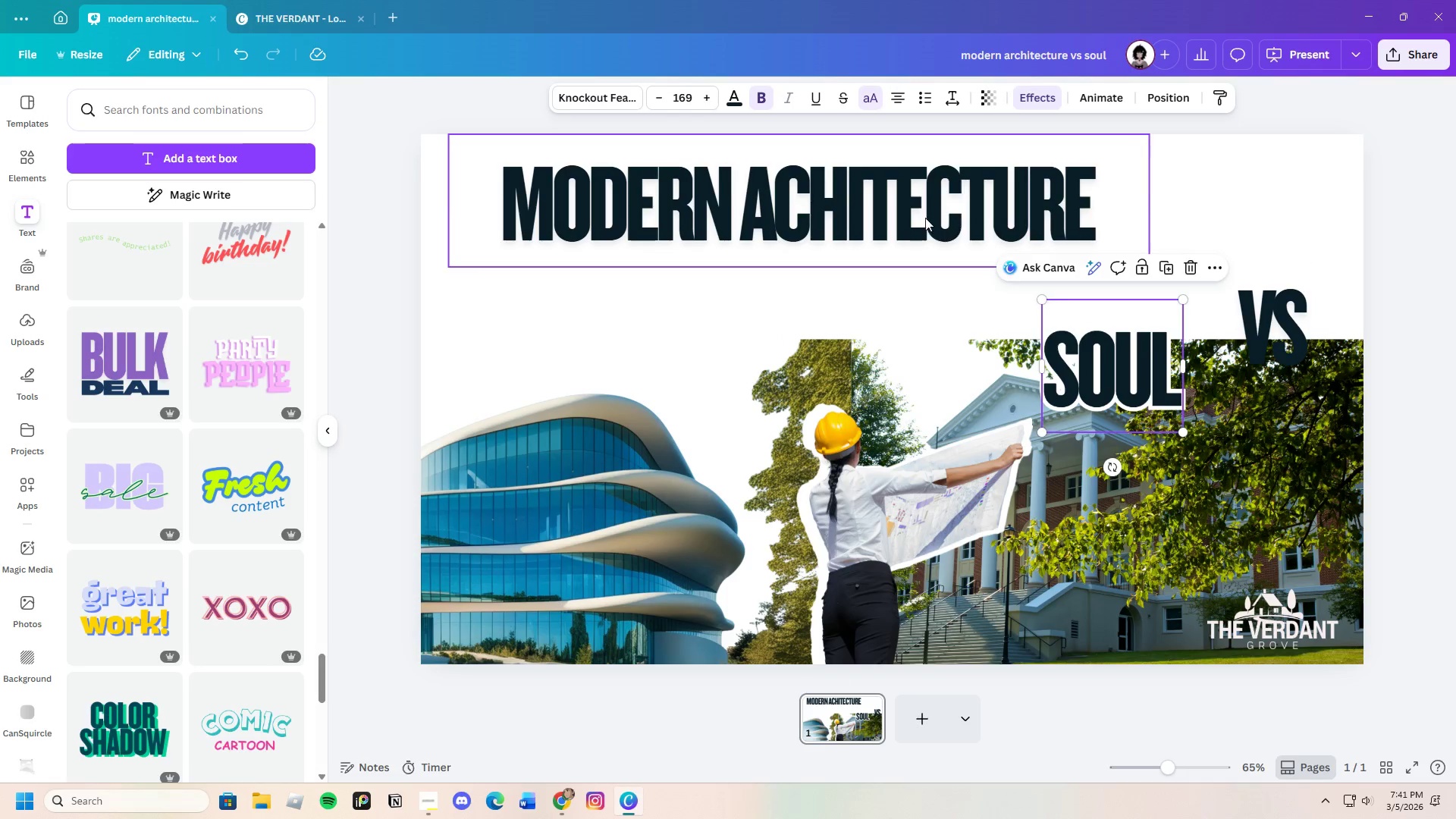 
left_click_drag(start_coordinate=[925, 218], to_coordinate=[849, 310])
 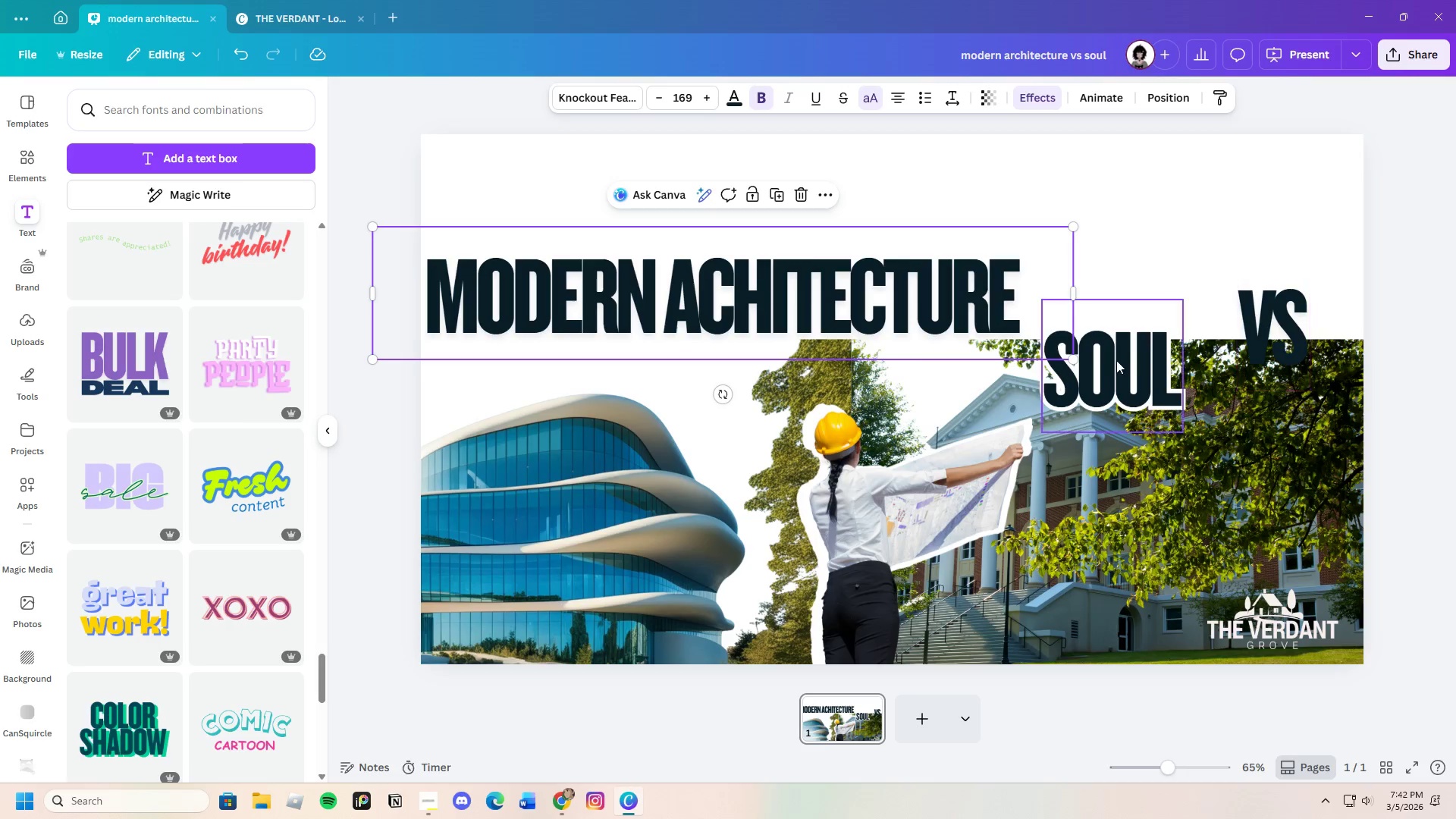 
left_click_drag(start_coordinate=[1114, 364], to_coordinate=[1165, 498])
 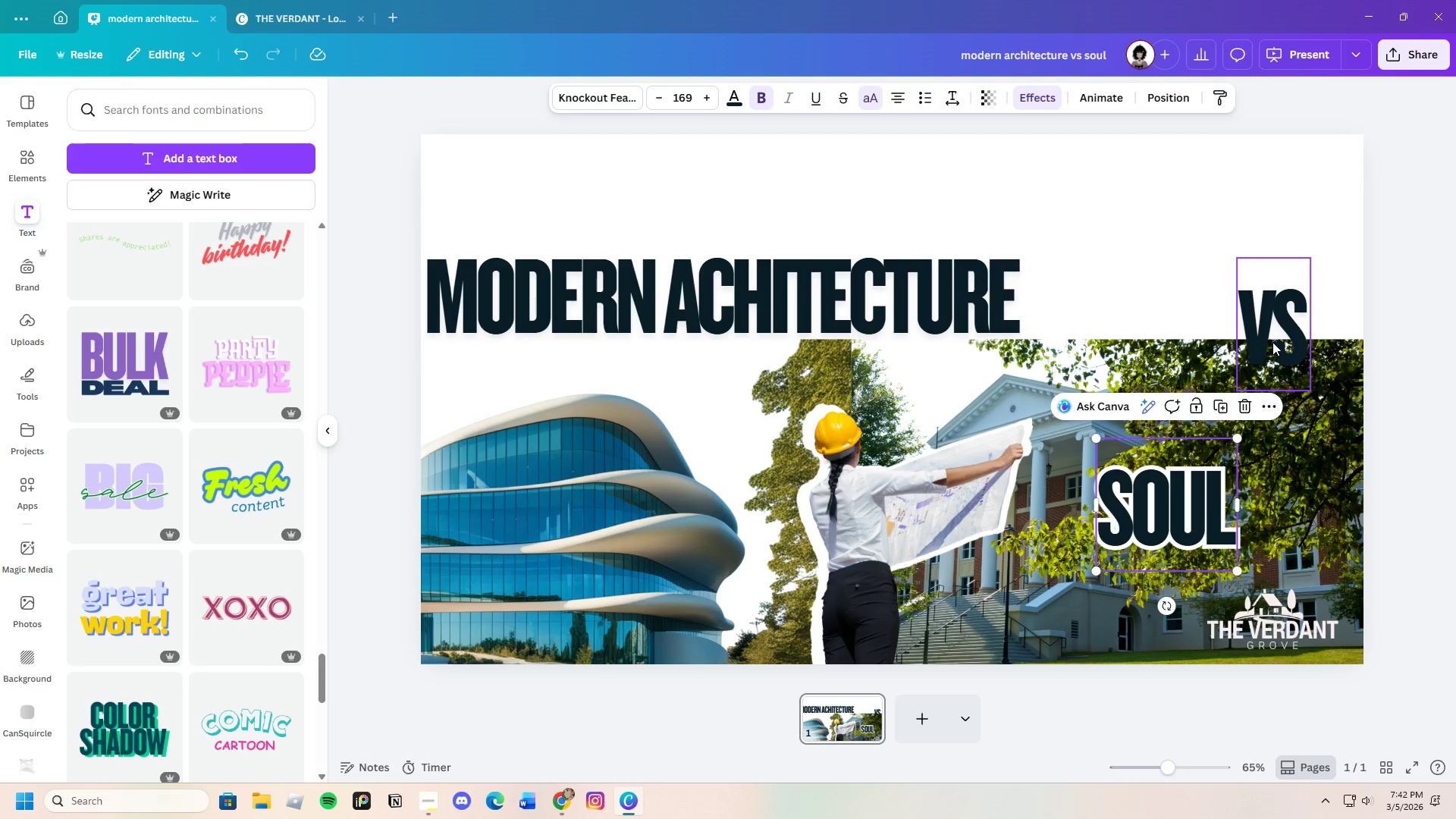 
left_click_drag(start_coordinate=[1272, 341], to_coordinate=[1097, 349])
 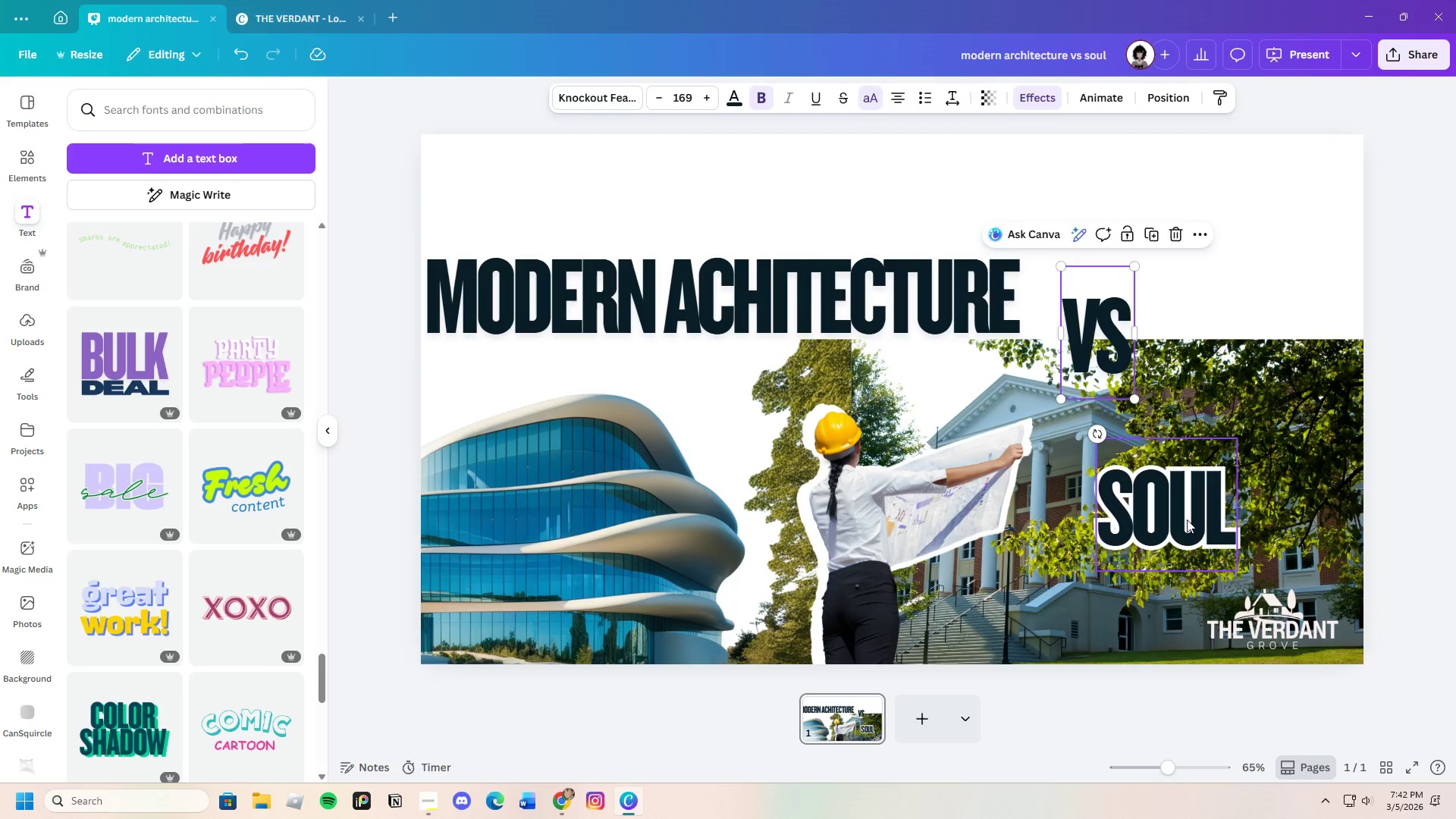 
left_click_drag(start_coordinate=[1187, 519], to_coordinate=[1301, 474])
 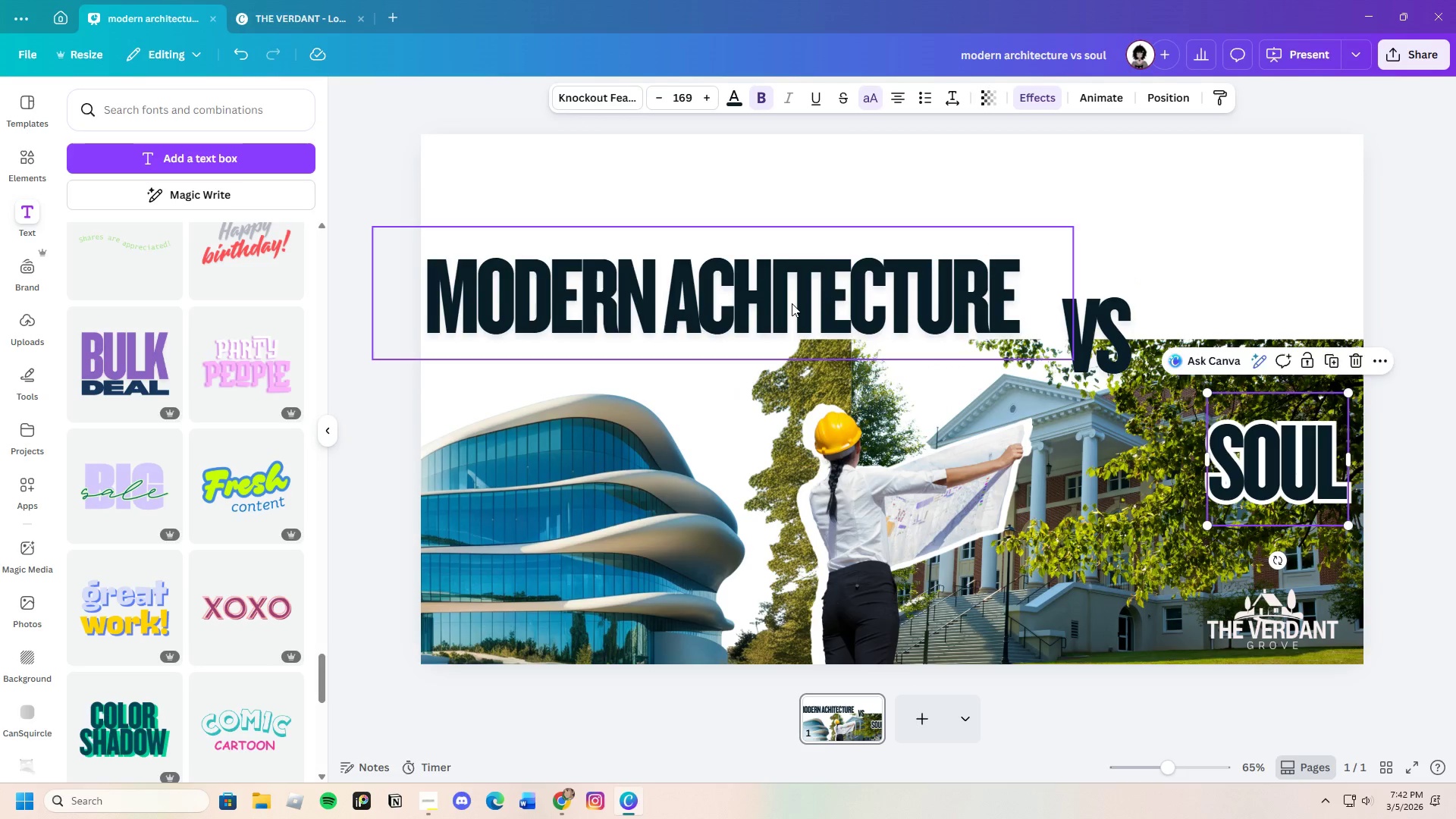 
left_click_drag(start_coordinate=[792, 303], to_coordinate=[811, 210])
 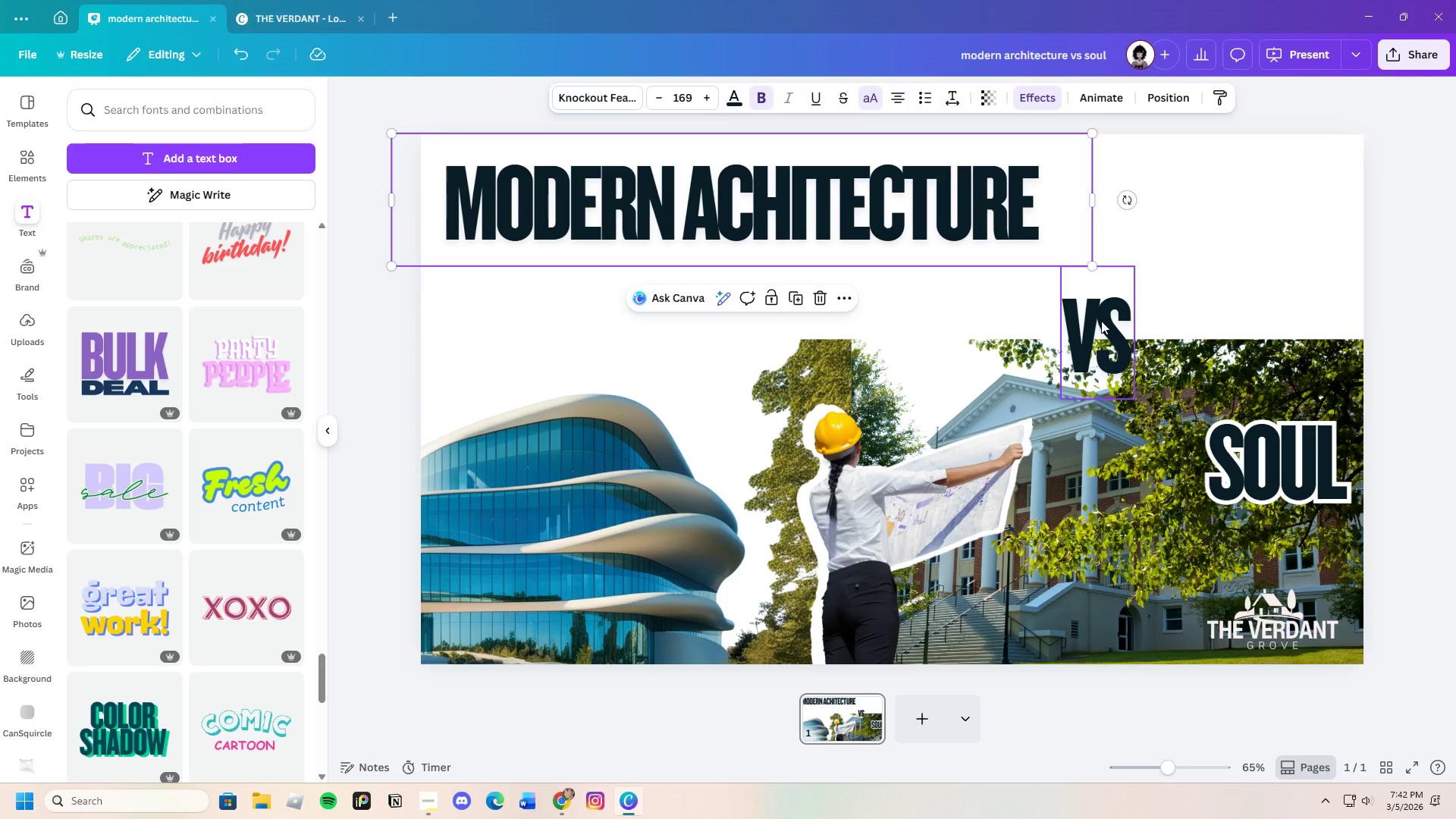 
left_click_drag(start_coordinate=[1101, 322], to_coordinate=[849, 326])
 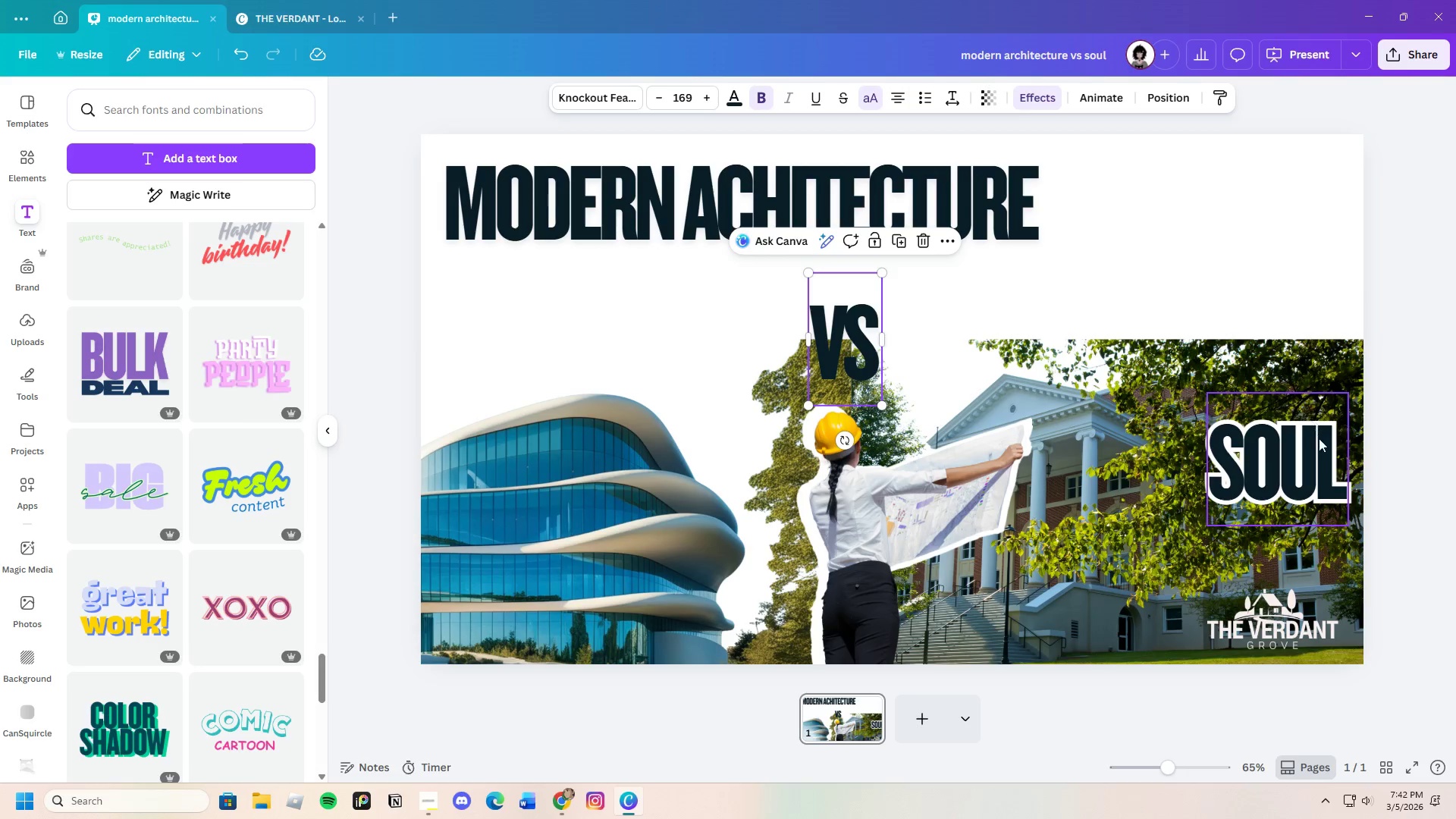 
left_click_drag(start_coordinate=[1325, 444], to_coordinate=[1071, 322])
 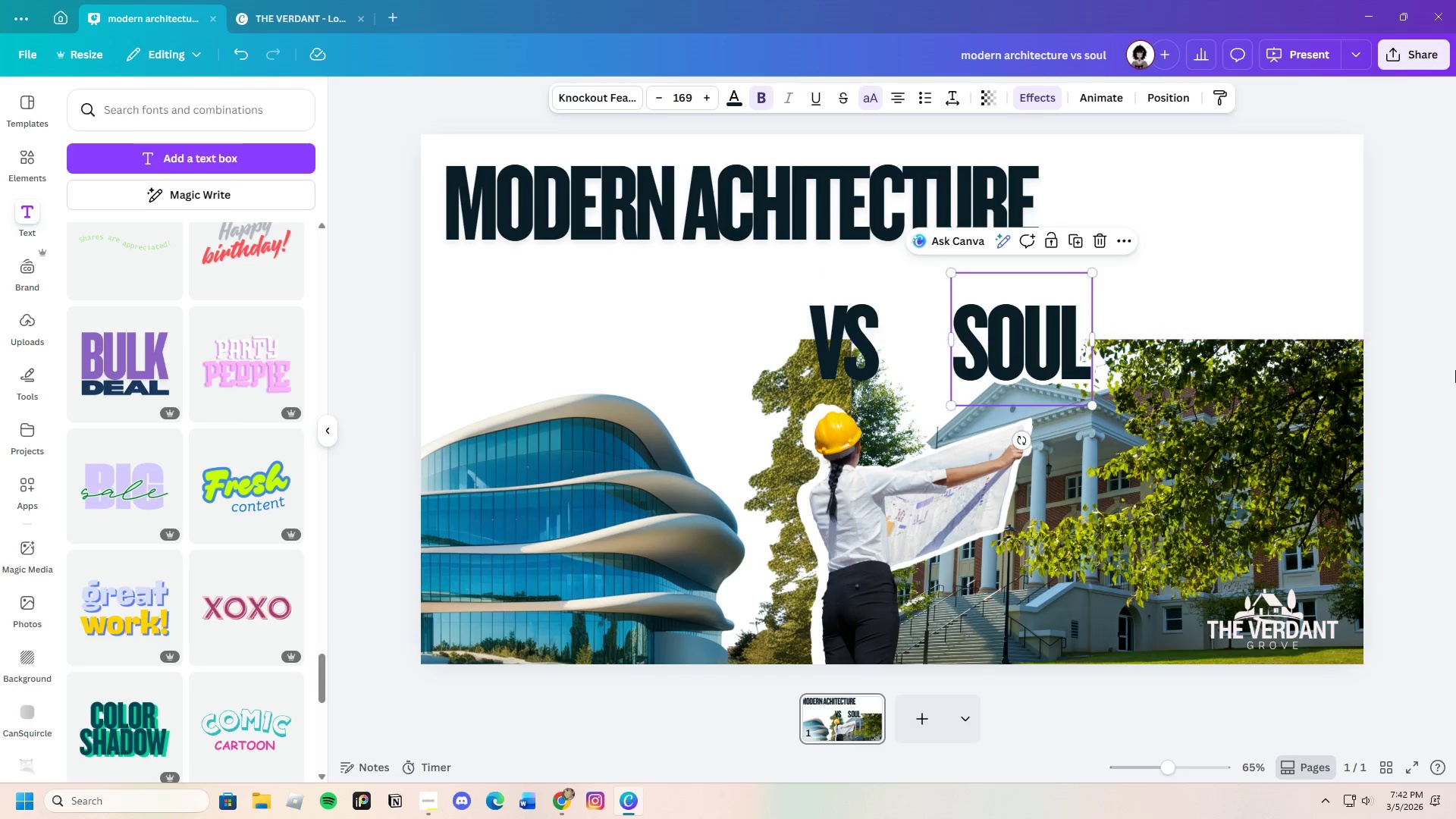 
left_click([1455, 370])
 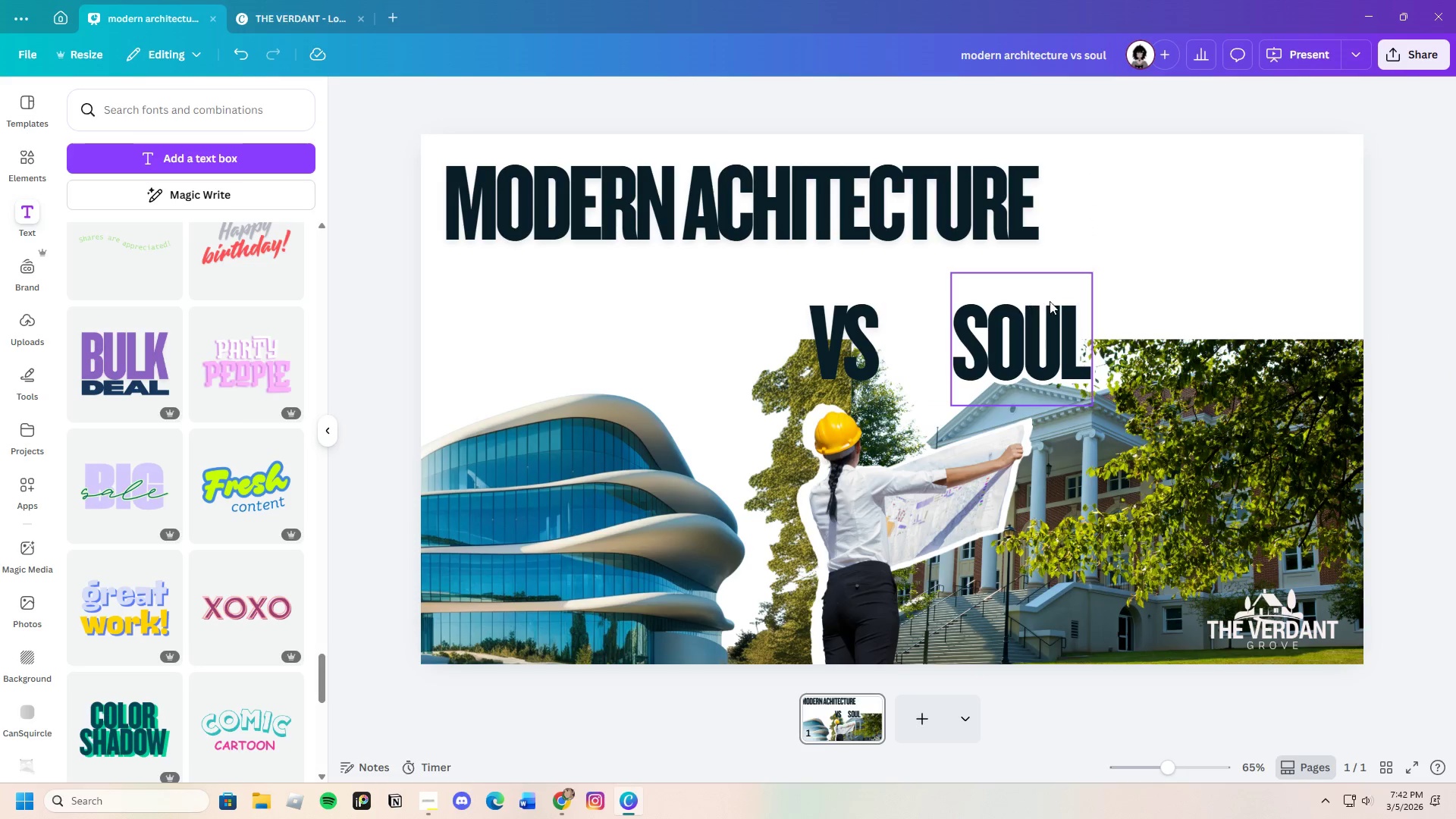 
left_click_drag(start_coordinate=[852, 337], to_coordinate=[1115, 203])
 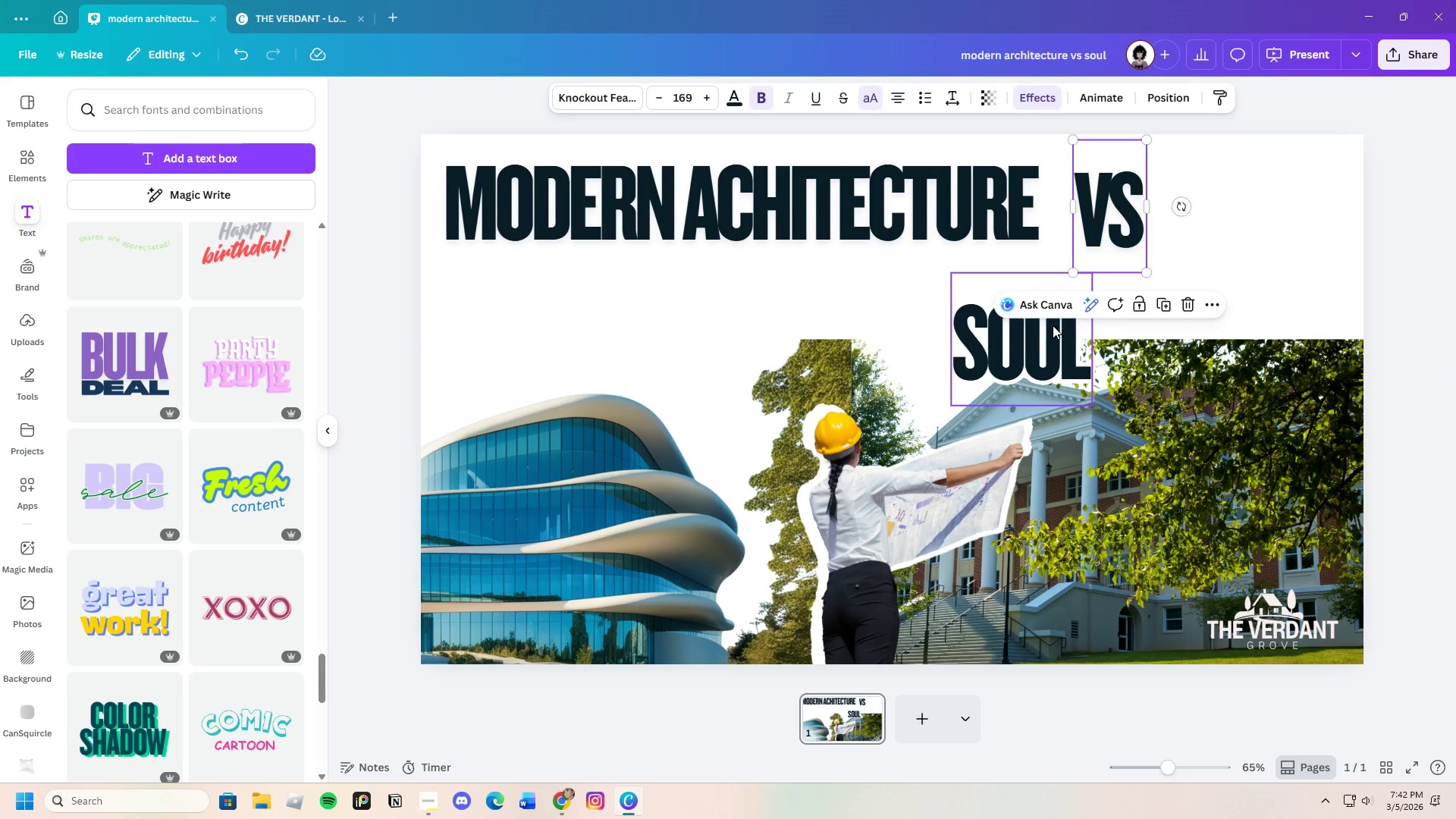 
left_click_drag(start_coordinate=[1053, 325], to_coordinate=[893, 318])
 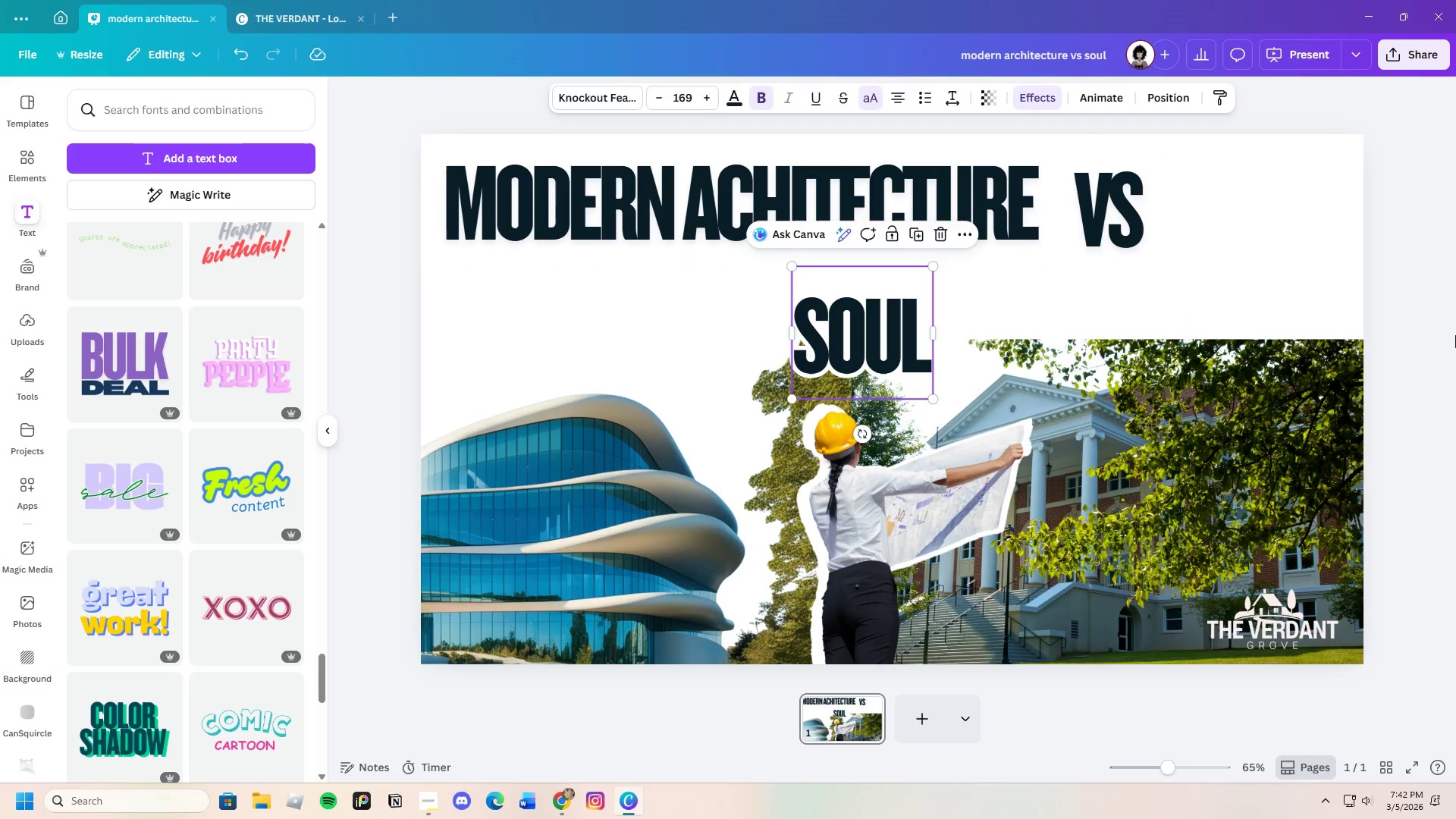 
left_click([1455, 335])
 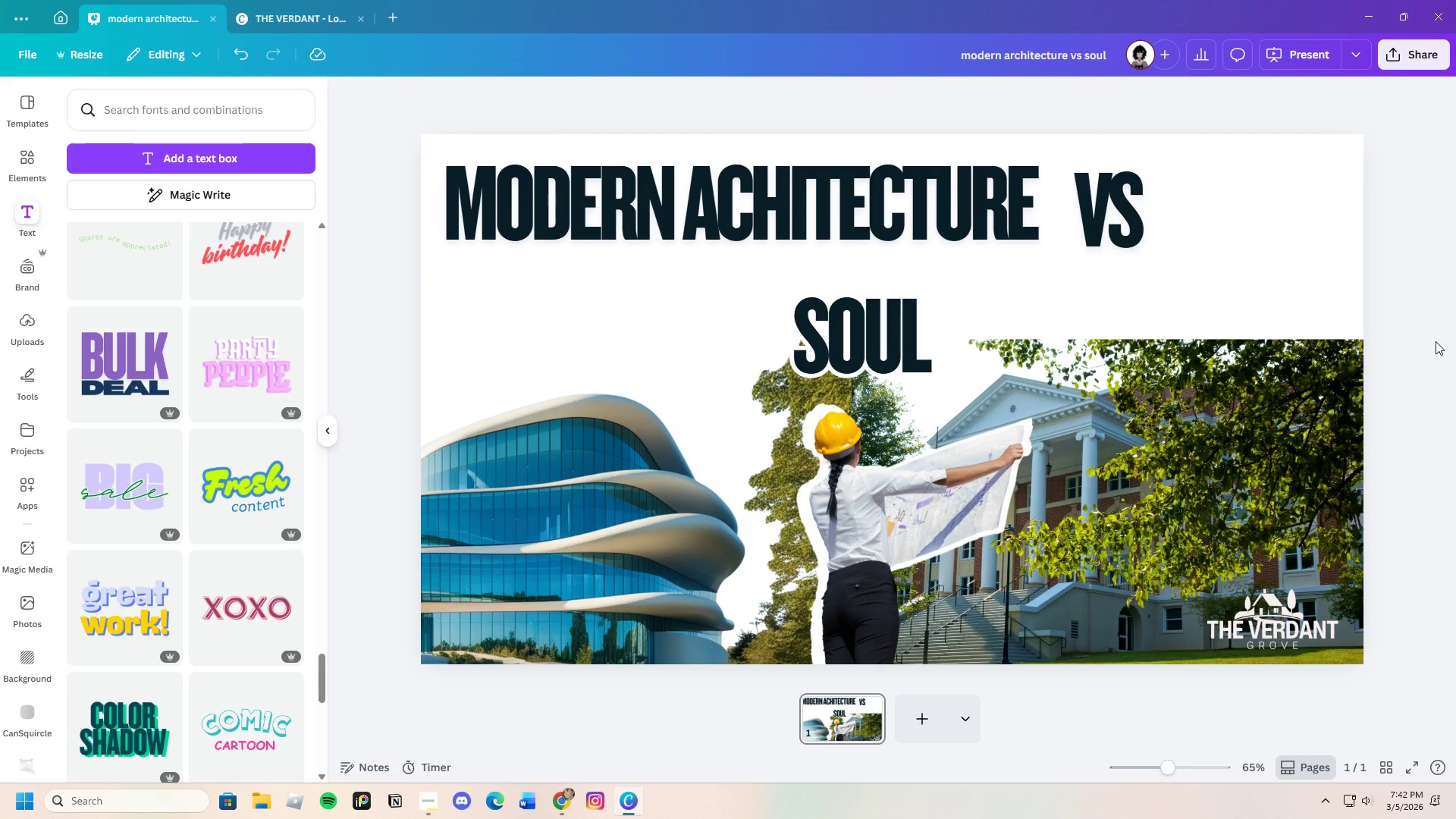 
left_click_drag(start_coordinate=[1125, 195], to_coordinate=[716, 340])
 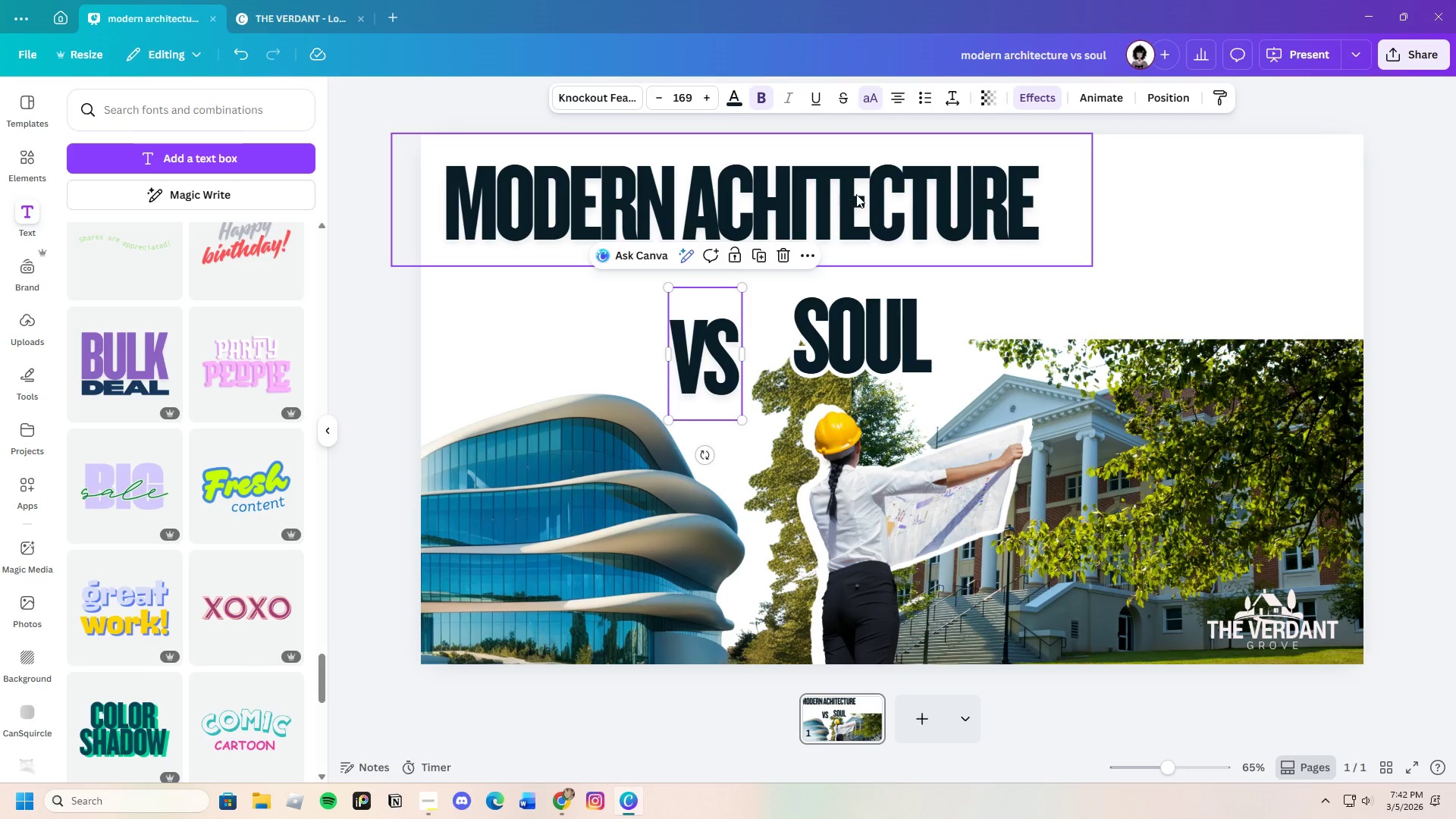 
left_click_drag(start_coordinate=[864, 194], to_coordinate=[973, 212])
 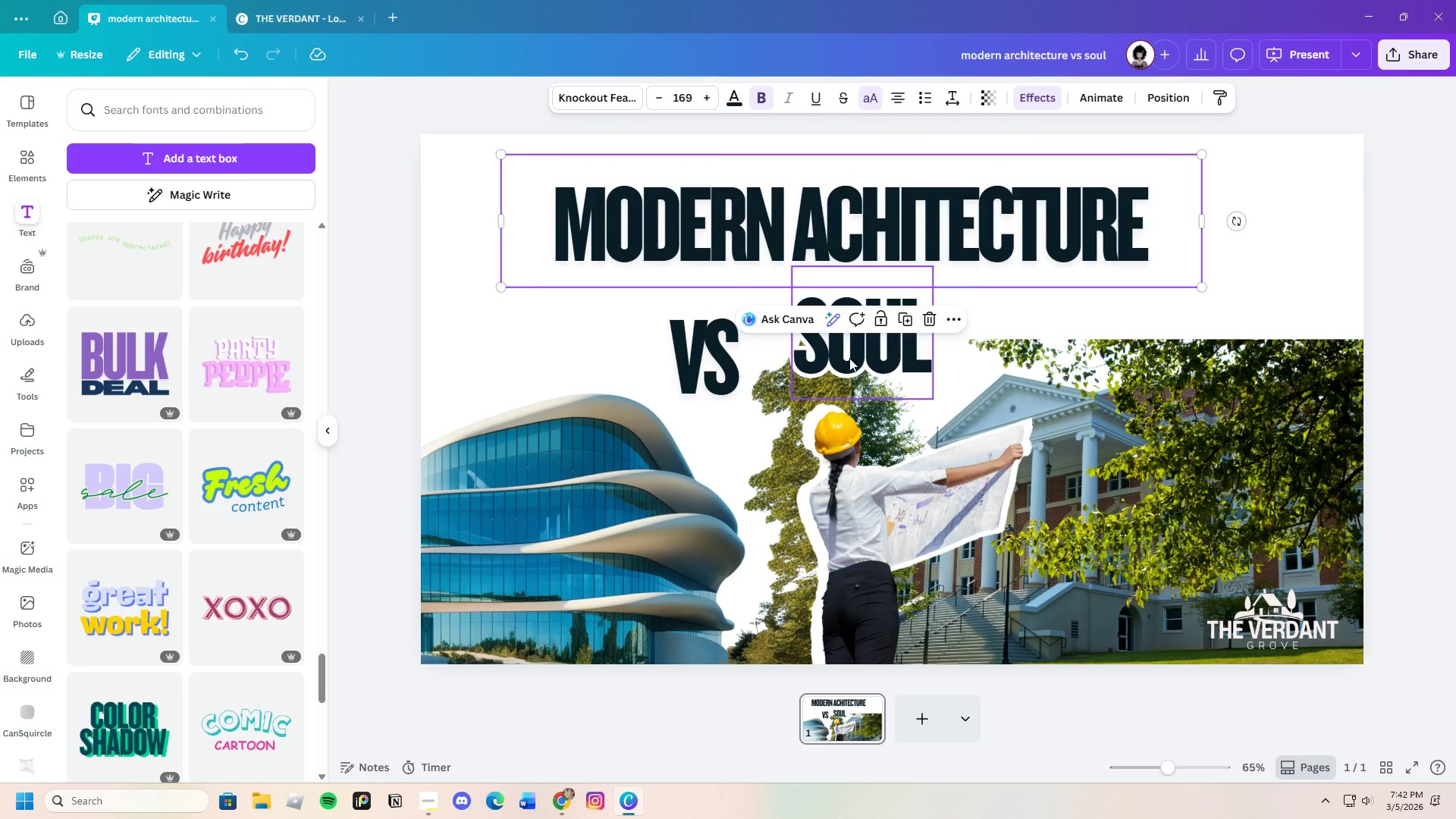 
left_click_drag(start_coordinate=[849, 359], to_coordinate=[921, 372])
 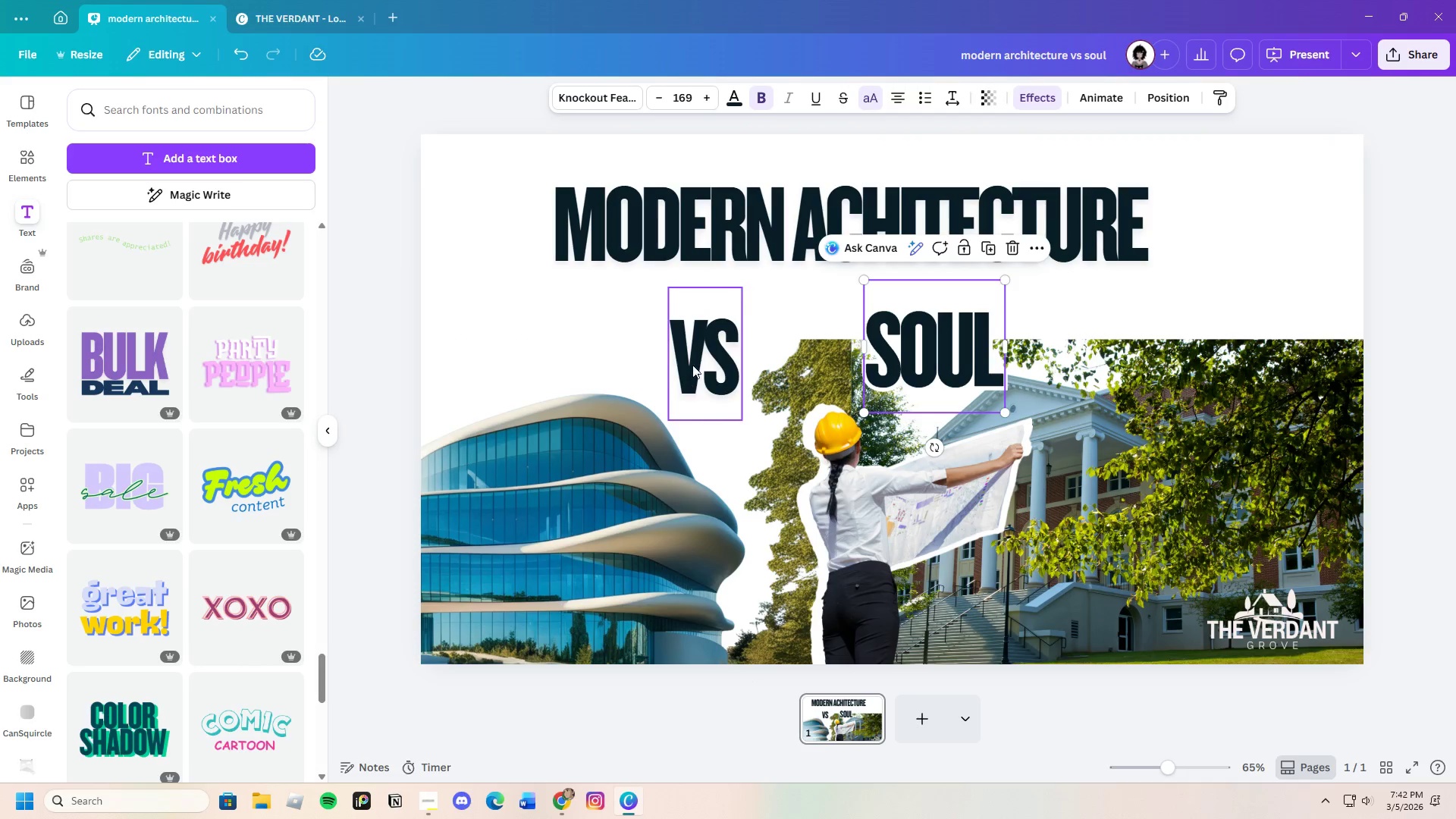 
left_click_drag(start_coordinate=[693, 365], to_coordinate=[762, 357])
 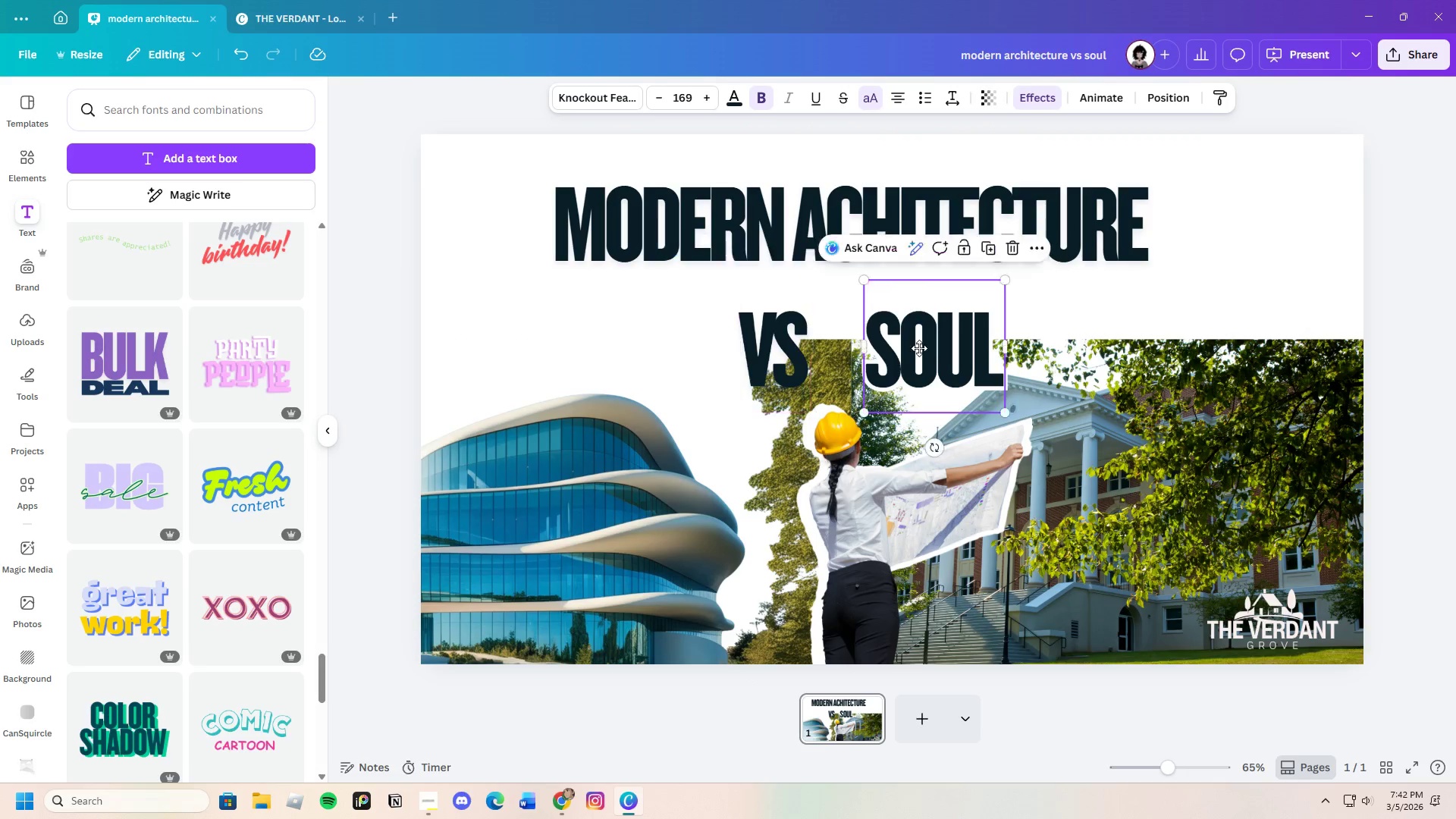 
left_click_drag(start_coordinate=[934, 349], to_coordinate=[927, 341])
 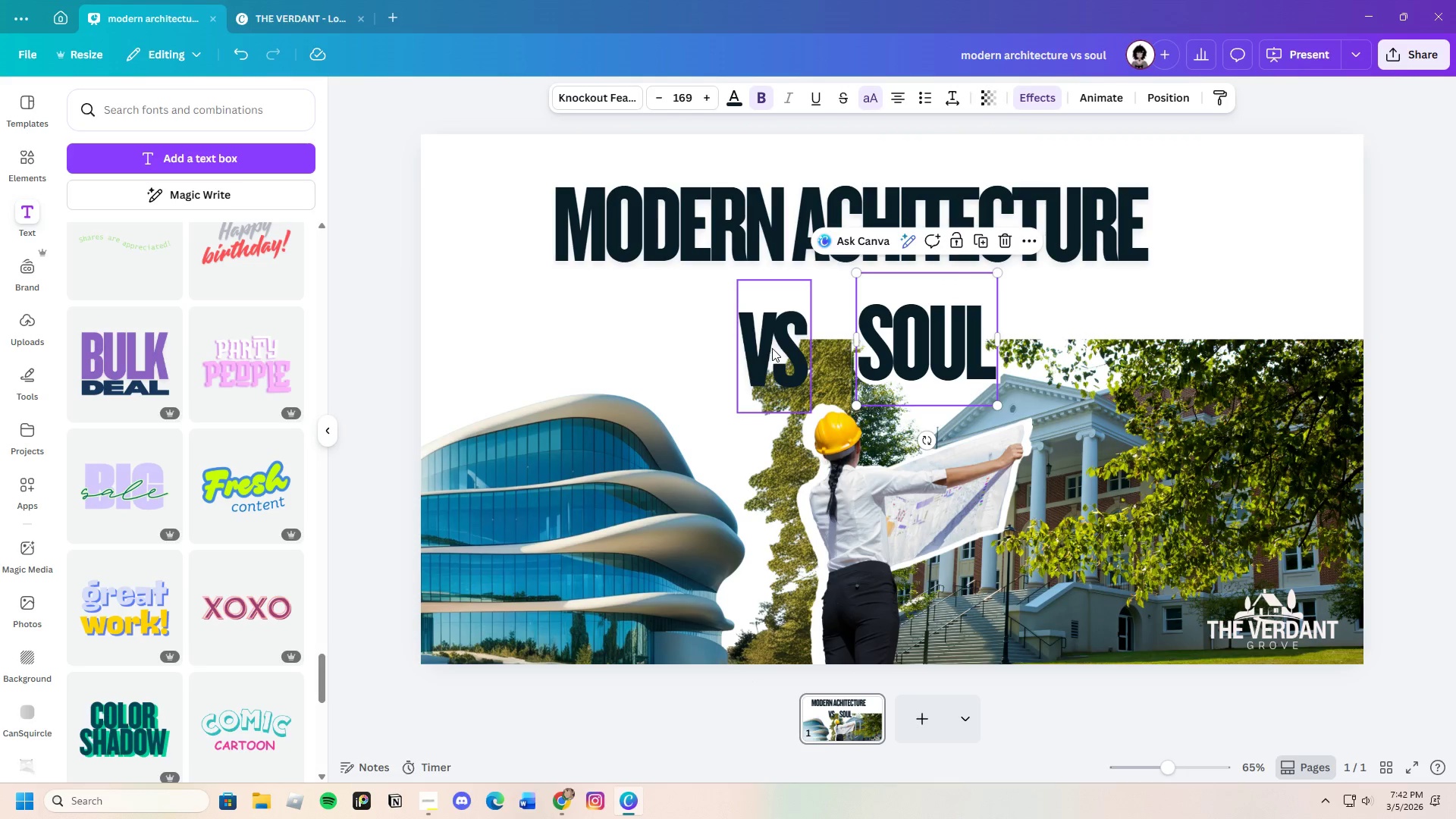 
left_click_drag(start_coordinate=[771, 348], to_coordinate=[795, 349])
 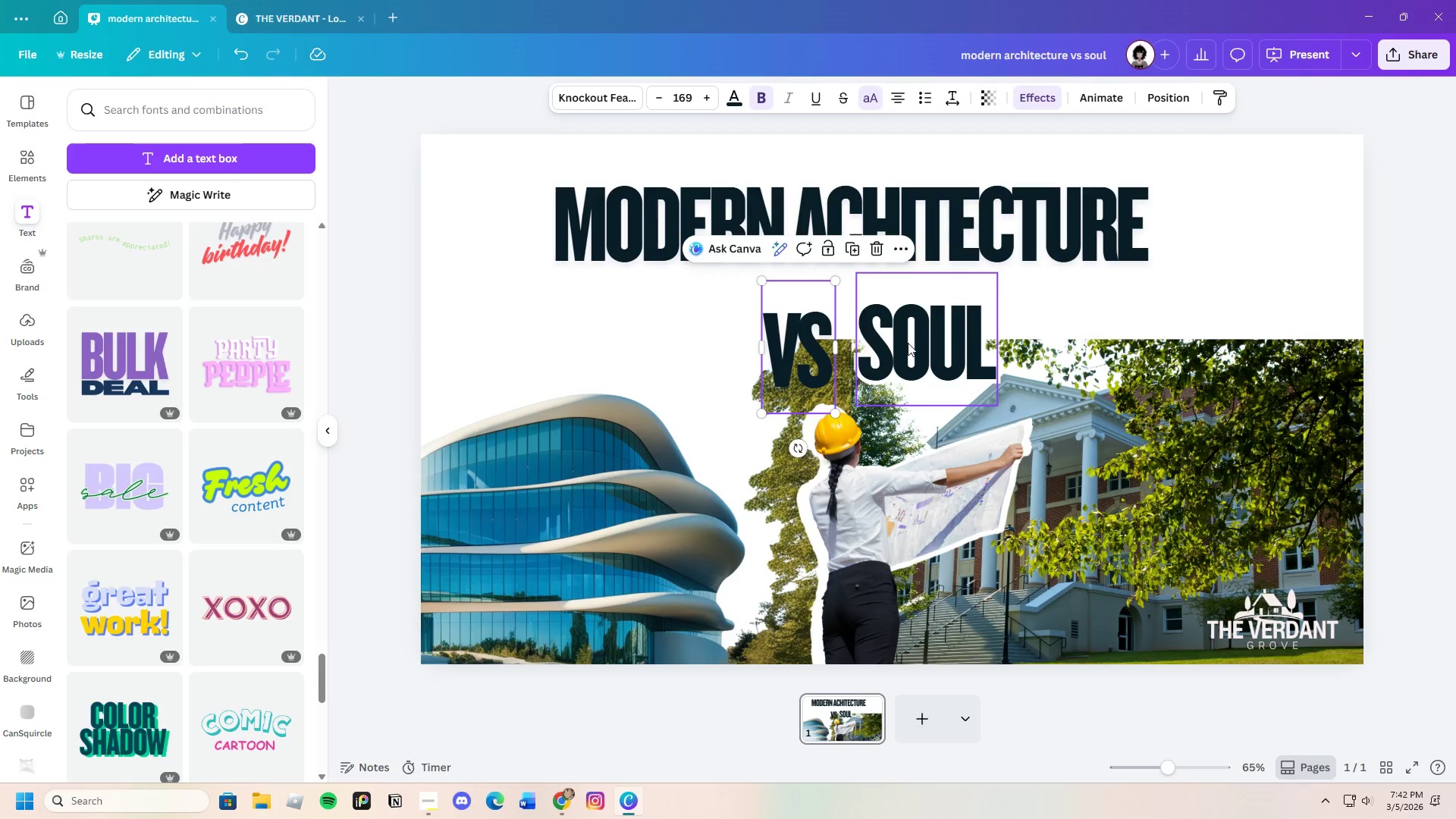 
left_click_drag(start_coordinate=[908, 343], to_coordinate=[930, 343])
 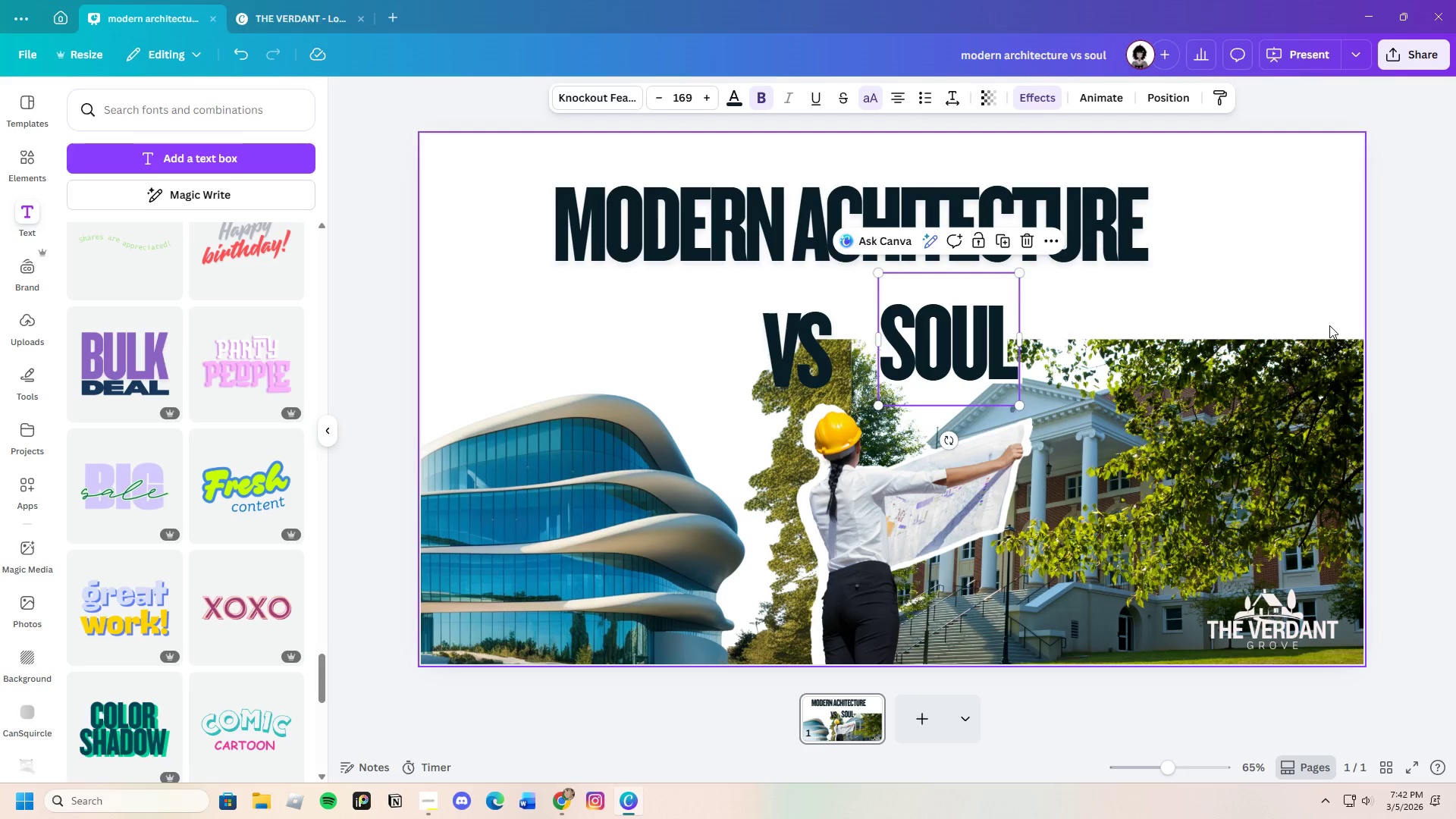 
left_click([1329, 325])
 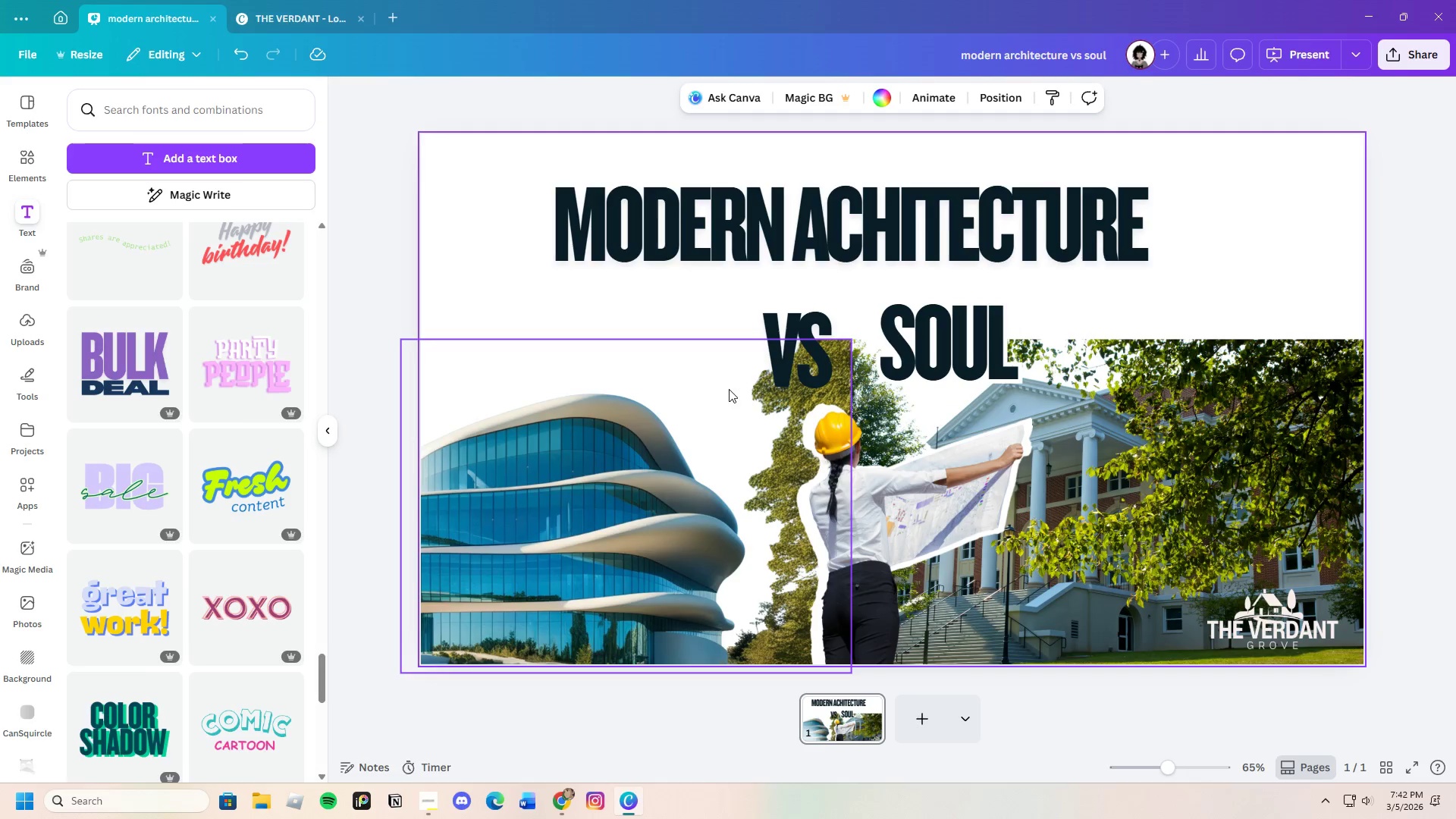 
left_click_drag(start_coordinate=[794, 340], to_coordinate=[825, 338])
 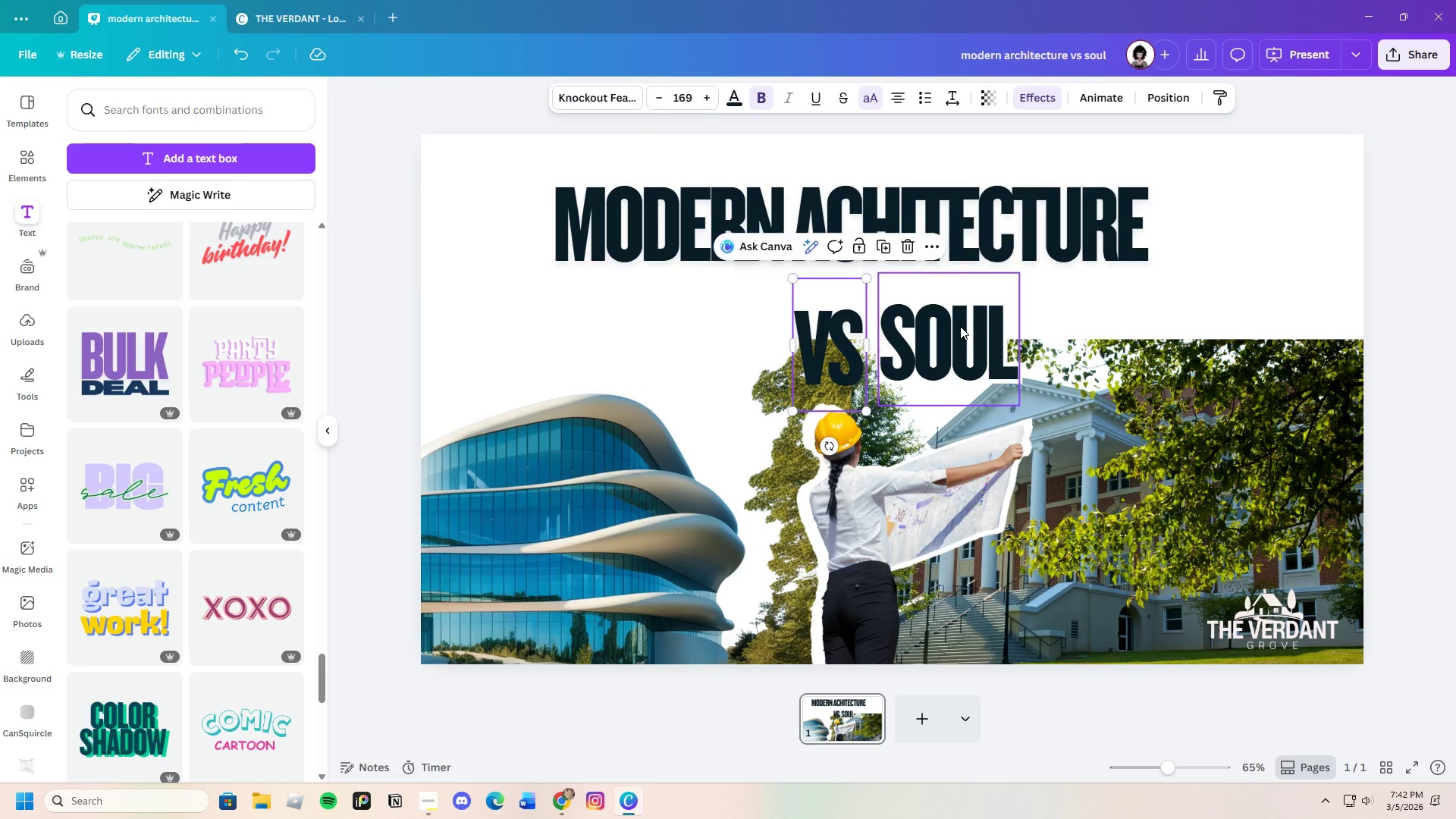 
left_click_drag(start_coordinate=[960, 326], to_coordinate=[966, 327])
 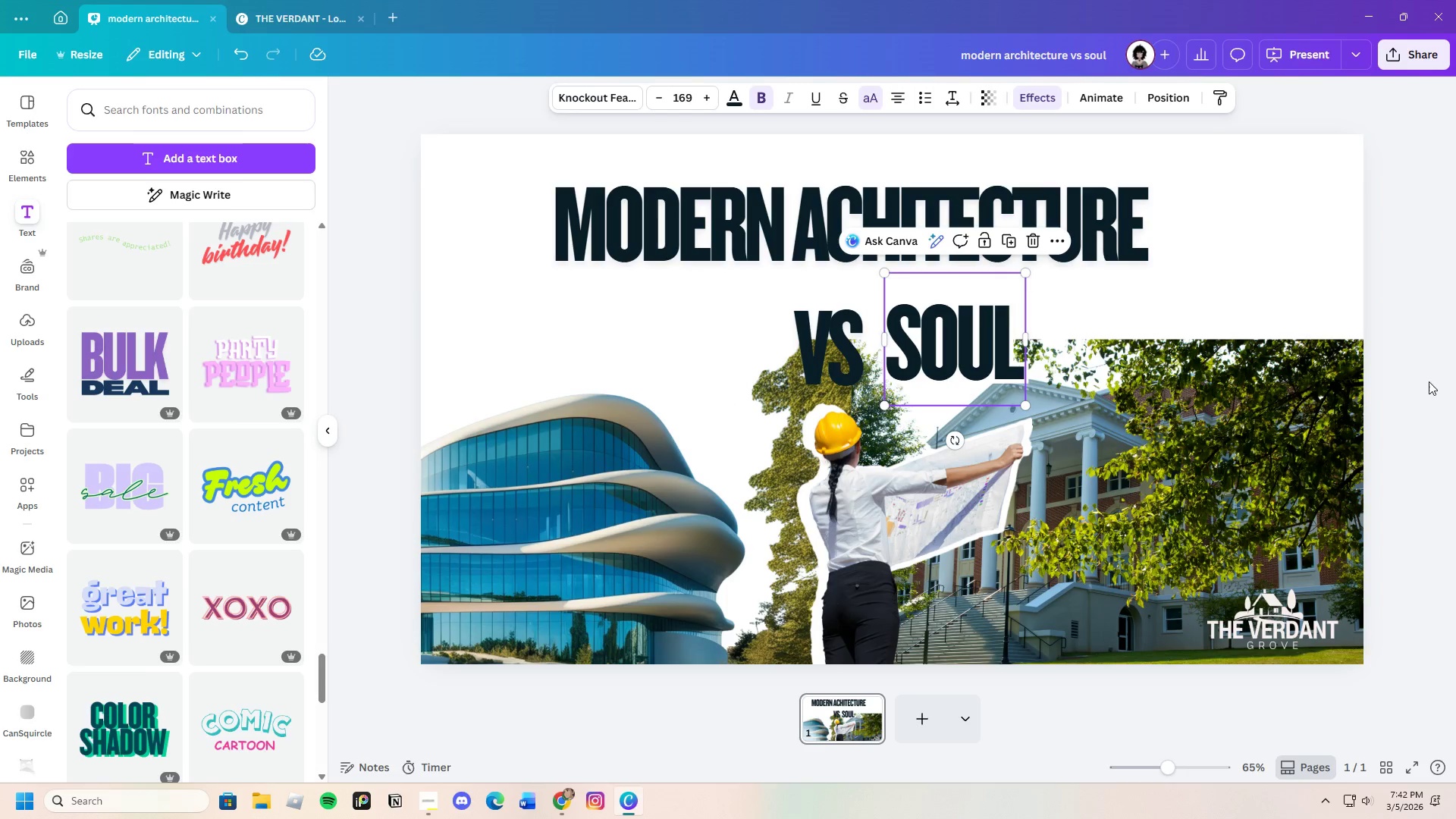 
left_click([1429, 381])
 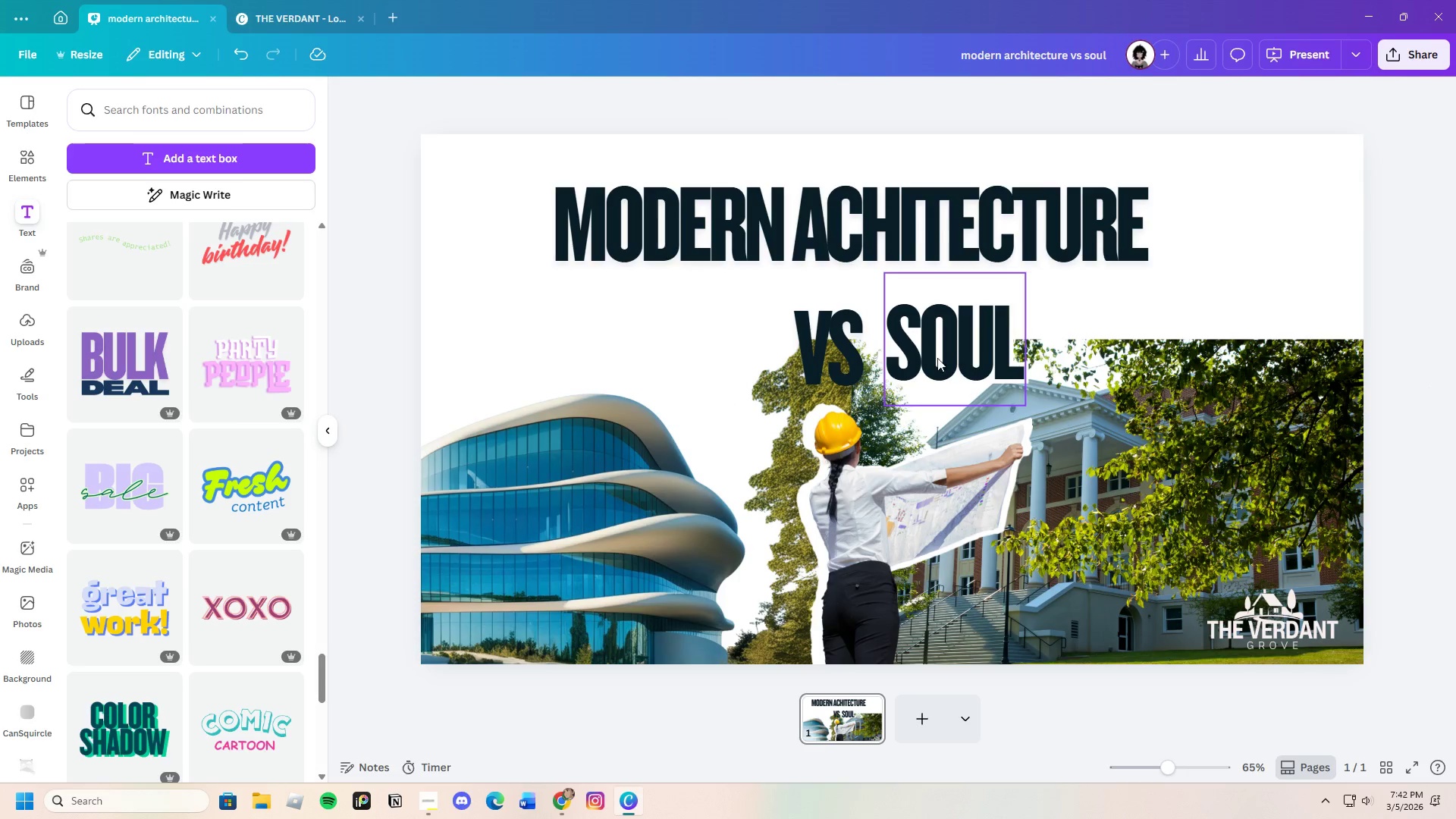 
left_click_drag(start_coordinate=[940, 341], to_coordinate=[940, 349])
 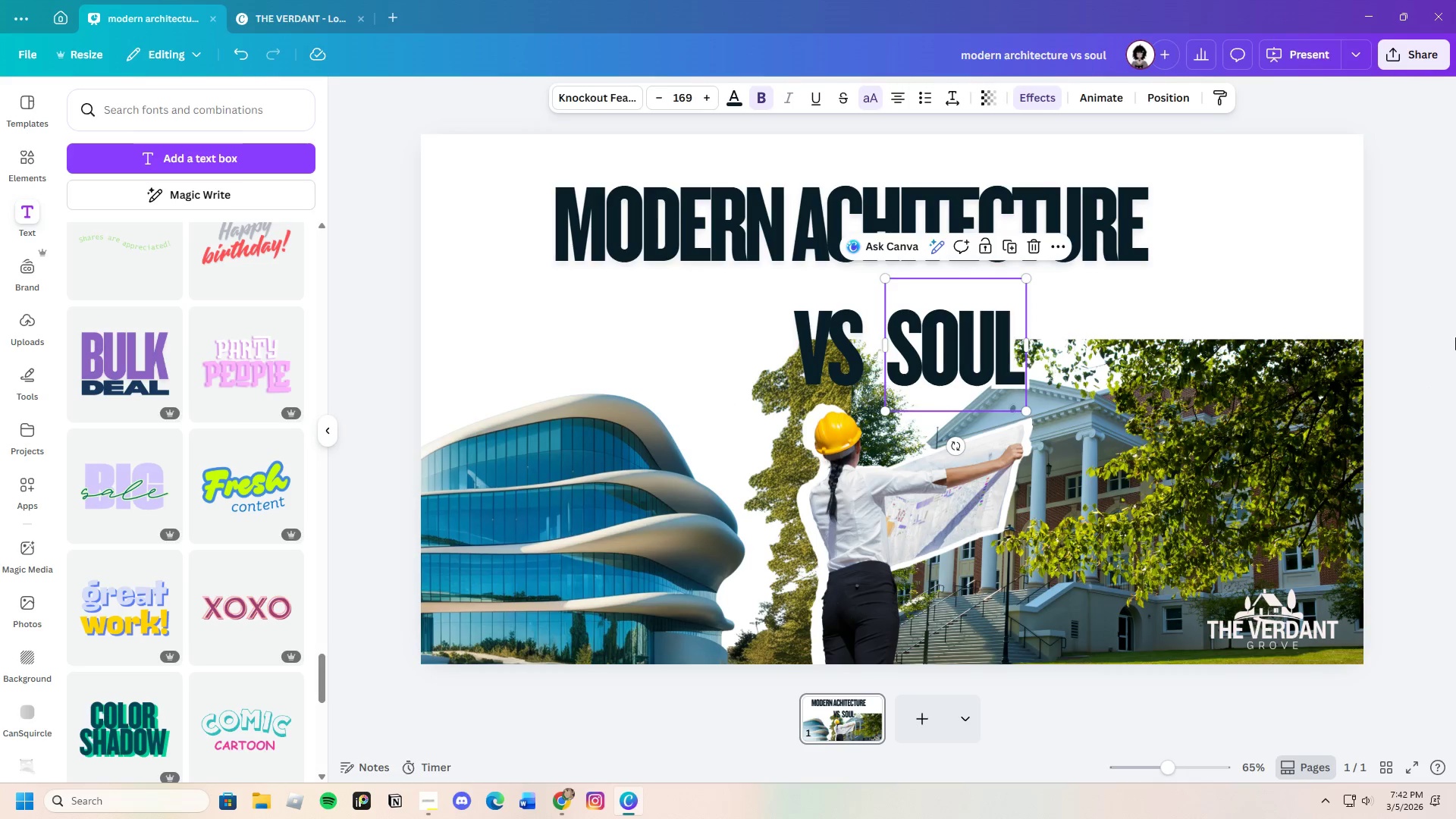 
left_click([1455, 337])
 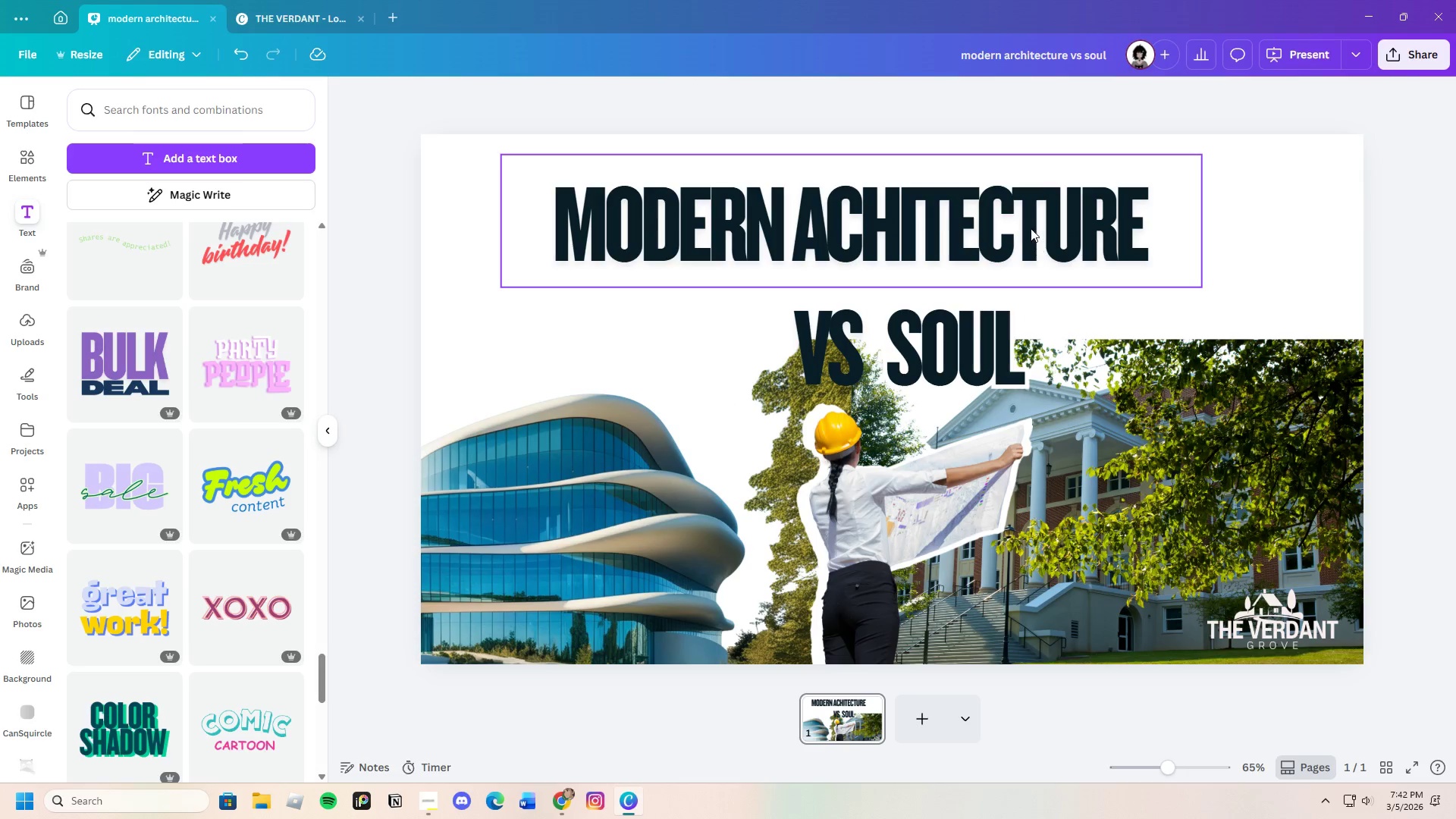 
left_click_drag(start_coordinate=[1027, 221], to_coordinate=[1057, 223])
 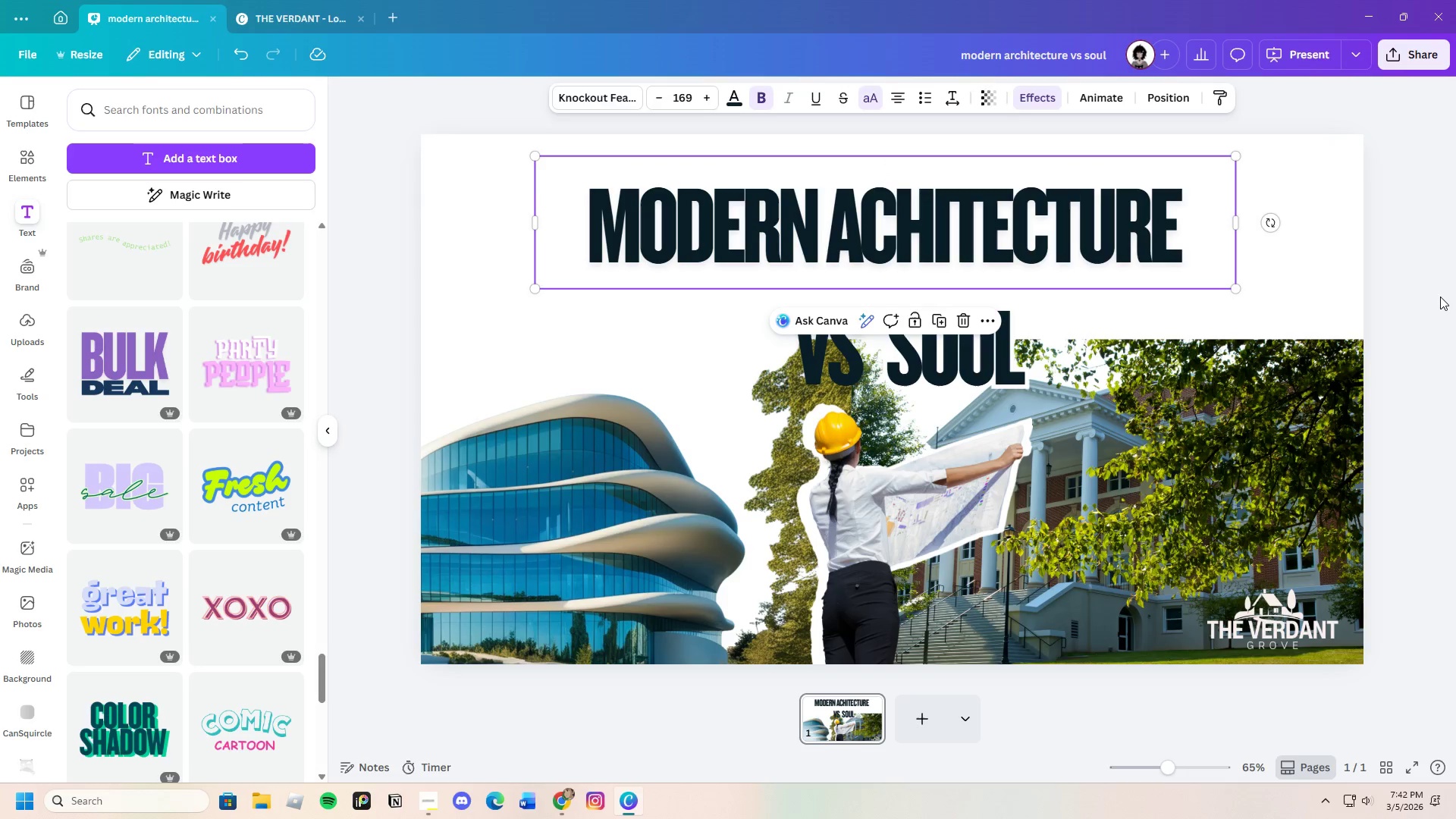 
left_click([1440, 297])
 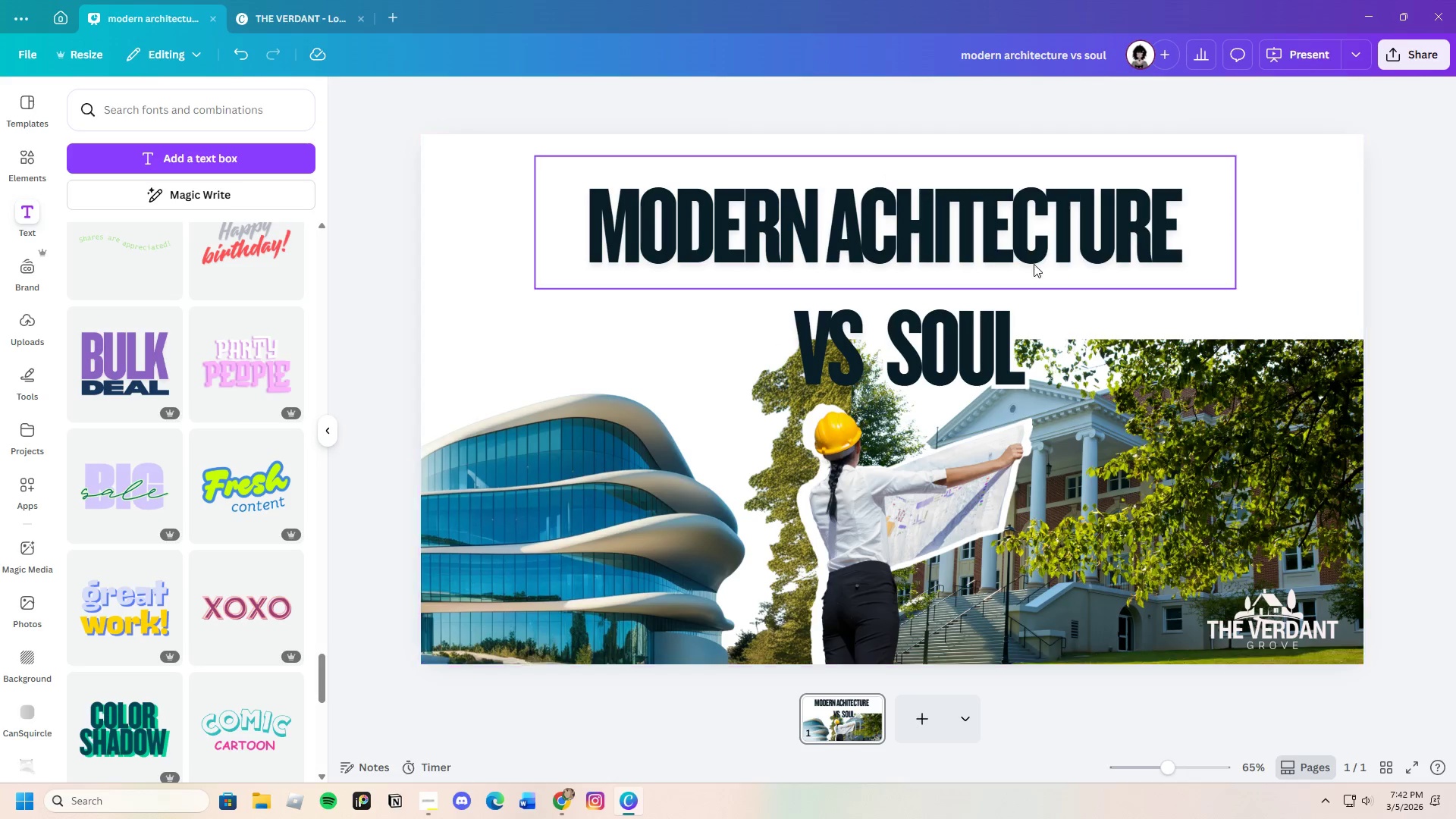 
double_click([863, 228])
 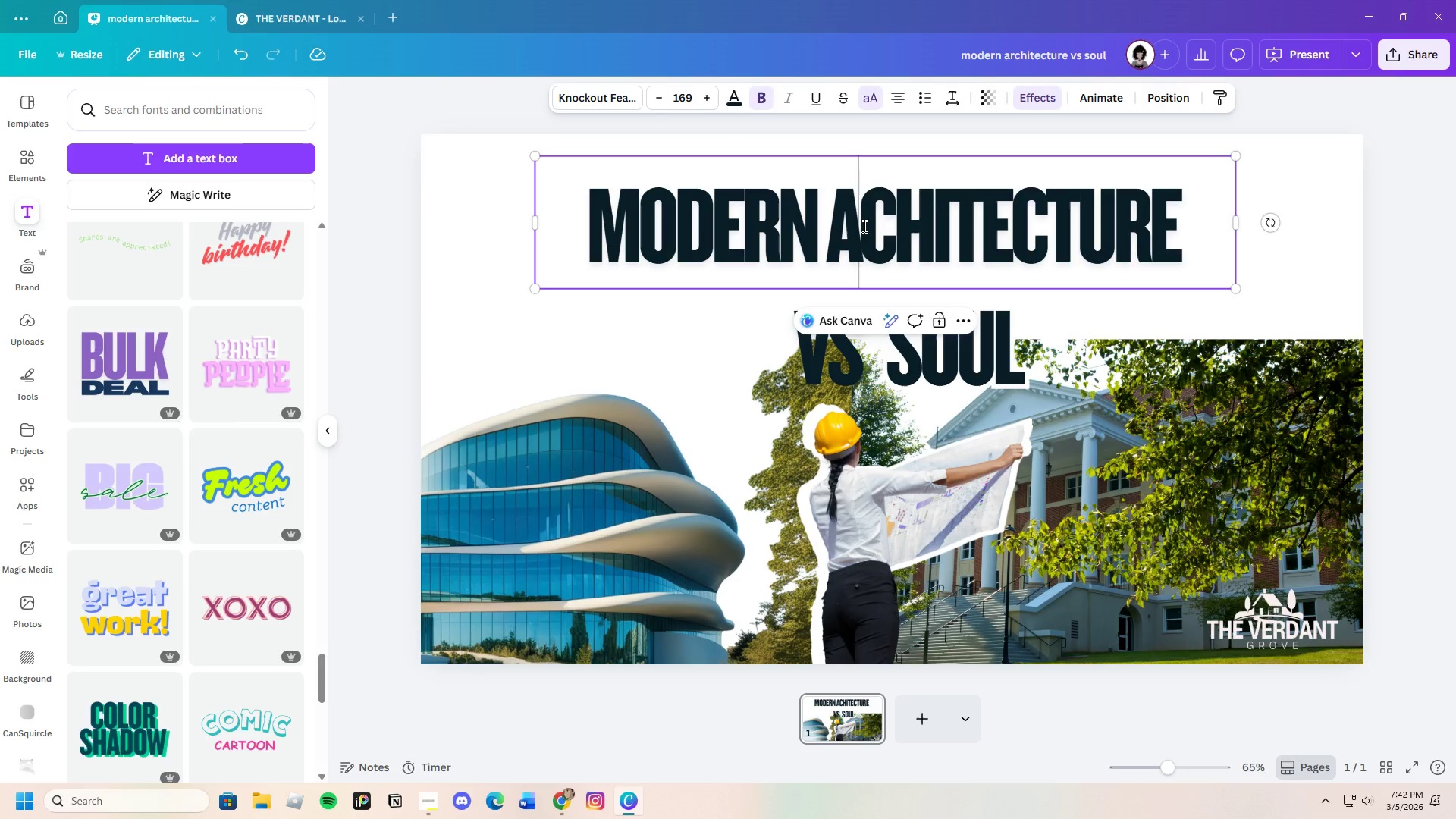 
key(R)
 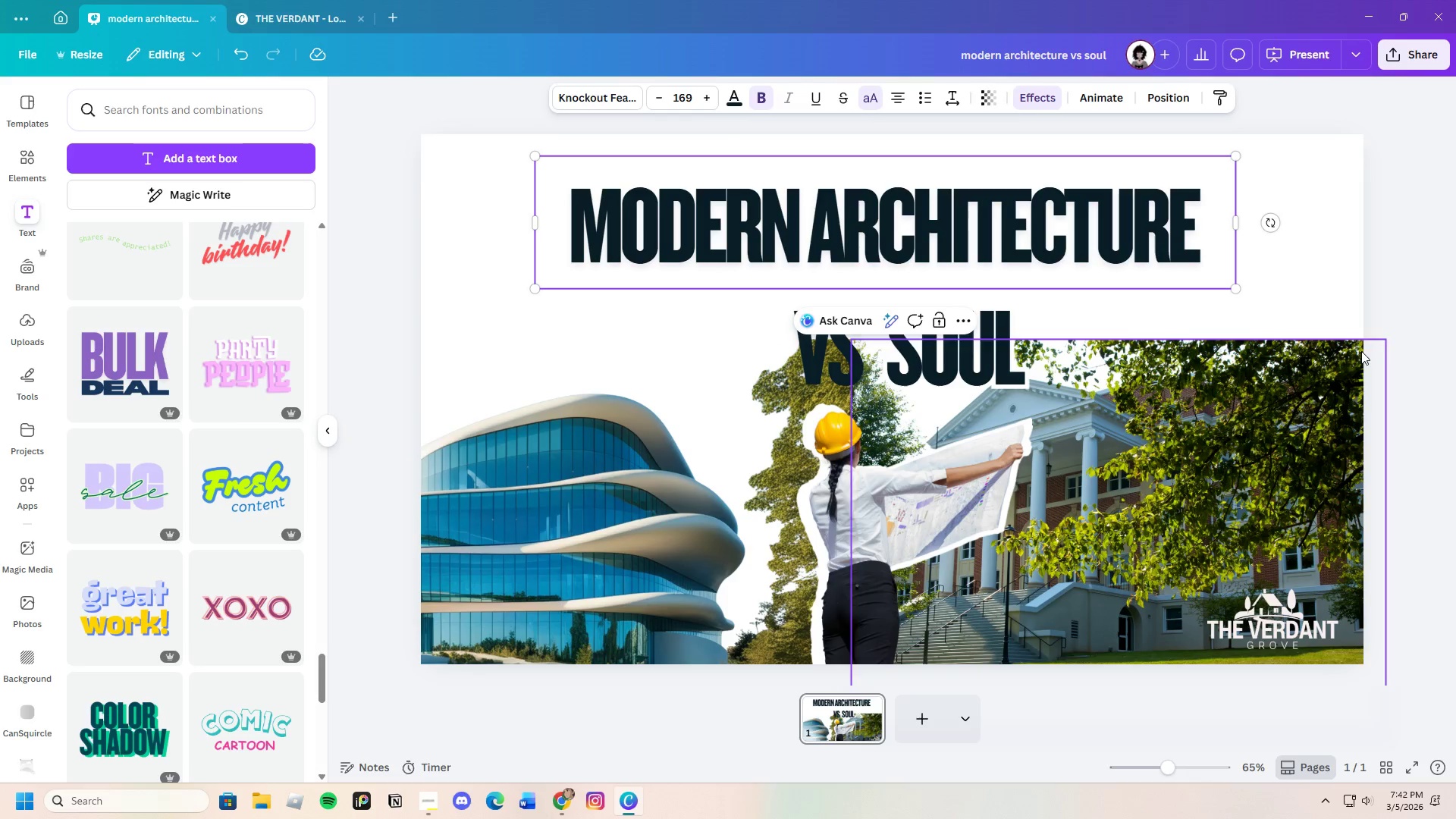 
left_click([1439, 351])
 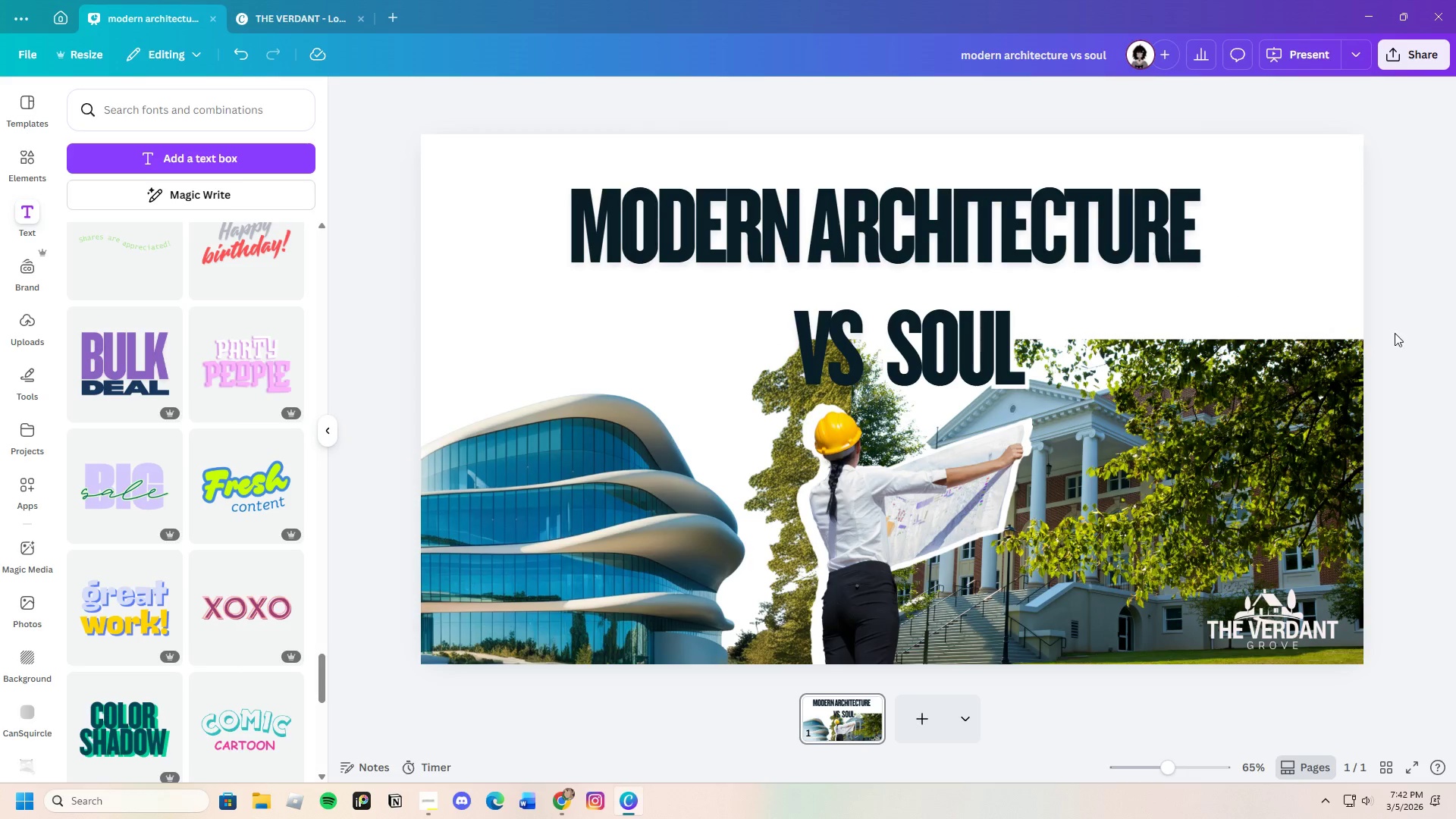 
left_click([1110, 214])
 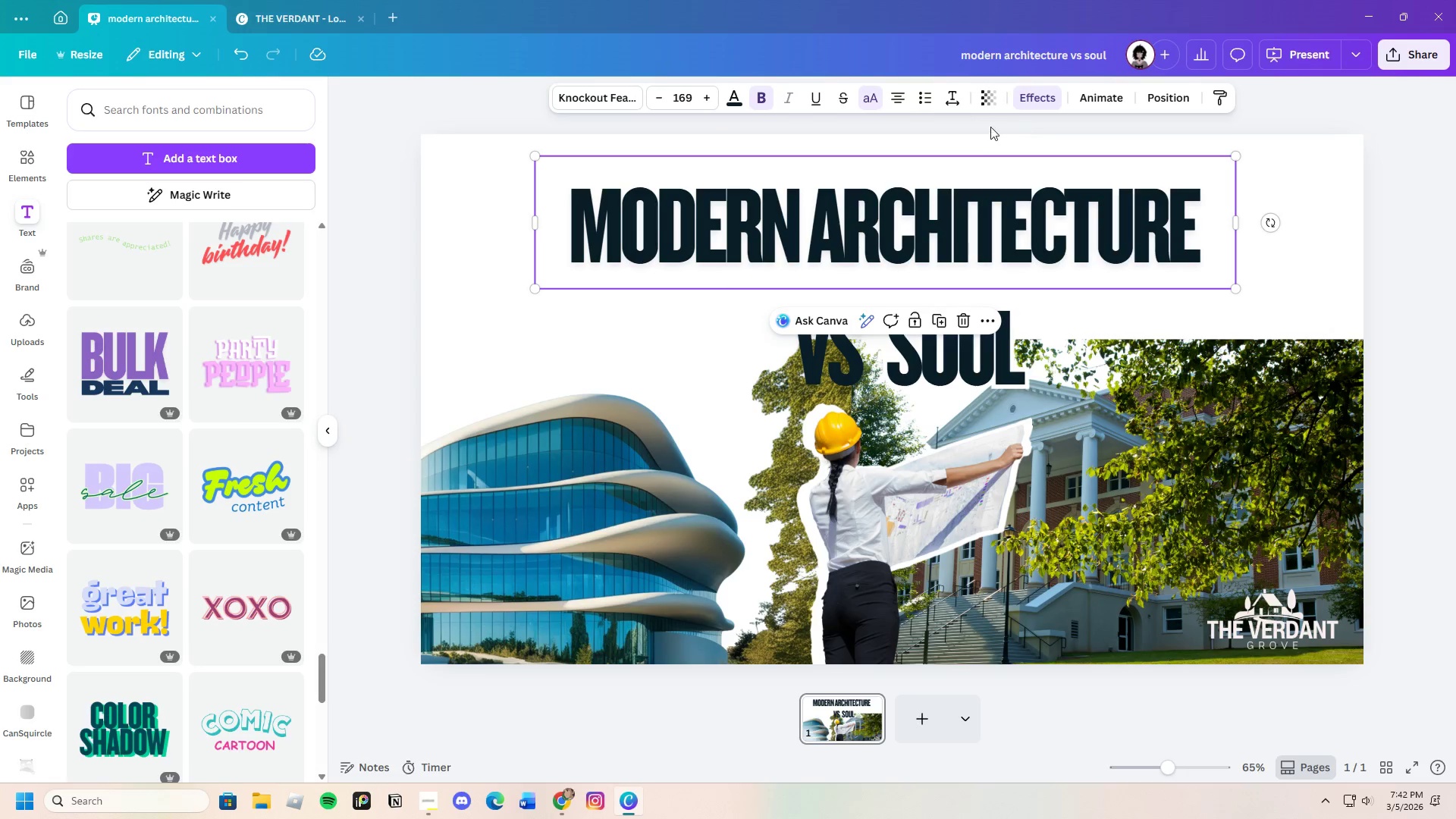 
left_click_drag(start_coordinate=[942, 103], to_coordinate=[946, 103])
 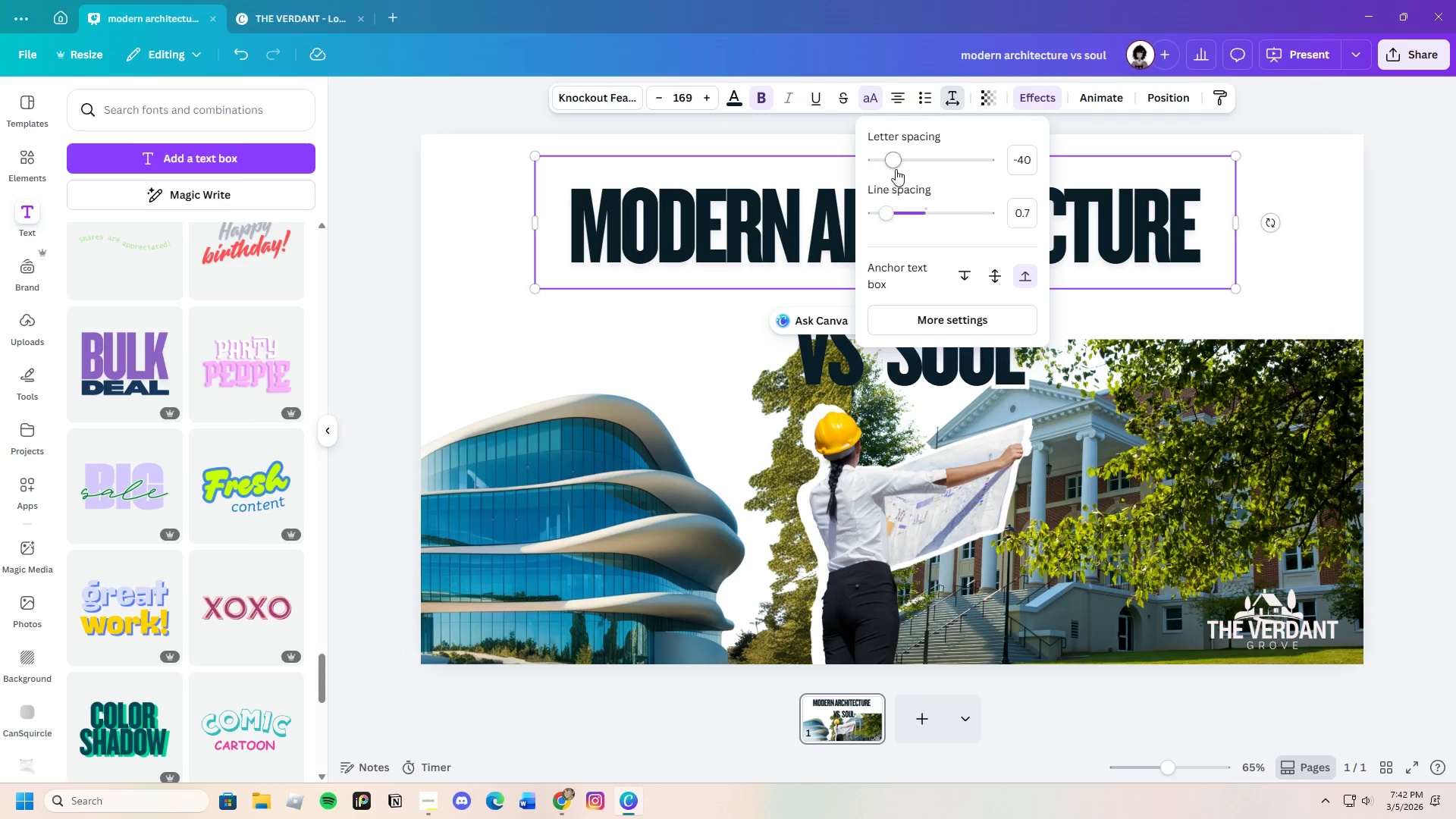 
left_click_drag(start_coordinate=[896, 168], to_coordinate=[891, 168])
 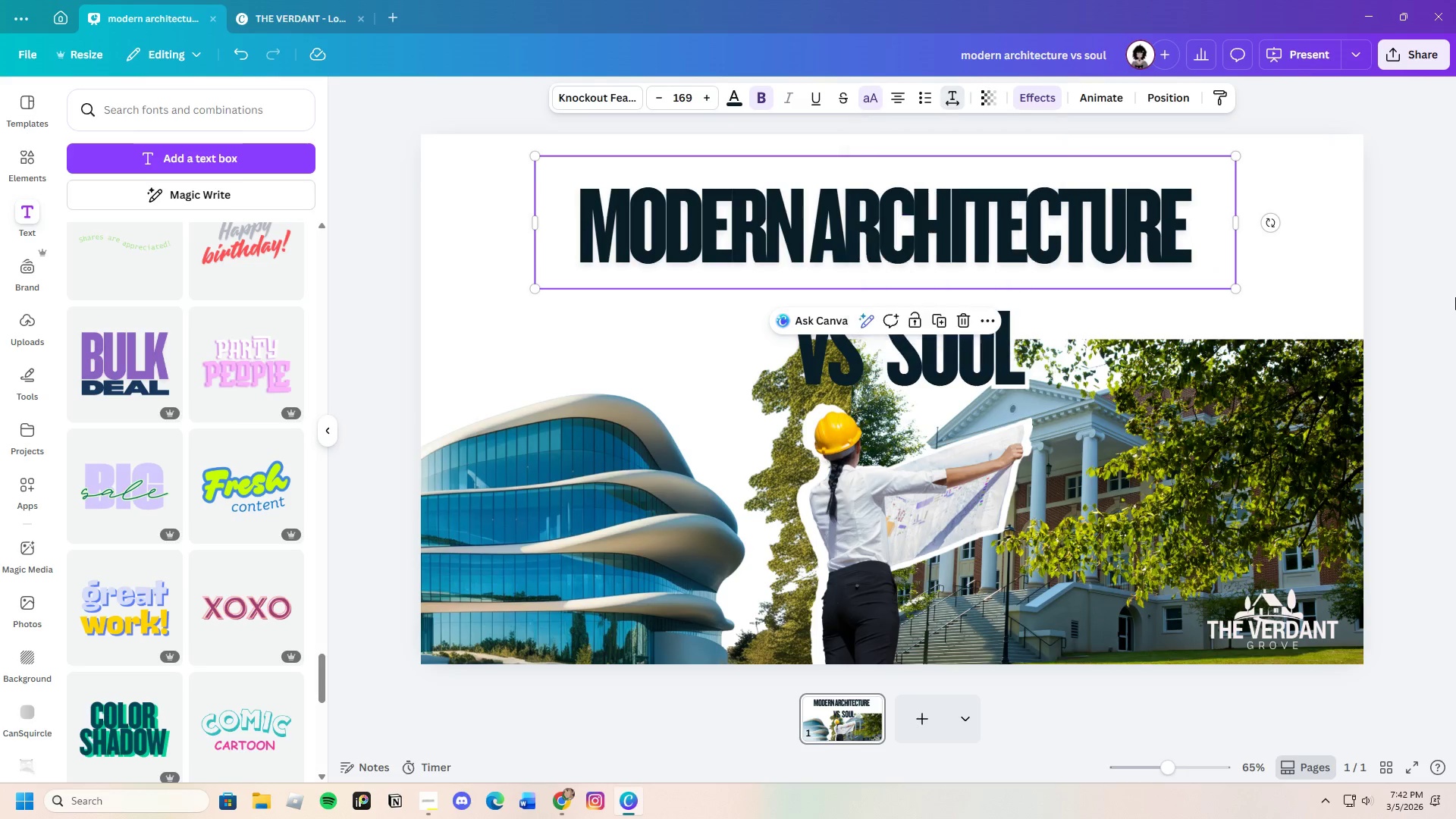 
left_click([1455, 297])
 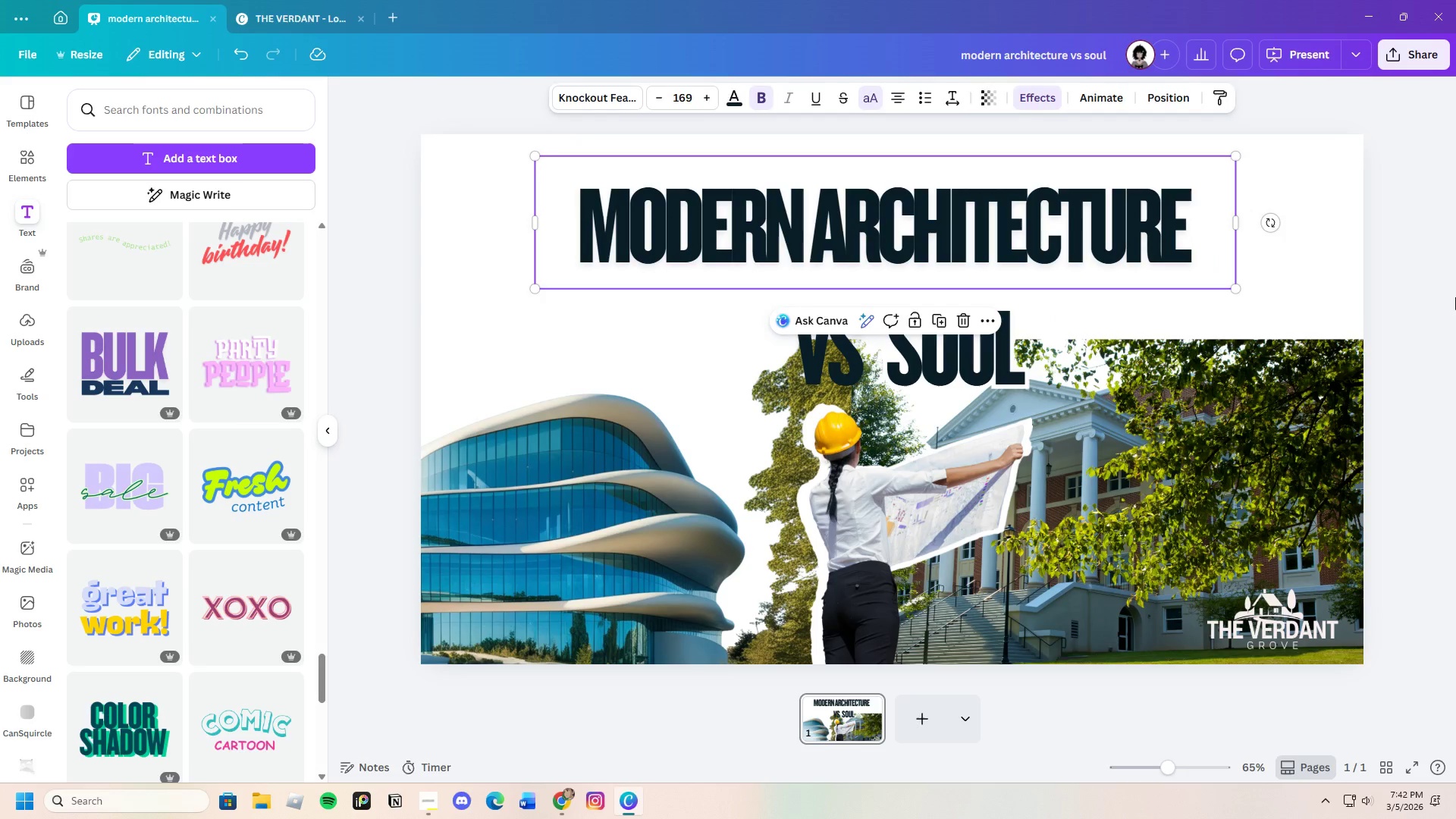 
left_click([1455, 297])
 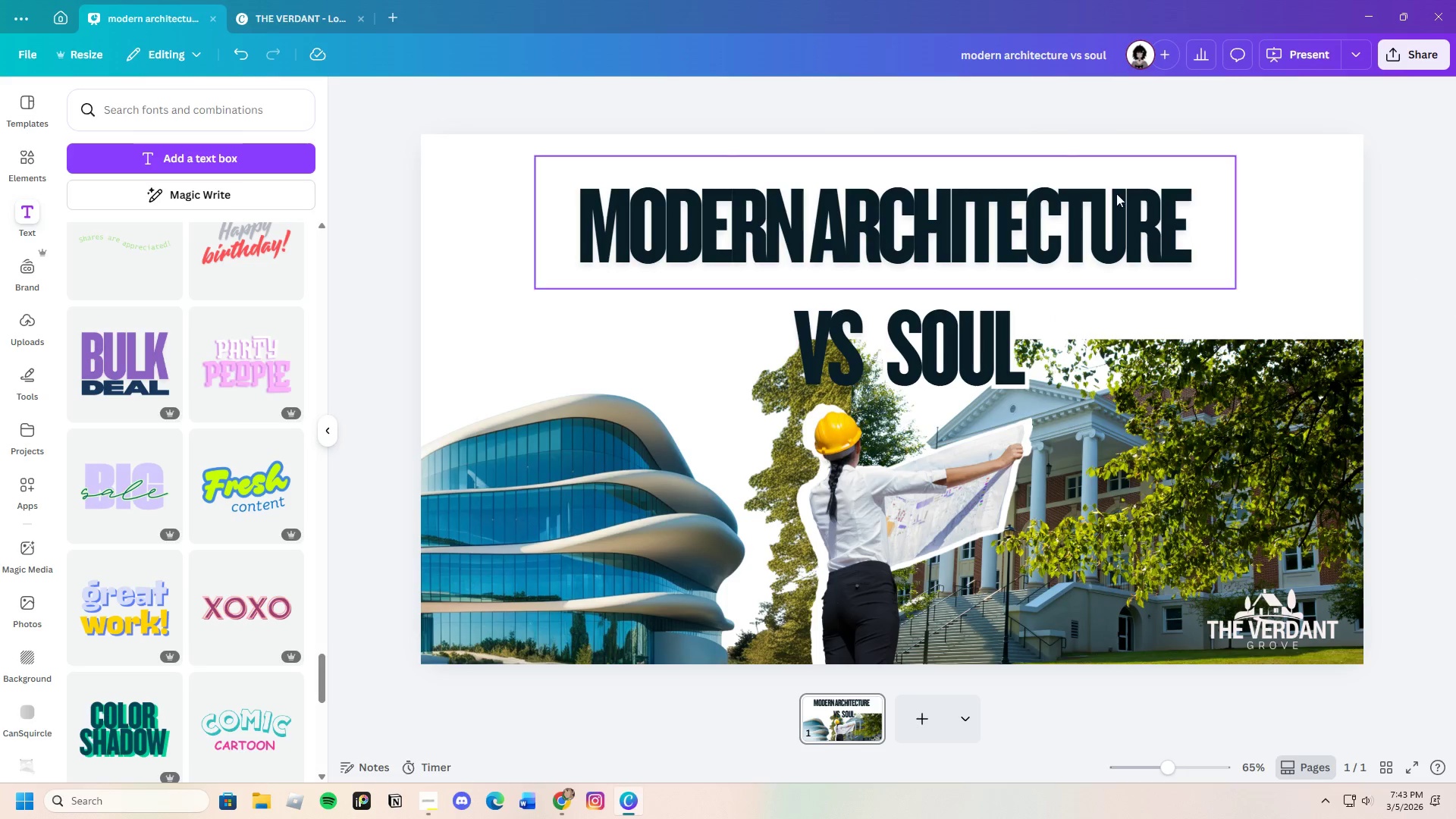 
double_click([998, 209])
 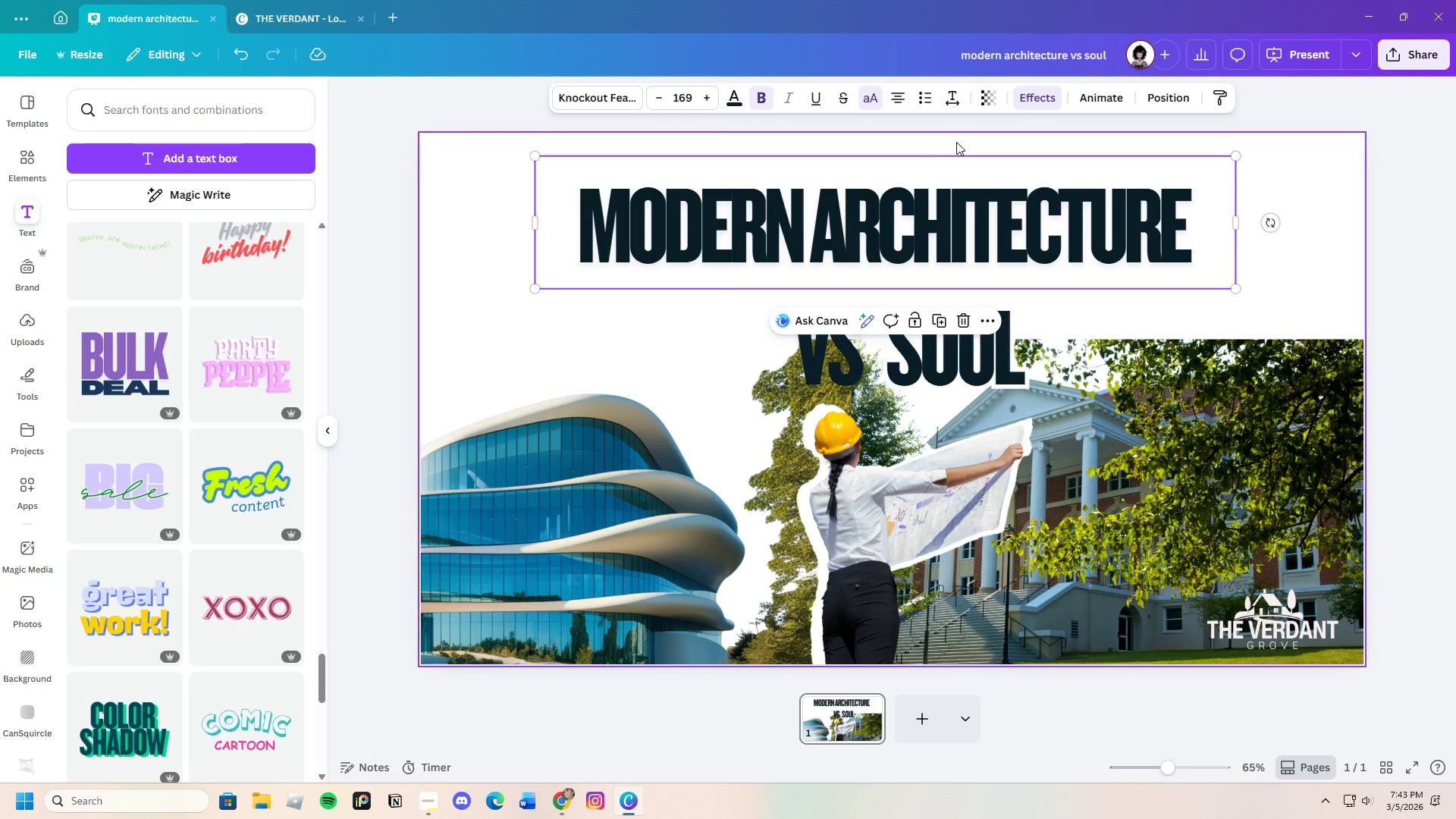 
left_click([950, 105])
 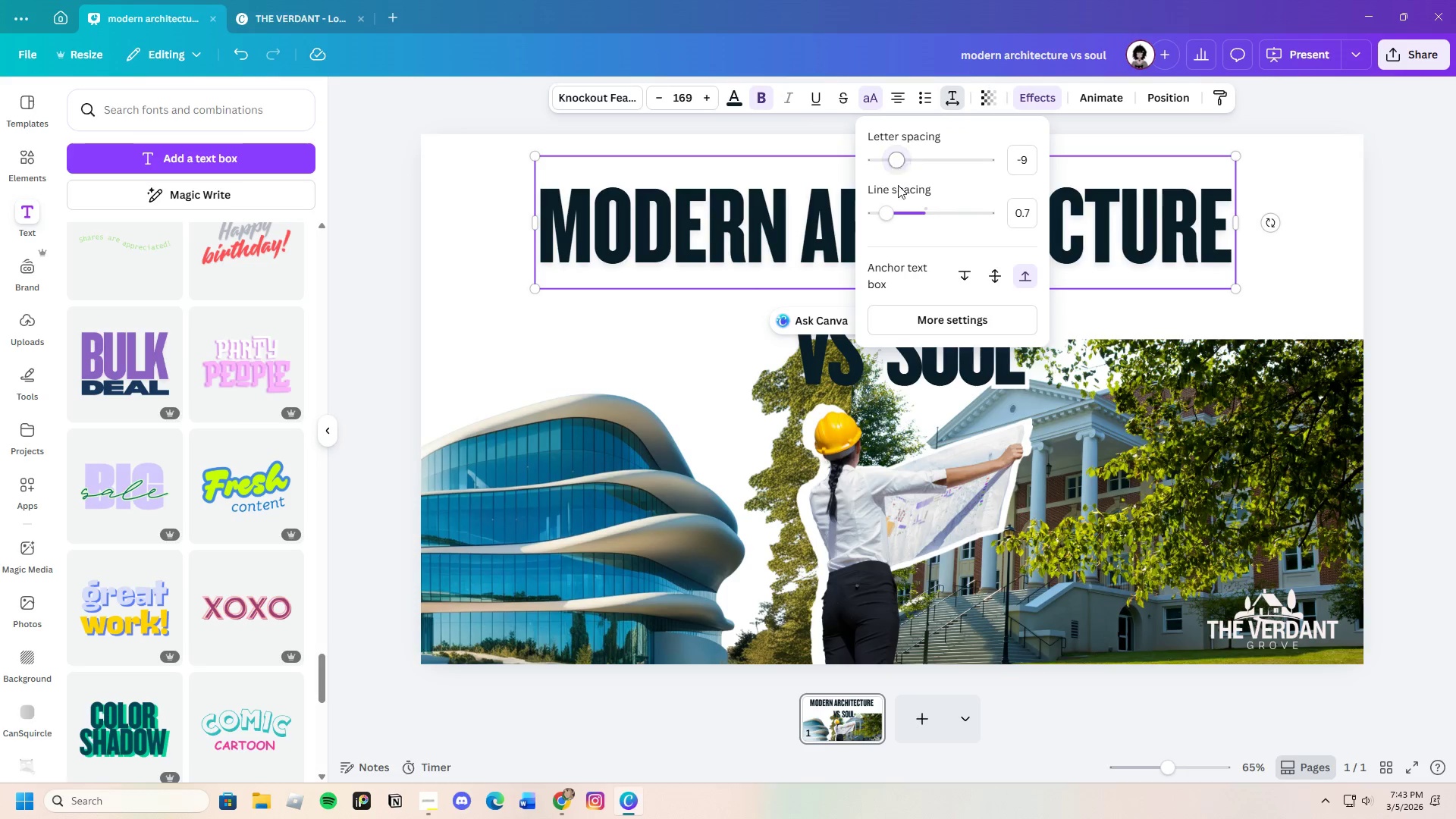 
left_click_drag(start_coordinate=[897, 155], to_coordinate=[893, 157])
 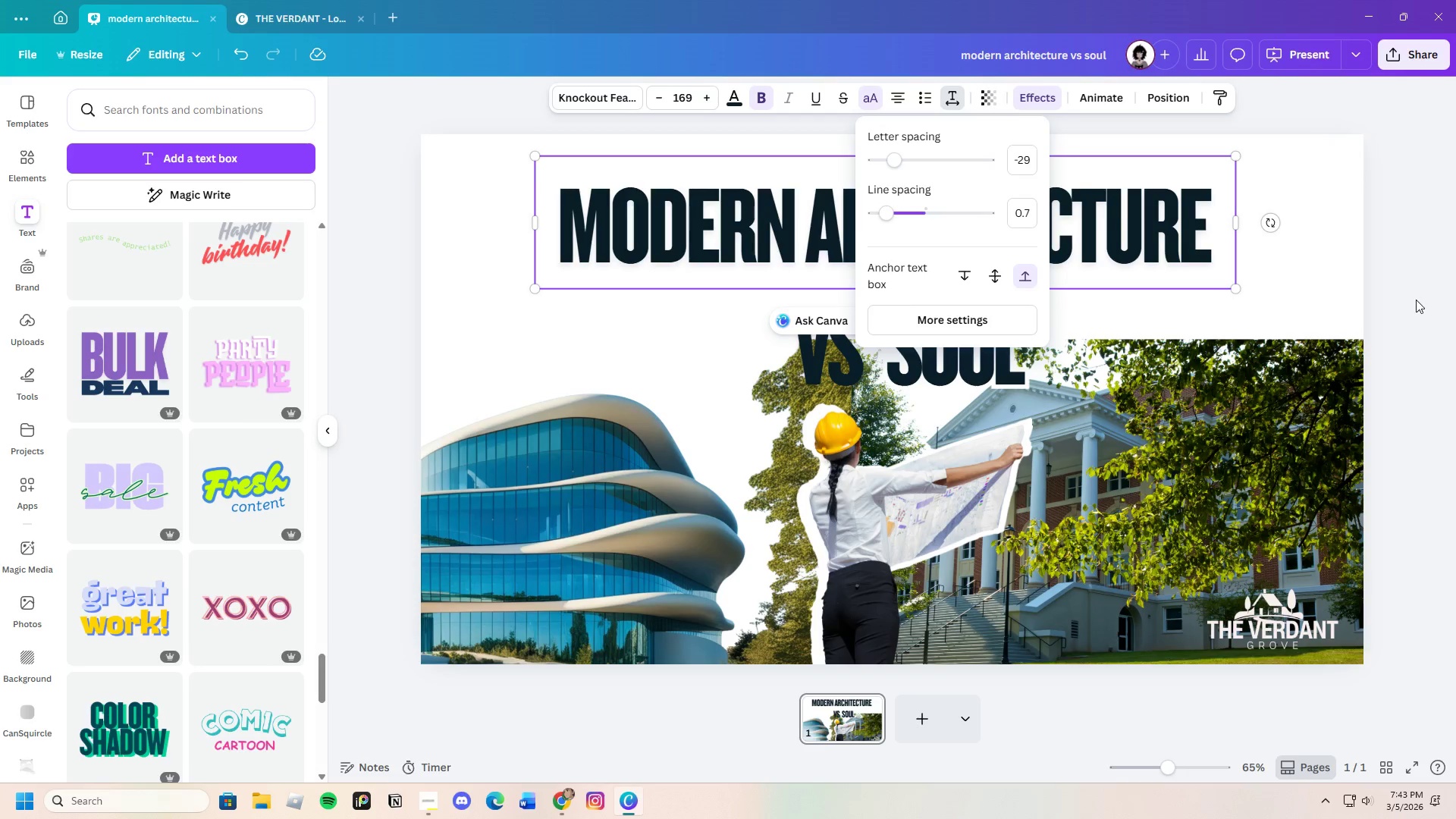 
left_click([1416, 300])
 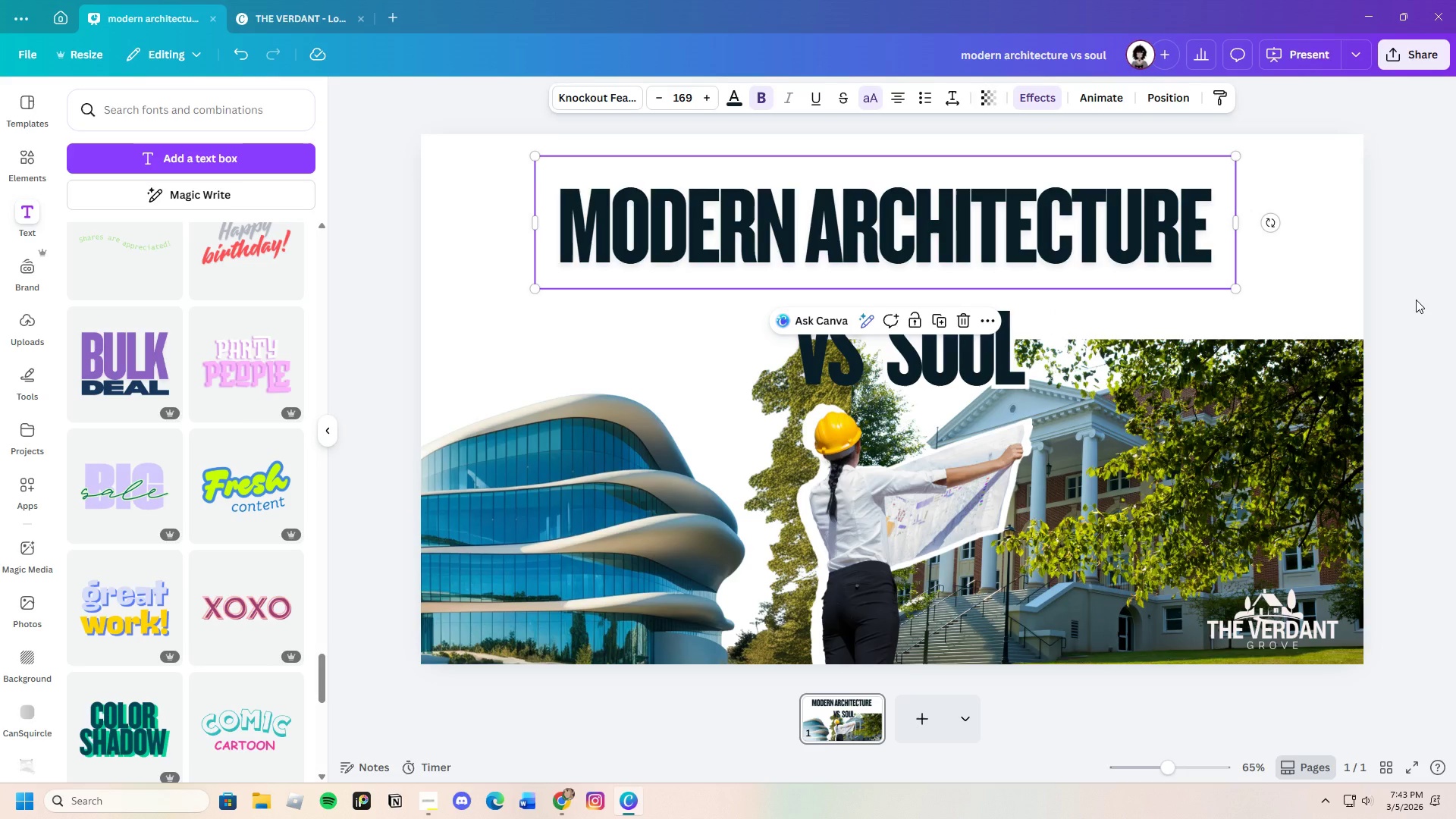 
left_click([1416, 300])
 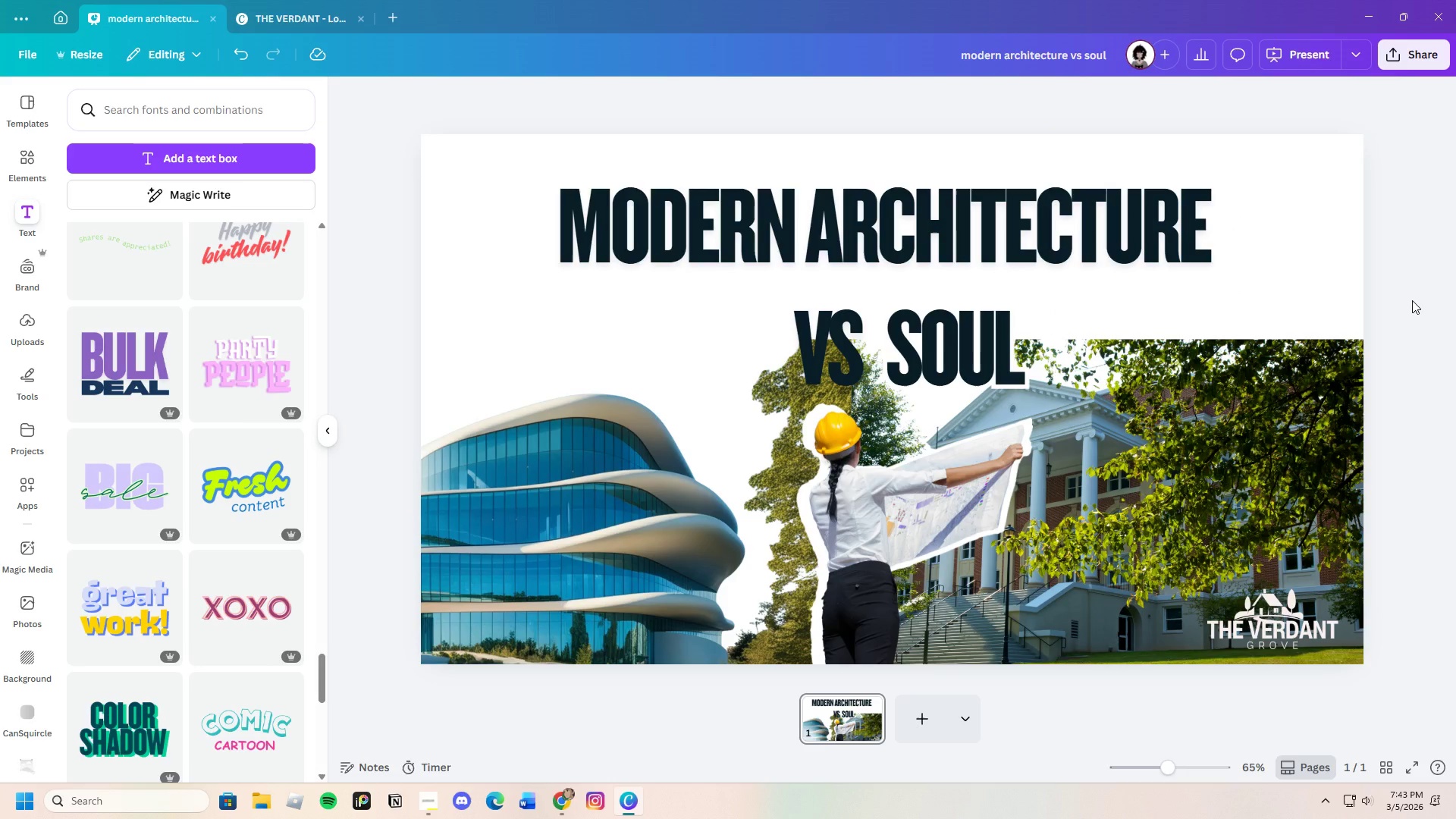 
wait(5.69)
 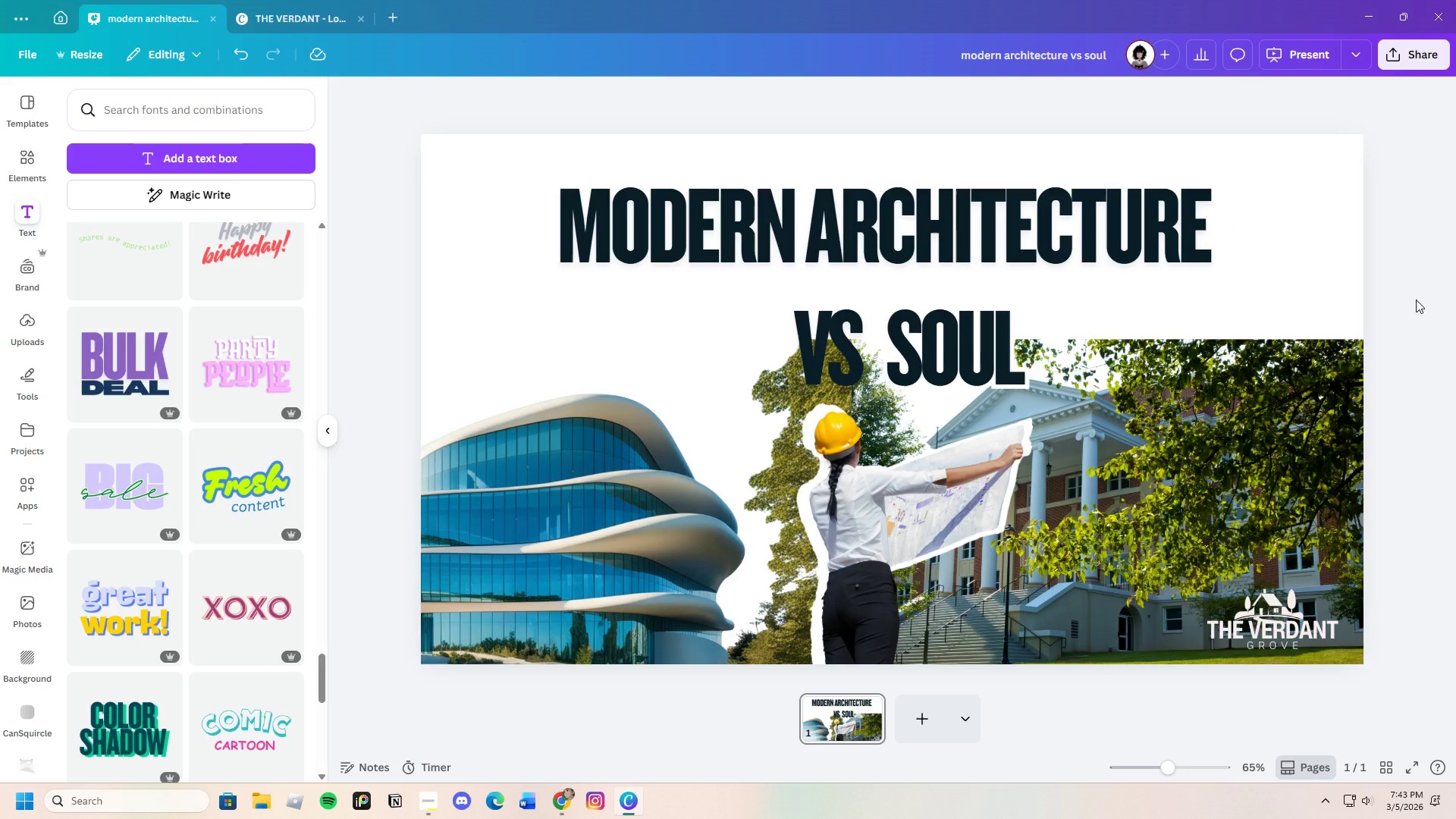 
left_click([855, 351])
 